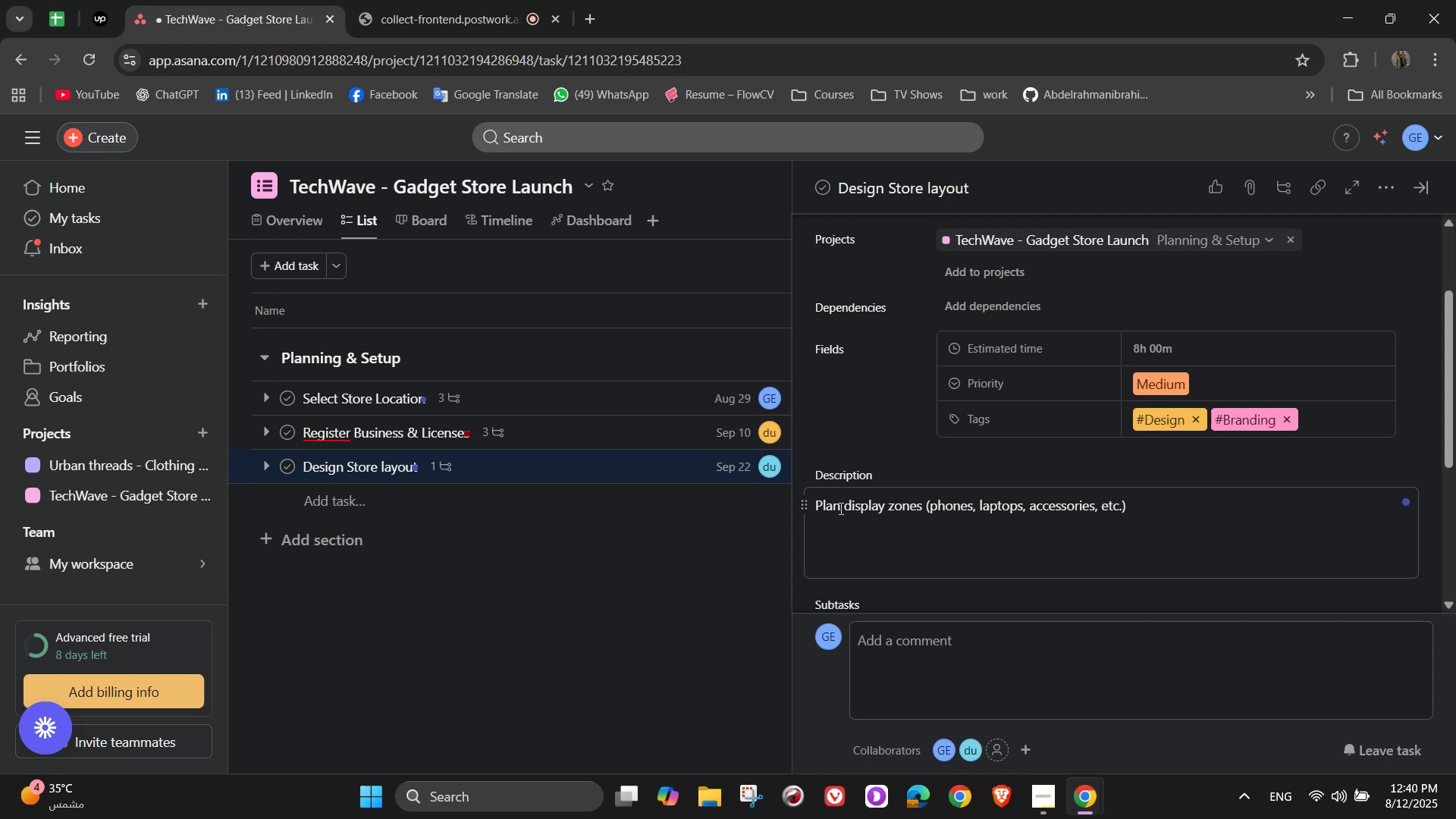 
wait(6.69)
 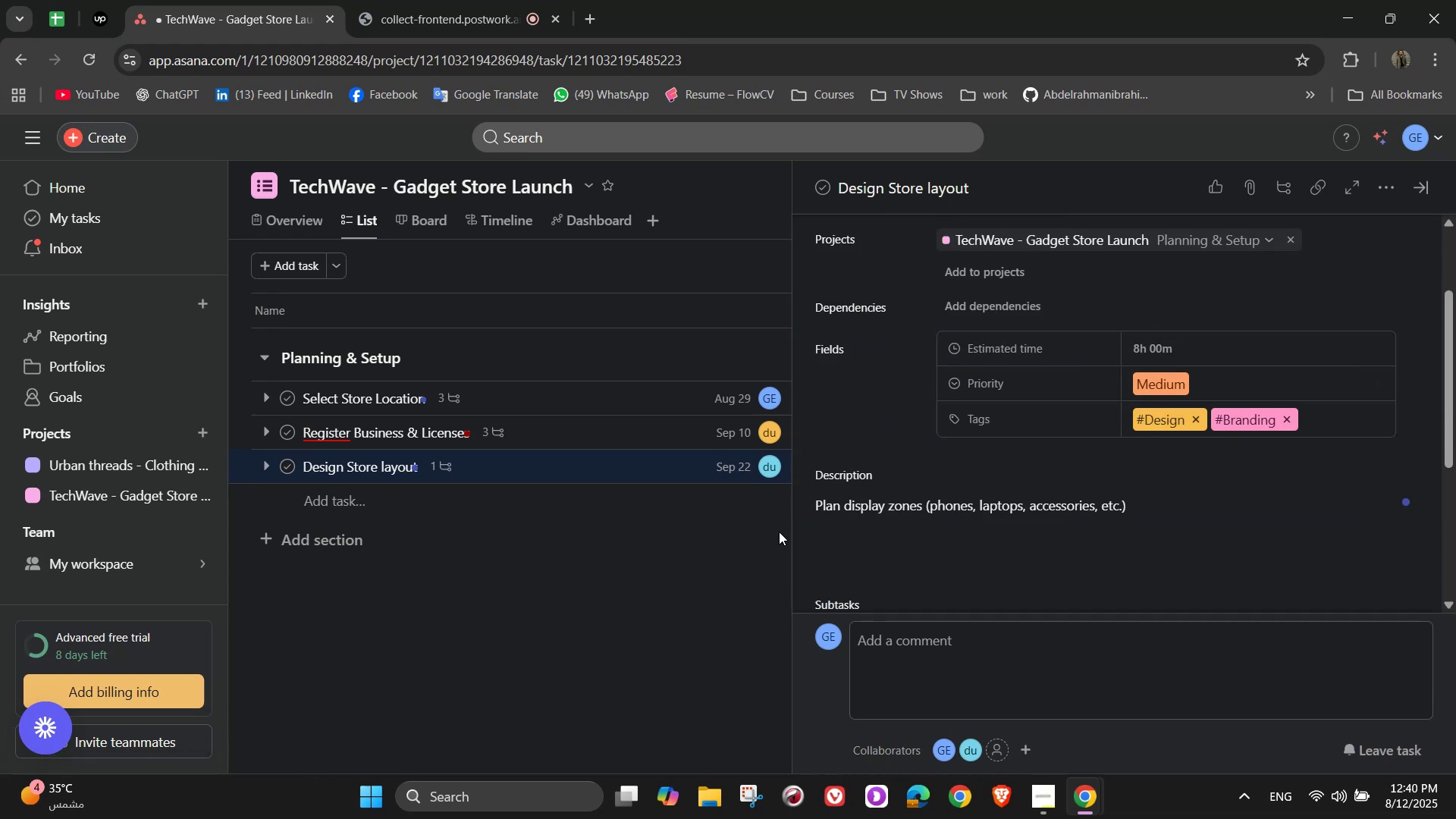 
left_click_drag(start_coordinate=[921, 507], to_coordinate=[758, 507])
 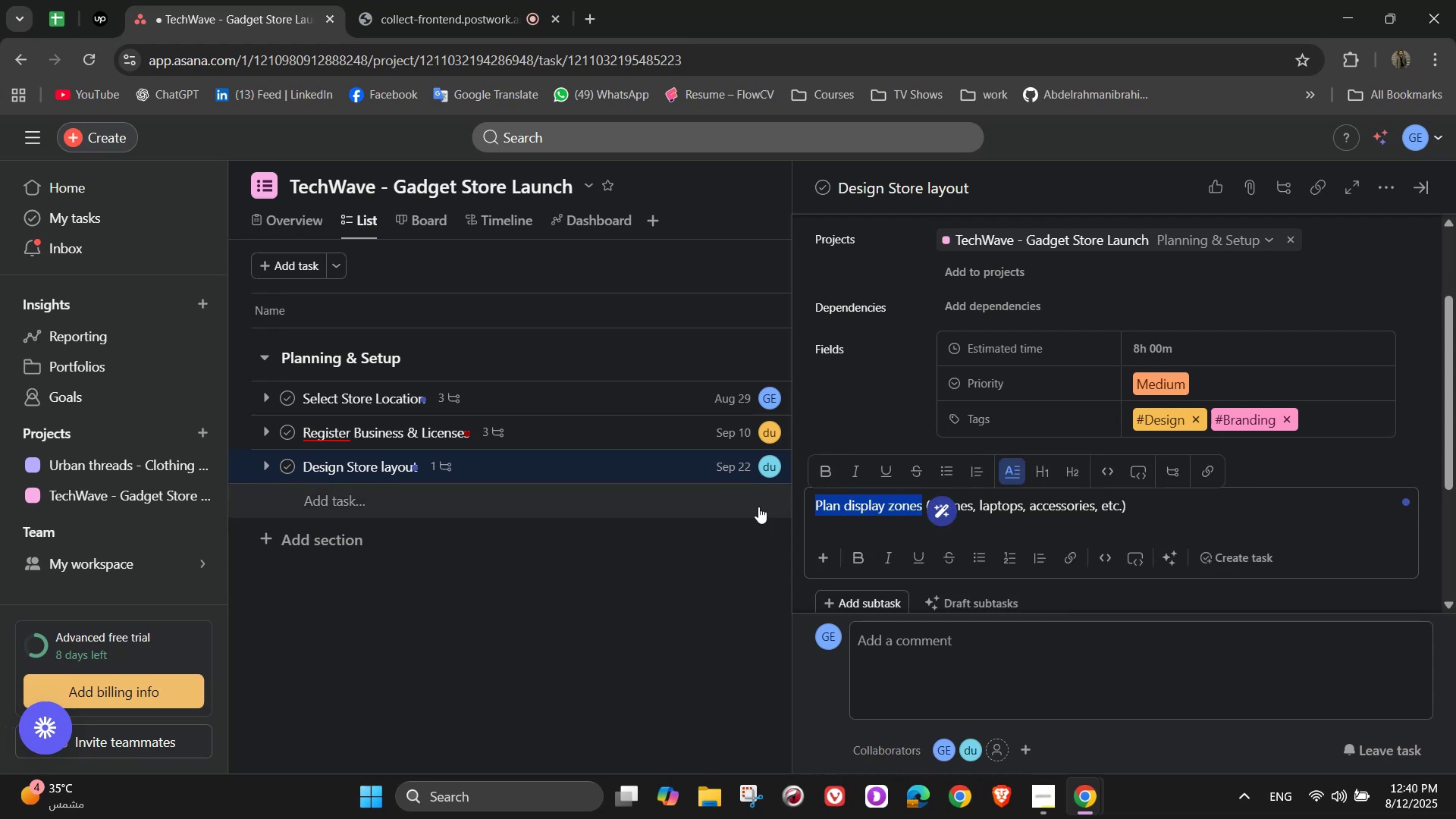 
key(Control+X)
 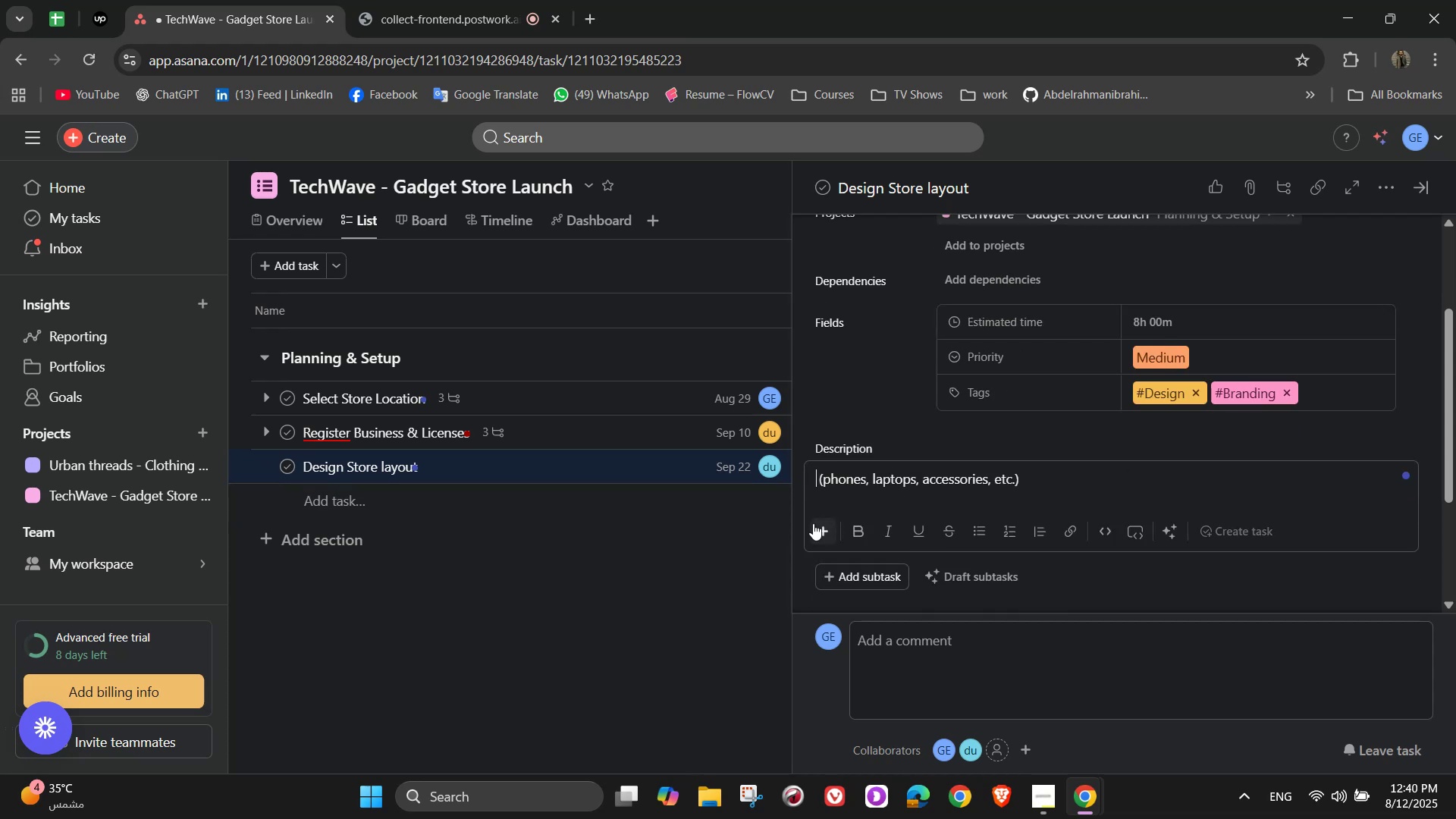 
scroll: coordinate [839, 525], scroll_direction: down, amount: 2.0
 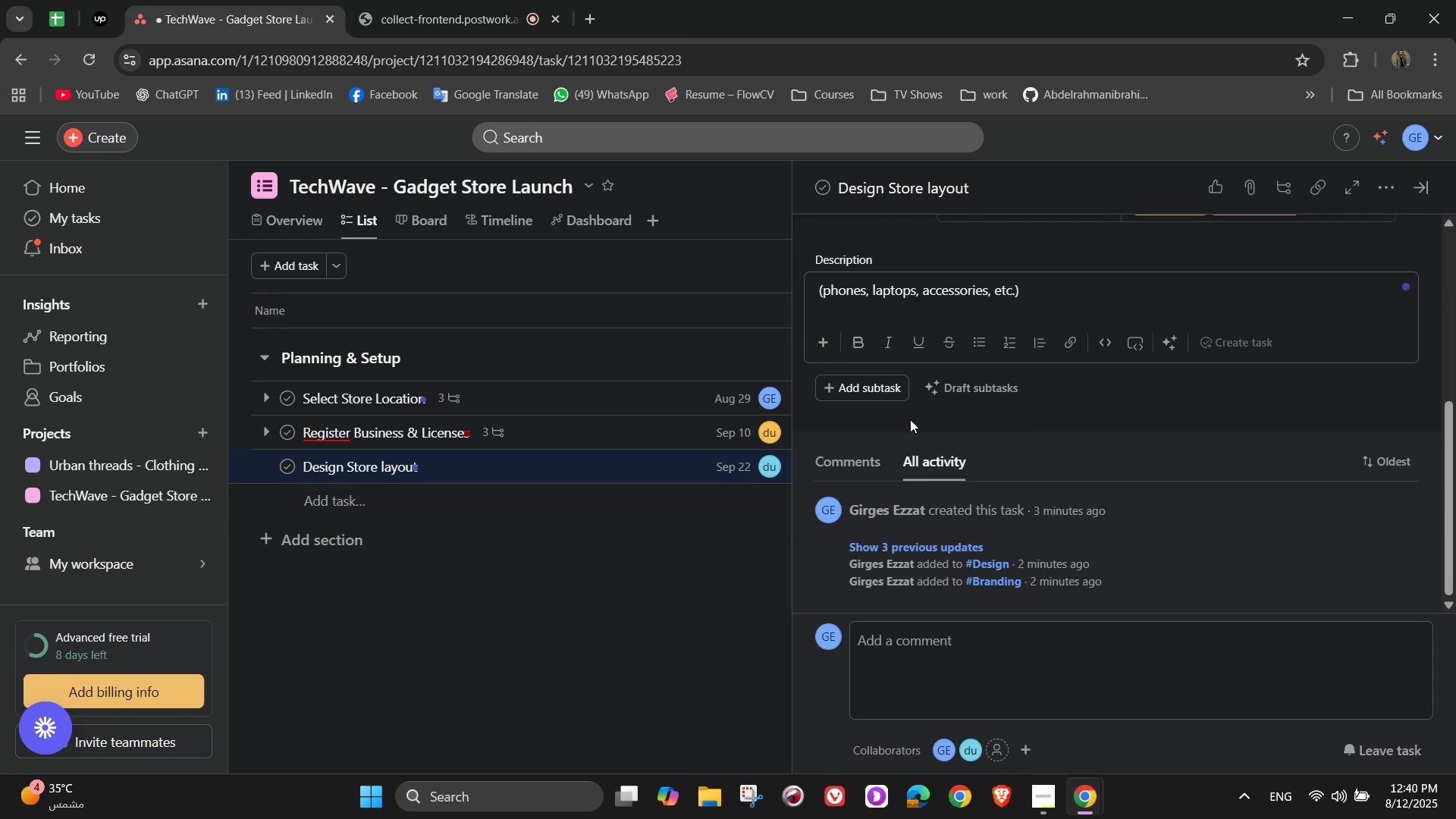 
left_click([878, 378])
 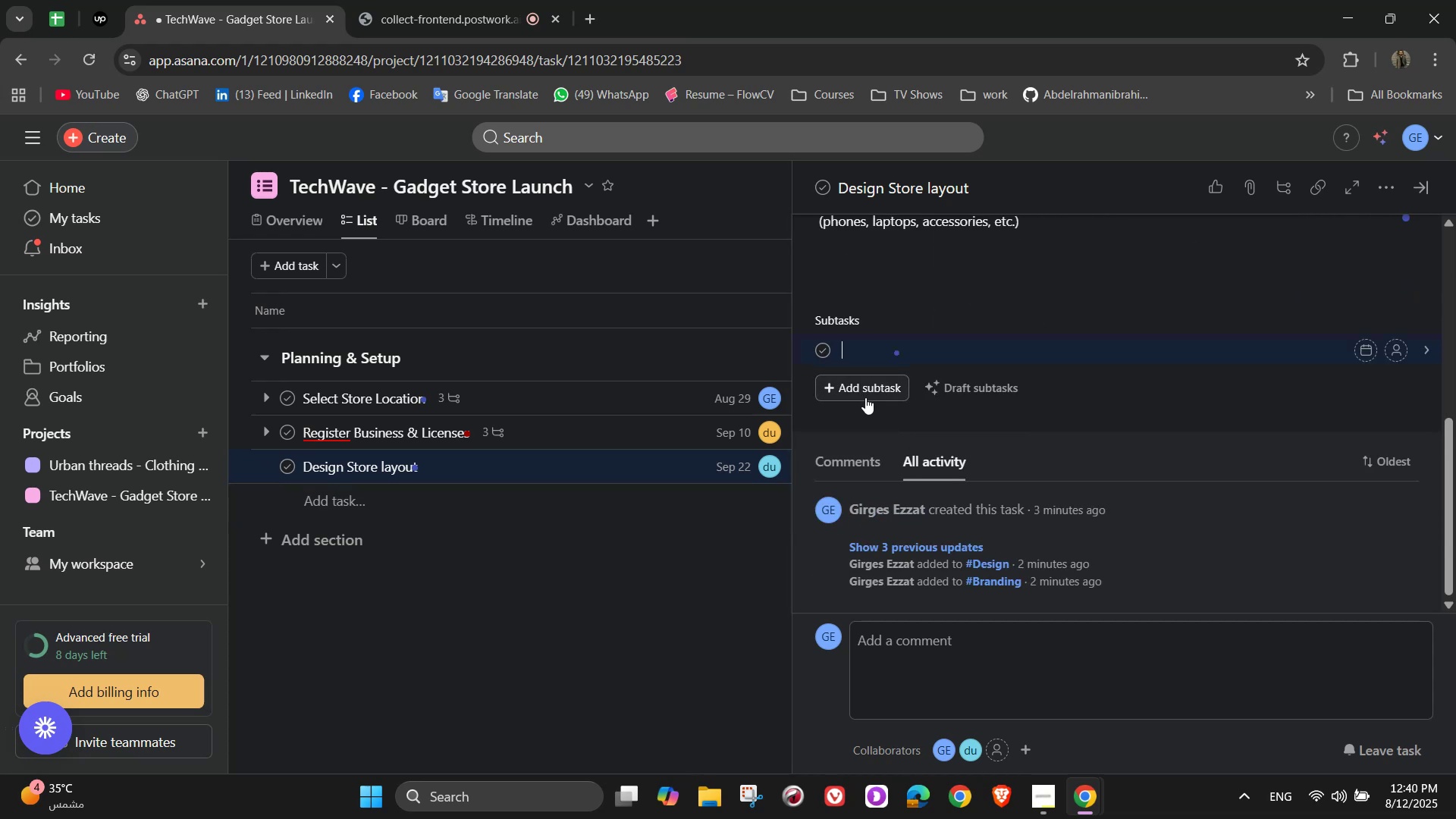 
key(Control+V)
 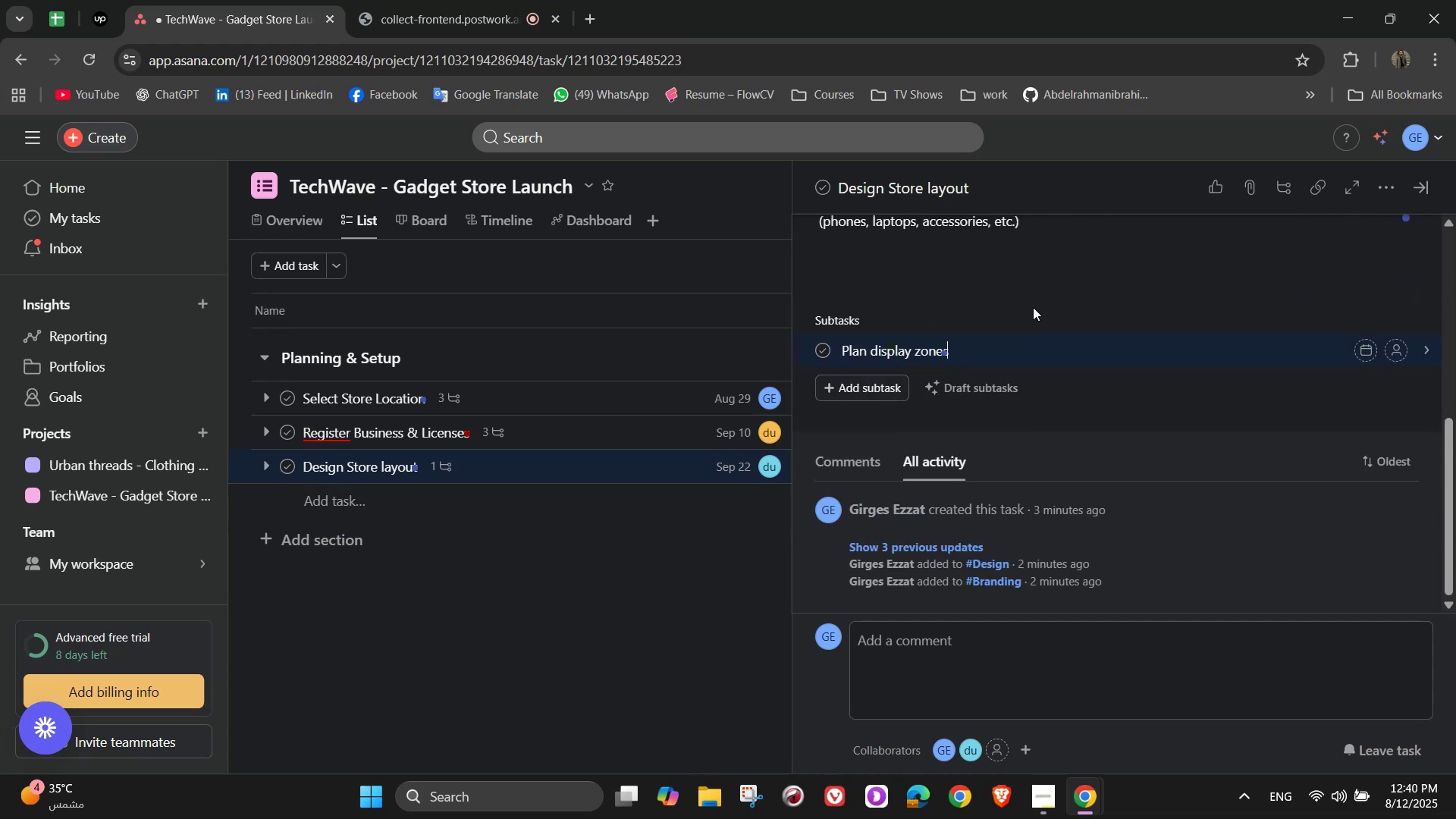 
left_click_drag(start_coordinate=[1059, 235], to_coordinate=[938, 225])
 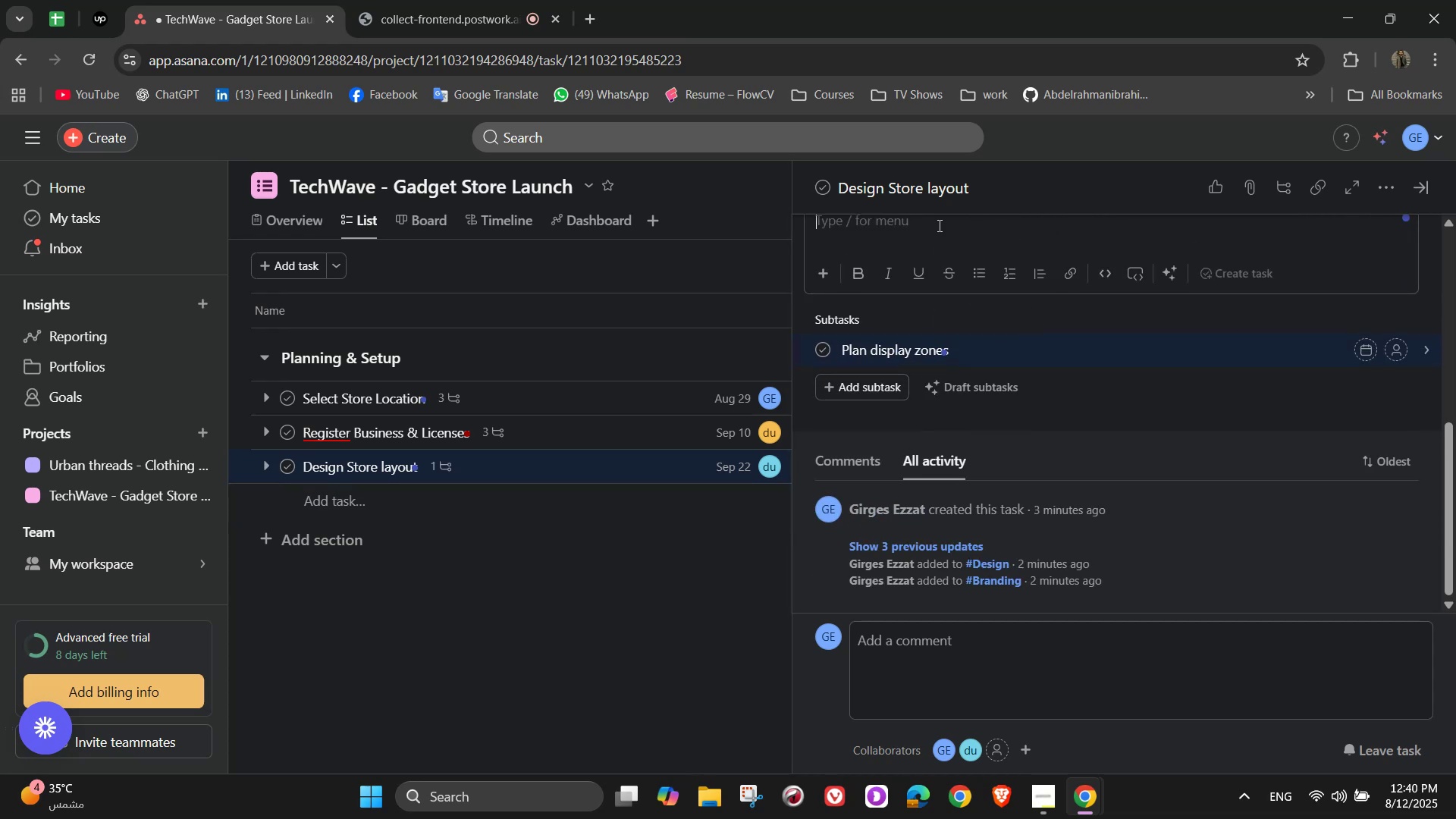 
scroll: coordinate [938, 226], scroll_direction: up, amount: 2.0
 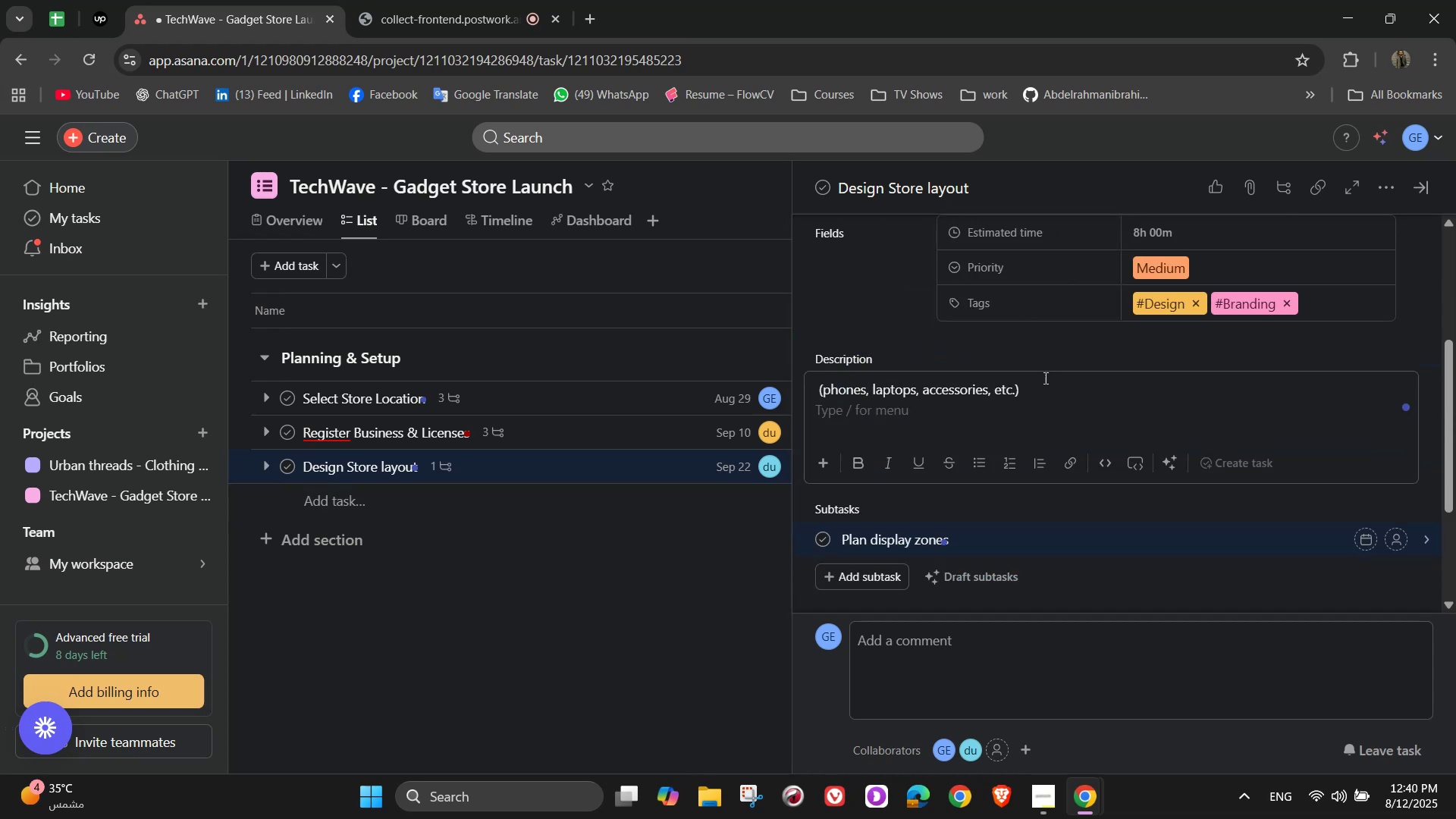 
left_click_drag(start_coordinate=[1053, 391], to_coordinate=[727, 362])
 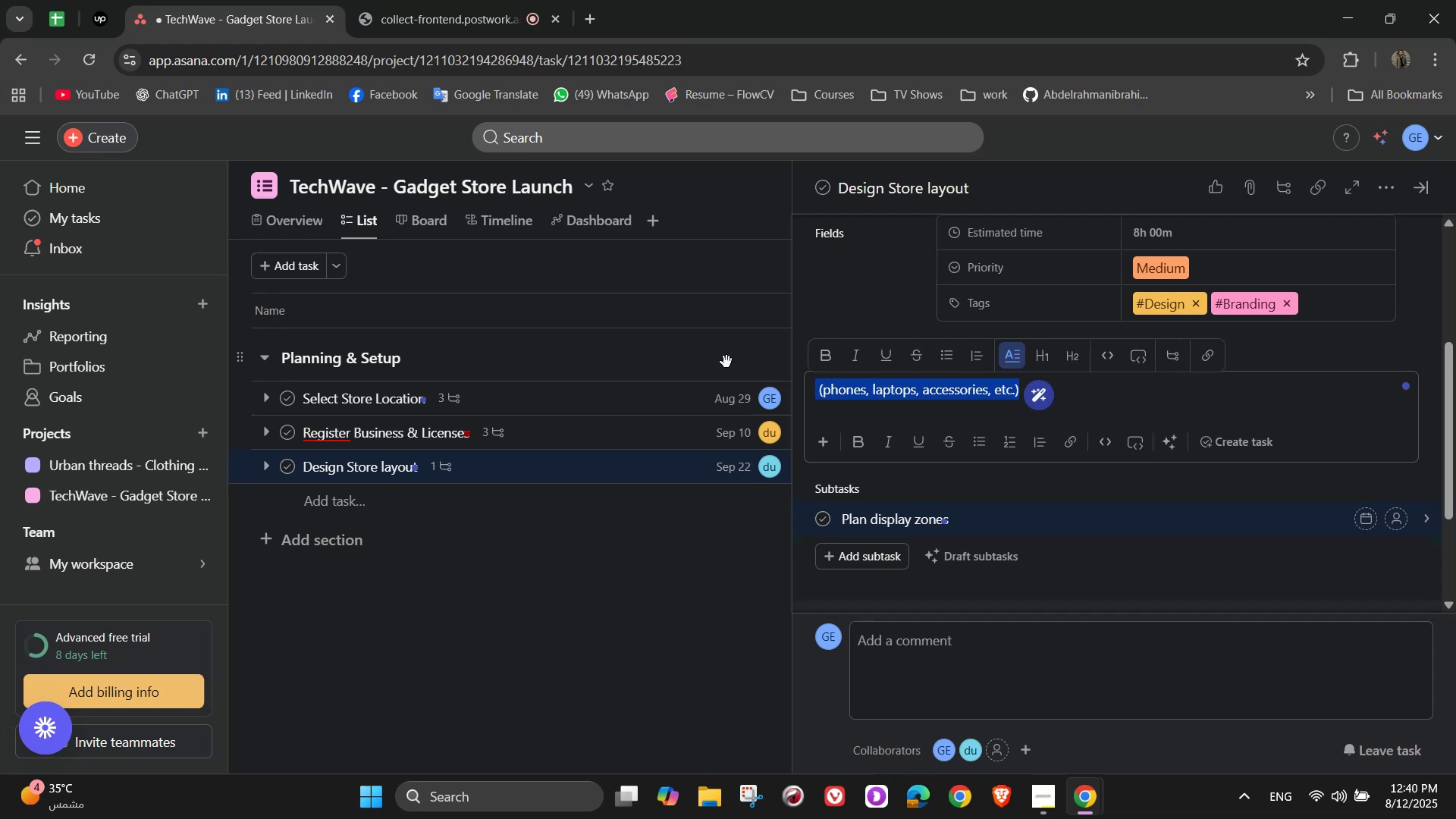 
key(Control+X)
 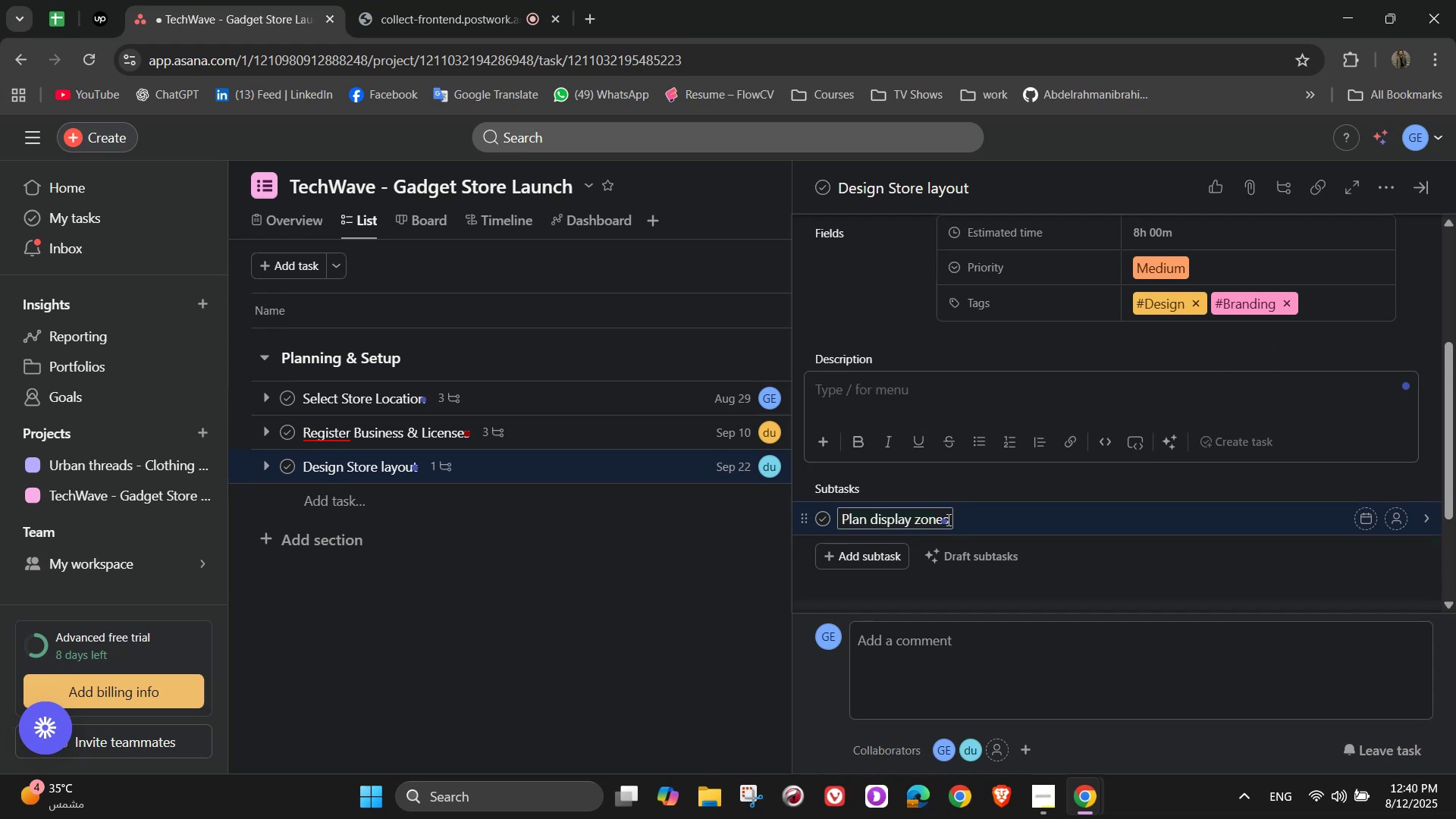 
left_click([946, 519])
 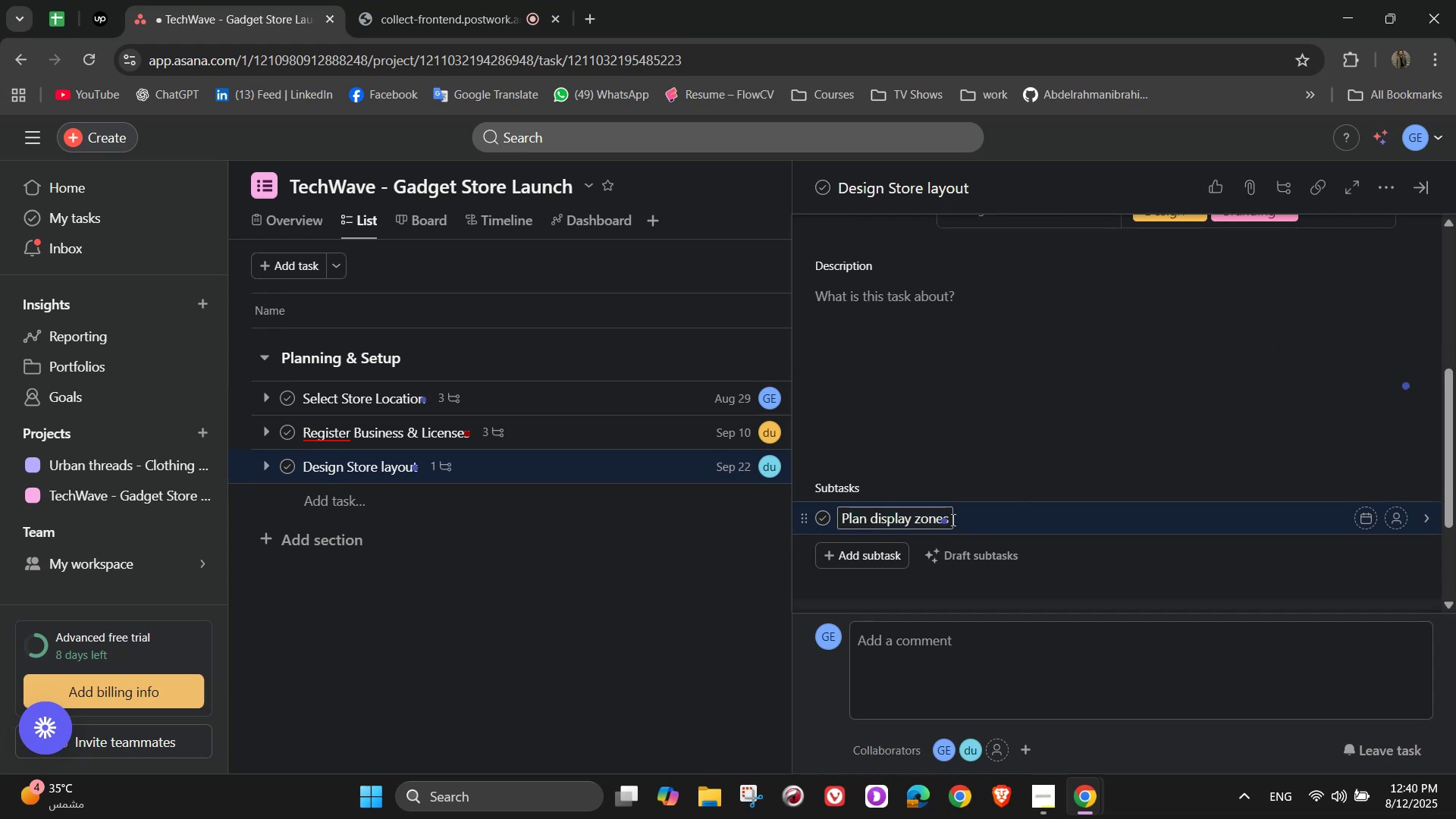 
left_click([950, 519])
 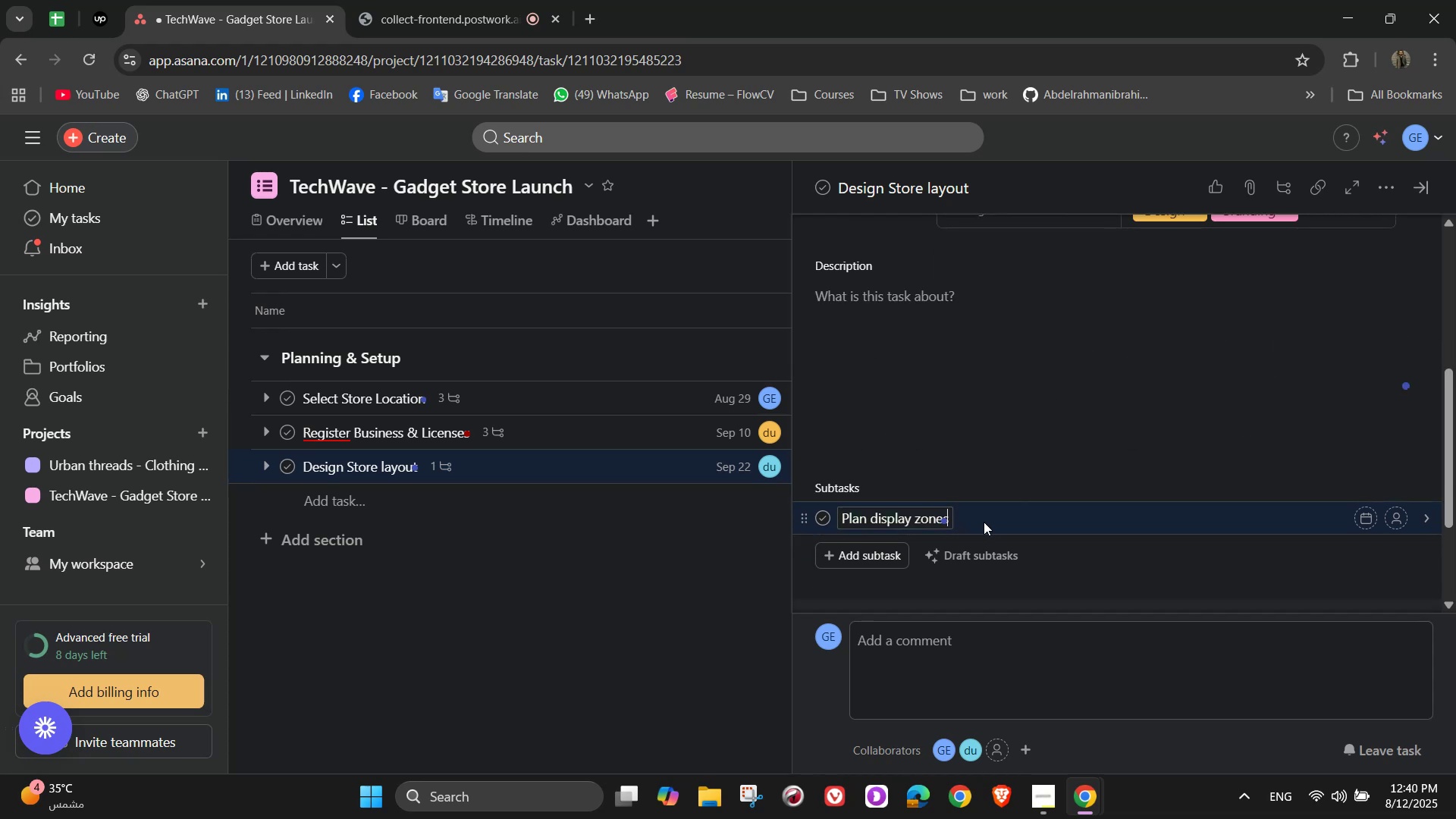 
key(Space)
 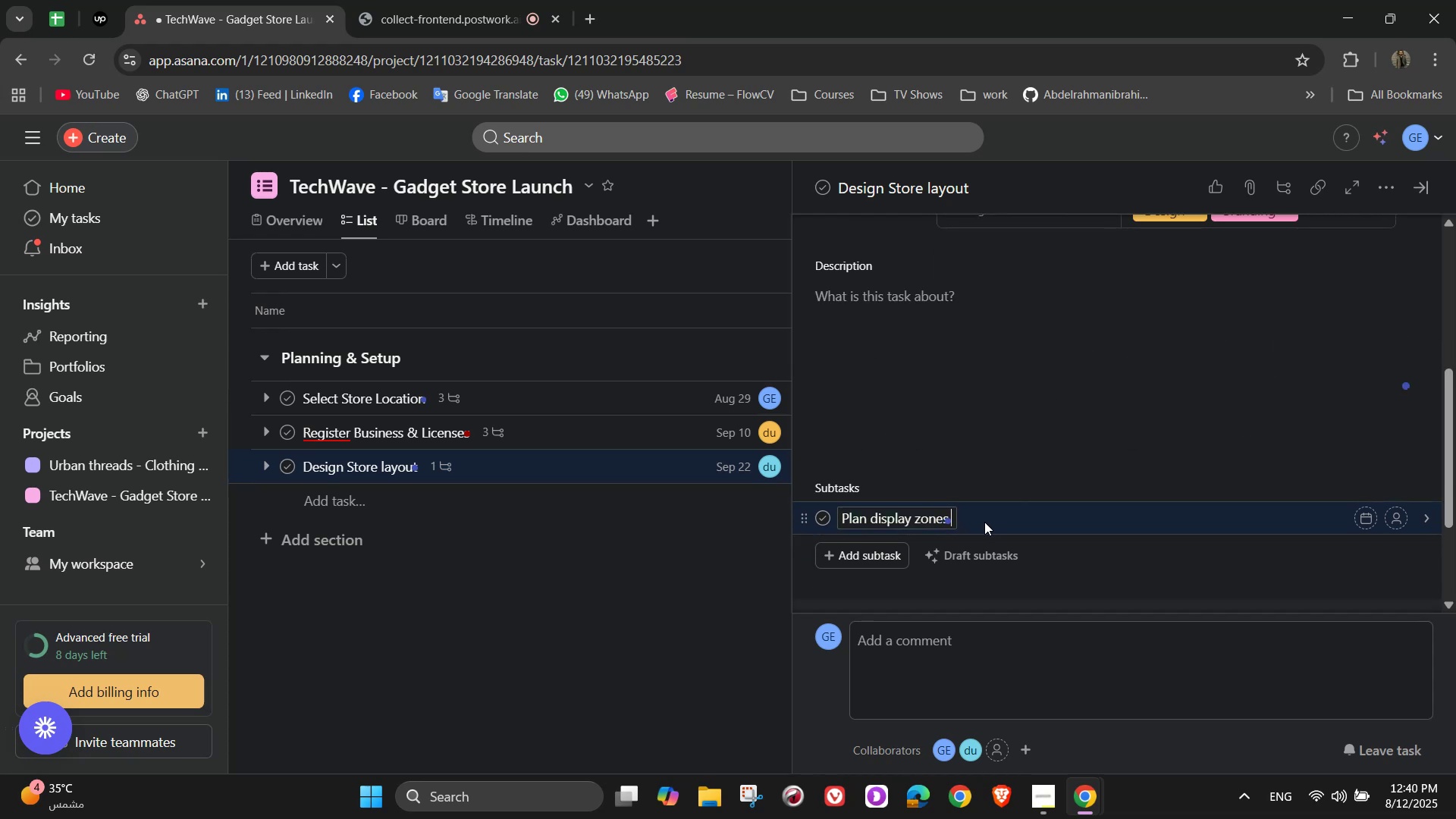 
key(Control+V)
 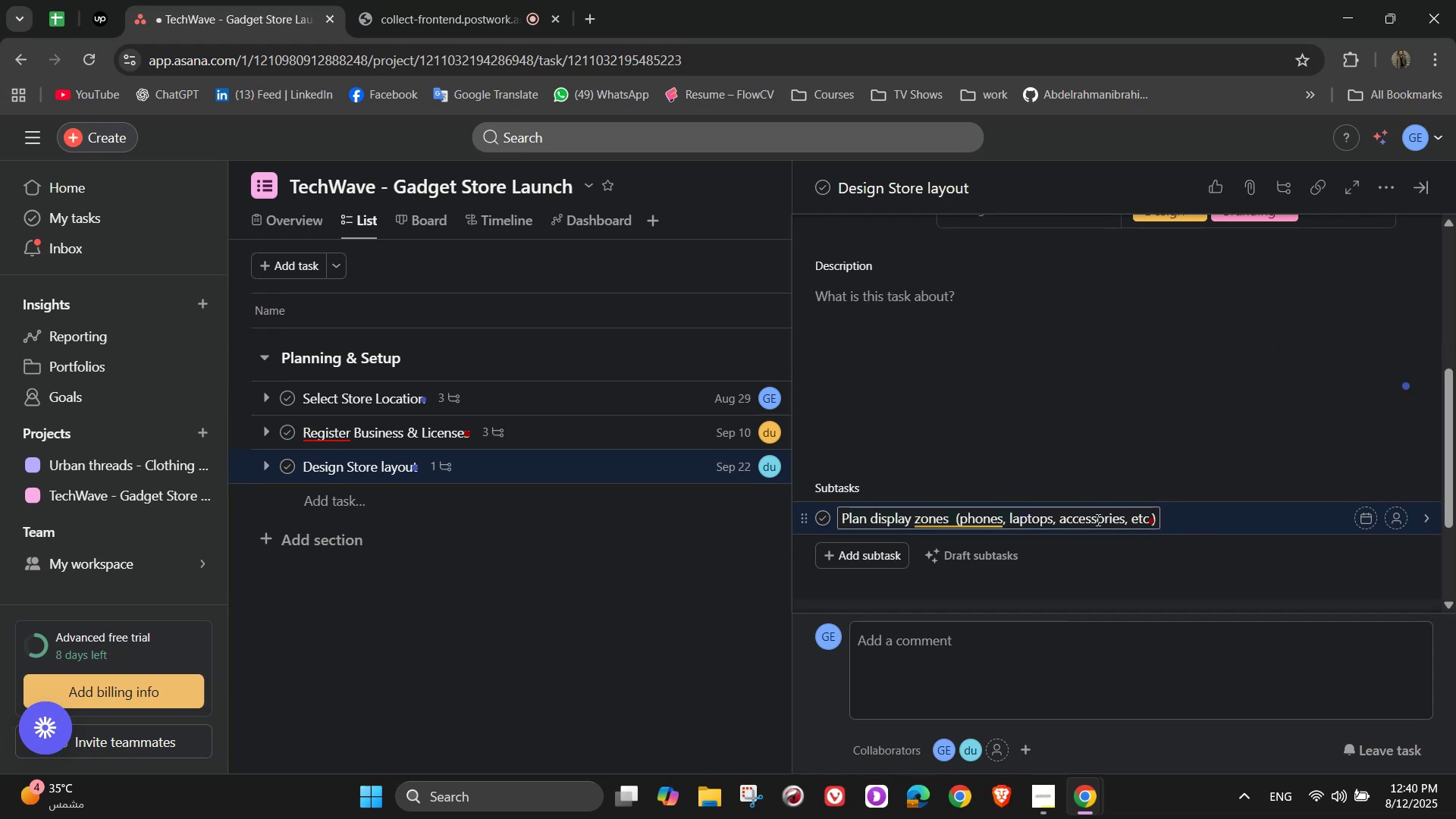 
wait(5.2)
 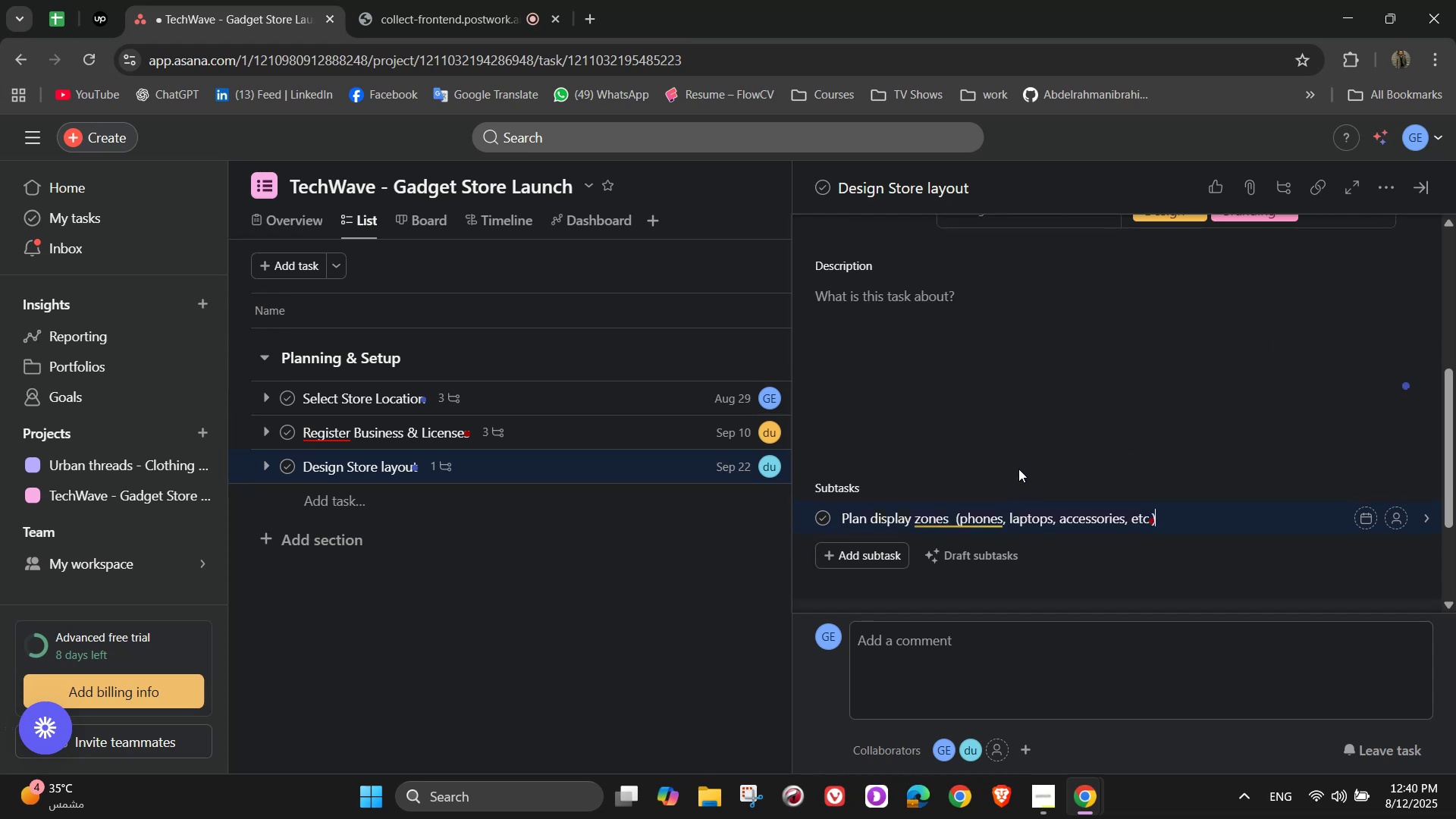 
left_click([954, 513])
 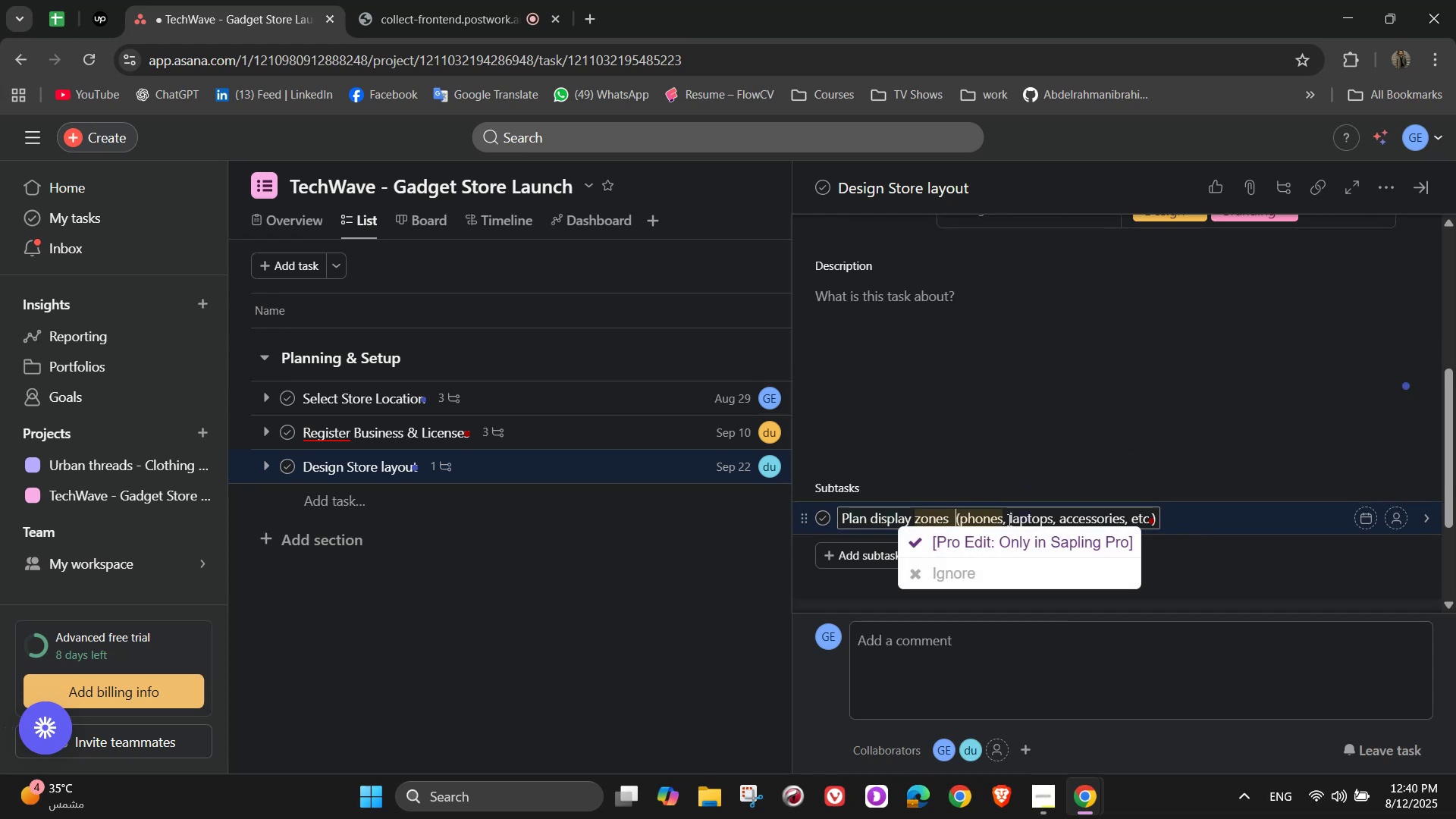 
key(Backspace)
 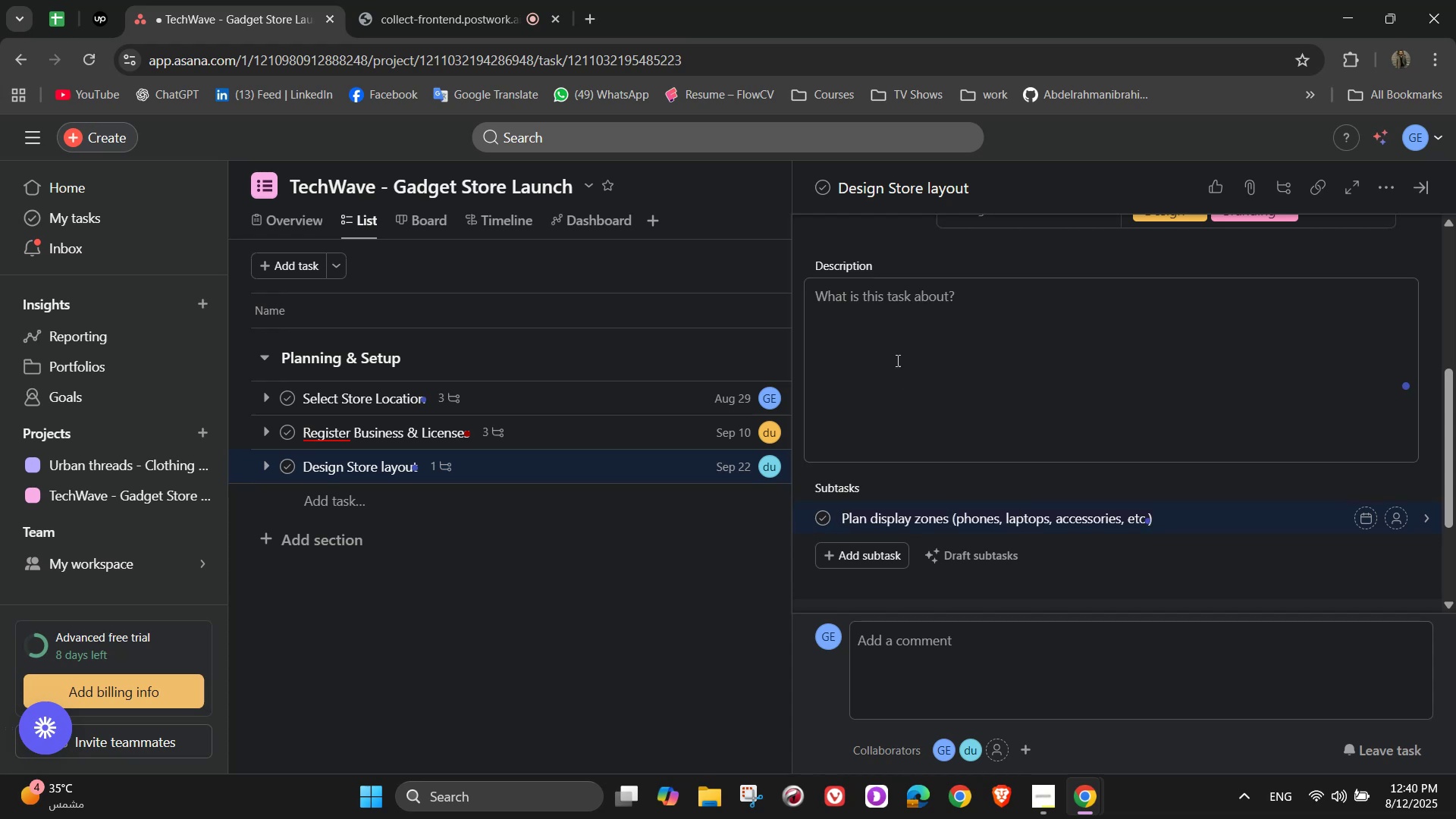 
wait(6.25)
 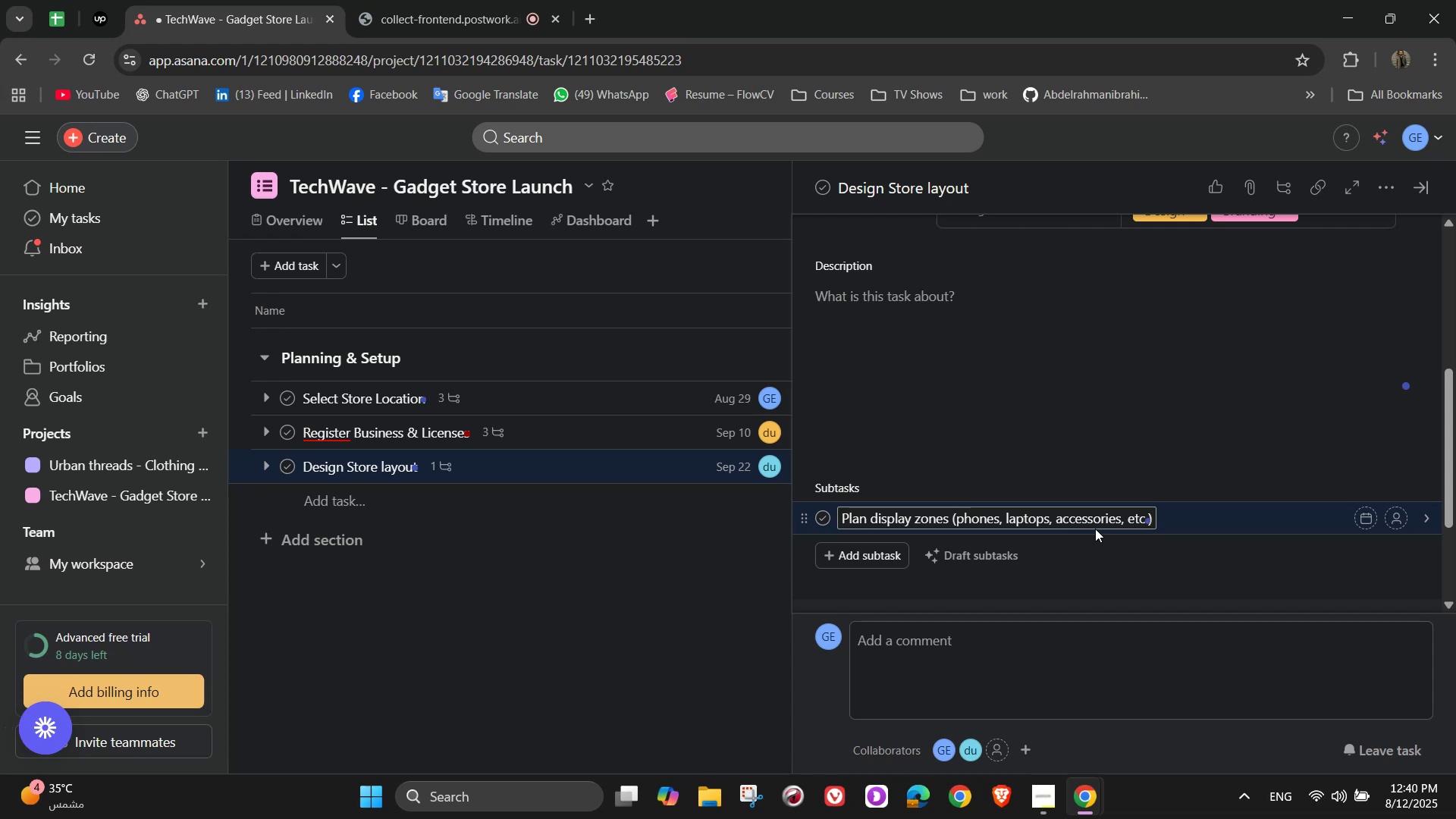 
left_click([906, 347])
 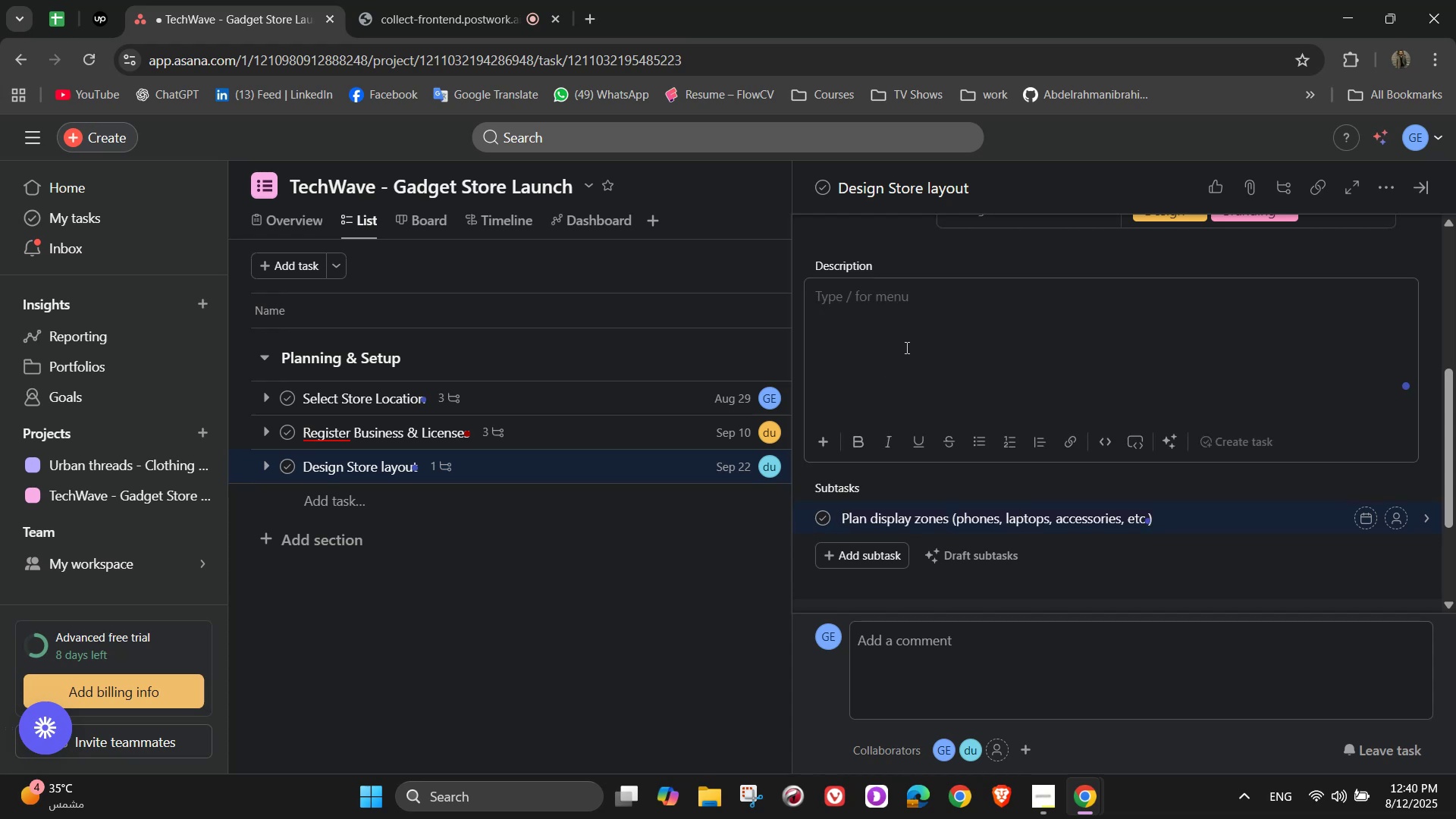 
type()P)
key(Backspace)
key(Backspace)
type(Plan )
 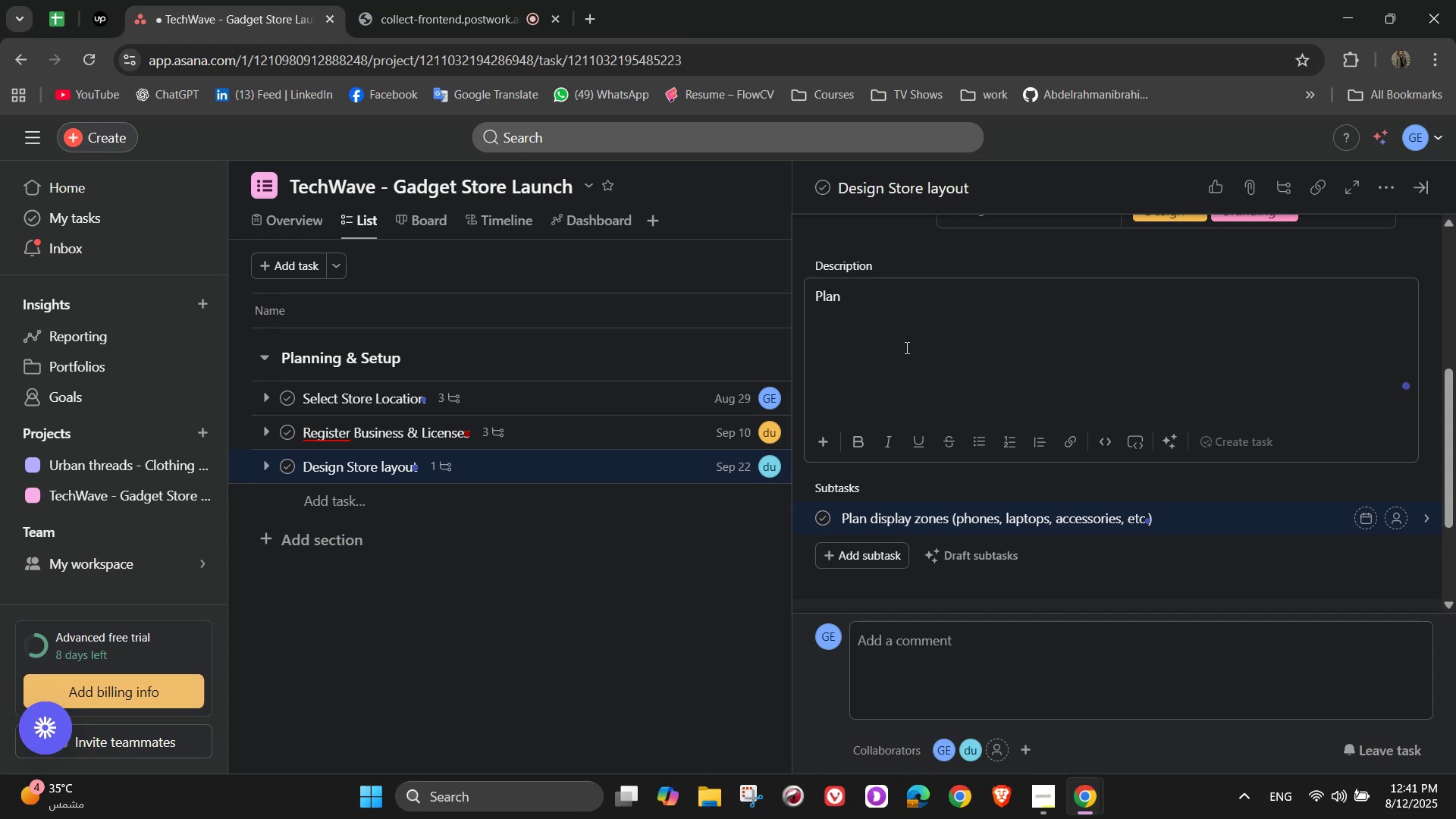 
type(an efficient )
key(Backspace)
type(, visually appealing layout for products and customer flow)
 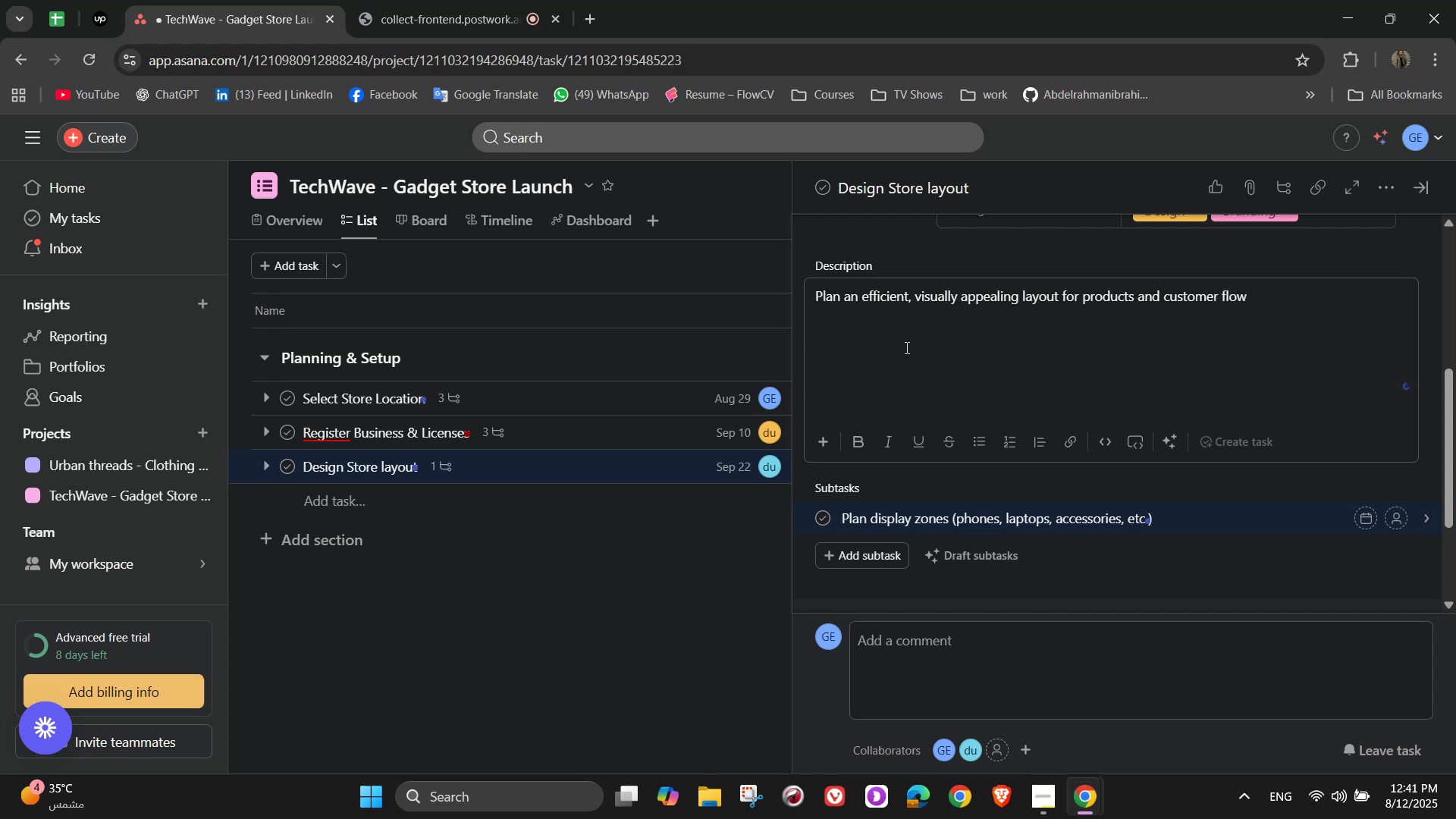 
scroll: coordinate [905, 347], scroll_direction: down, amount: 1.0
 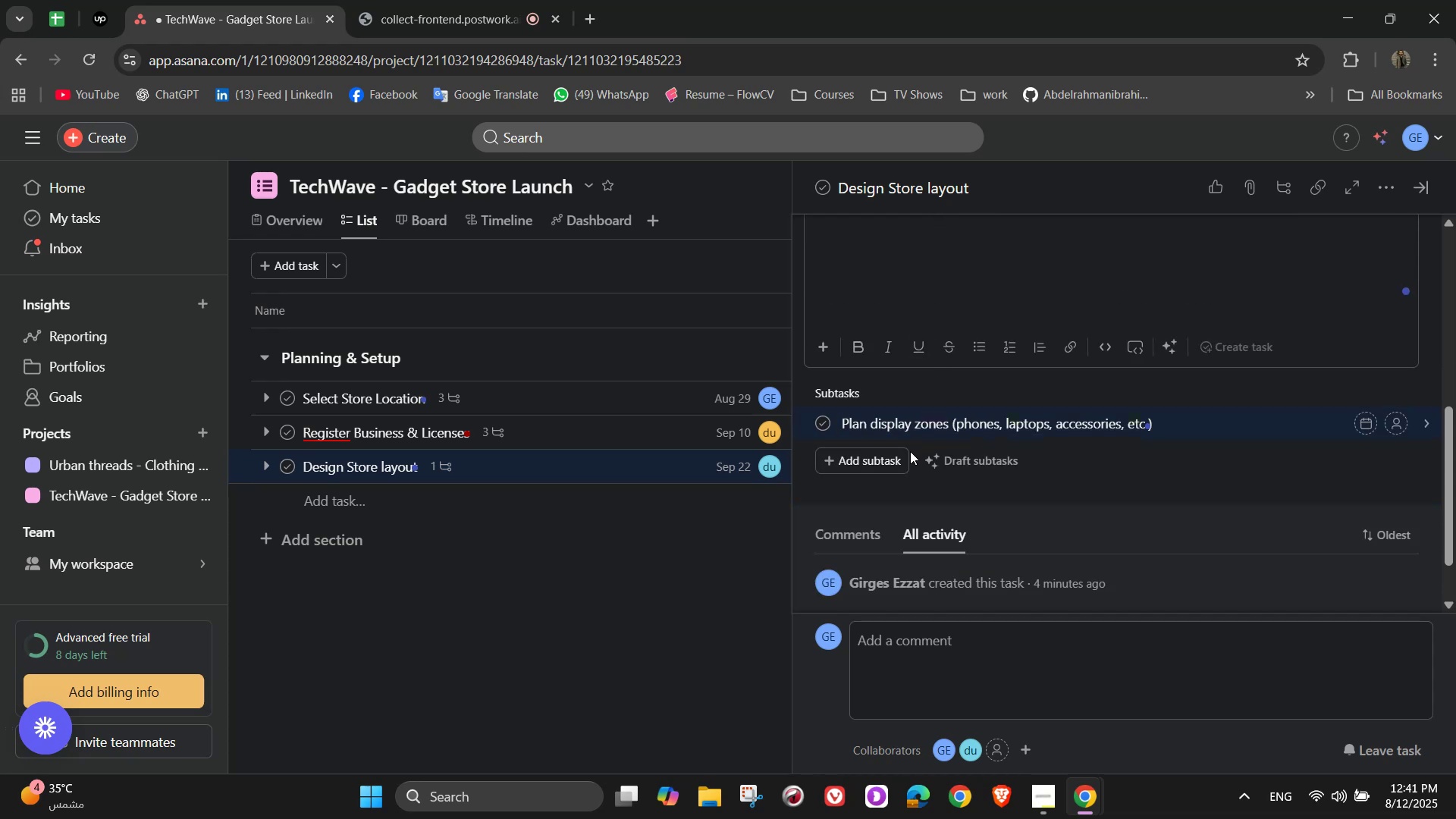 
left_click([886, 470])
 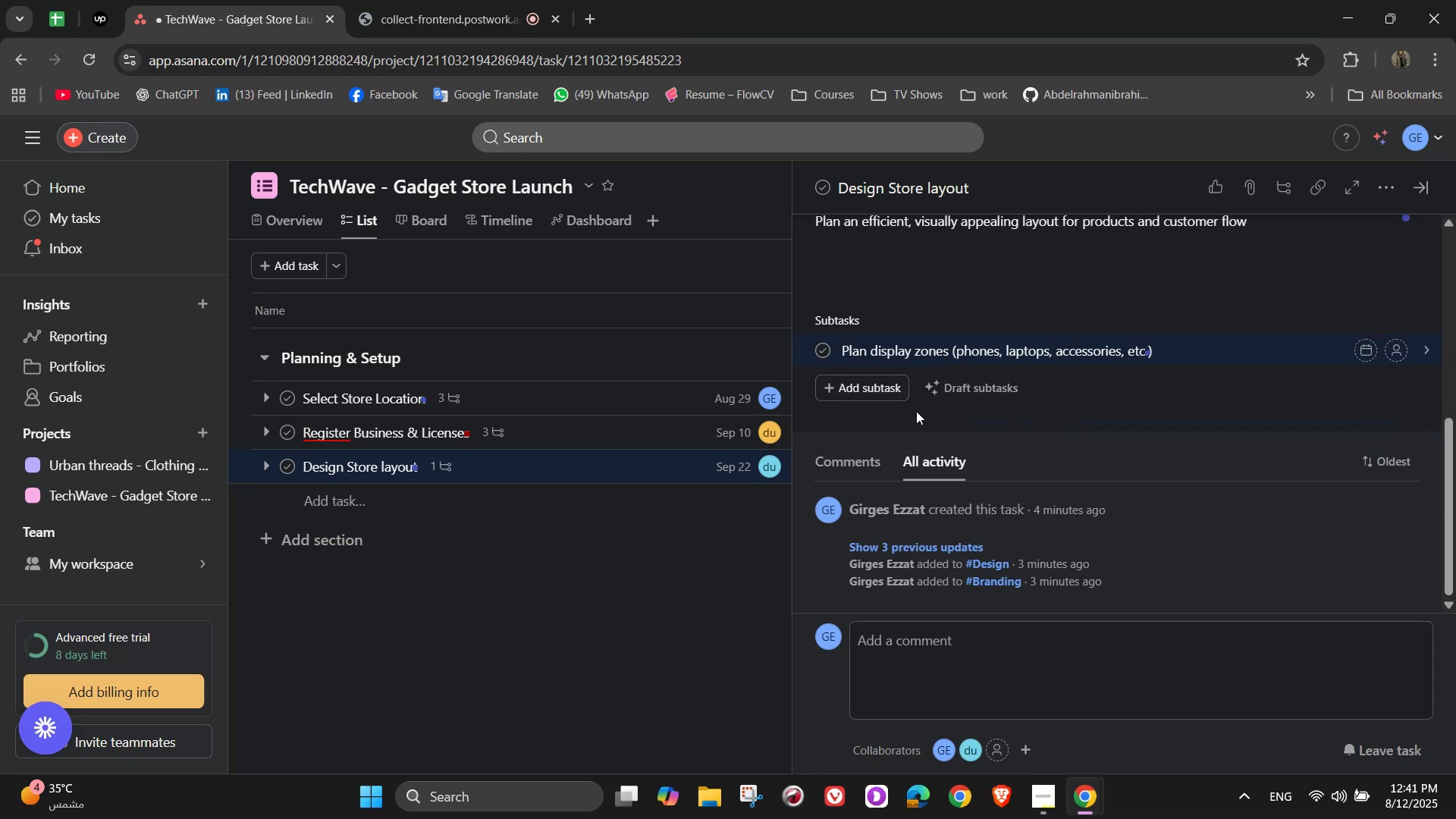 
left_click([850, 393])
 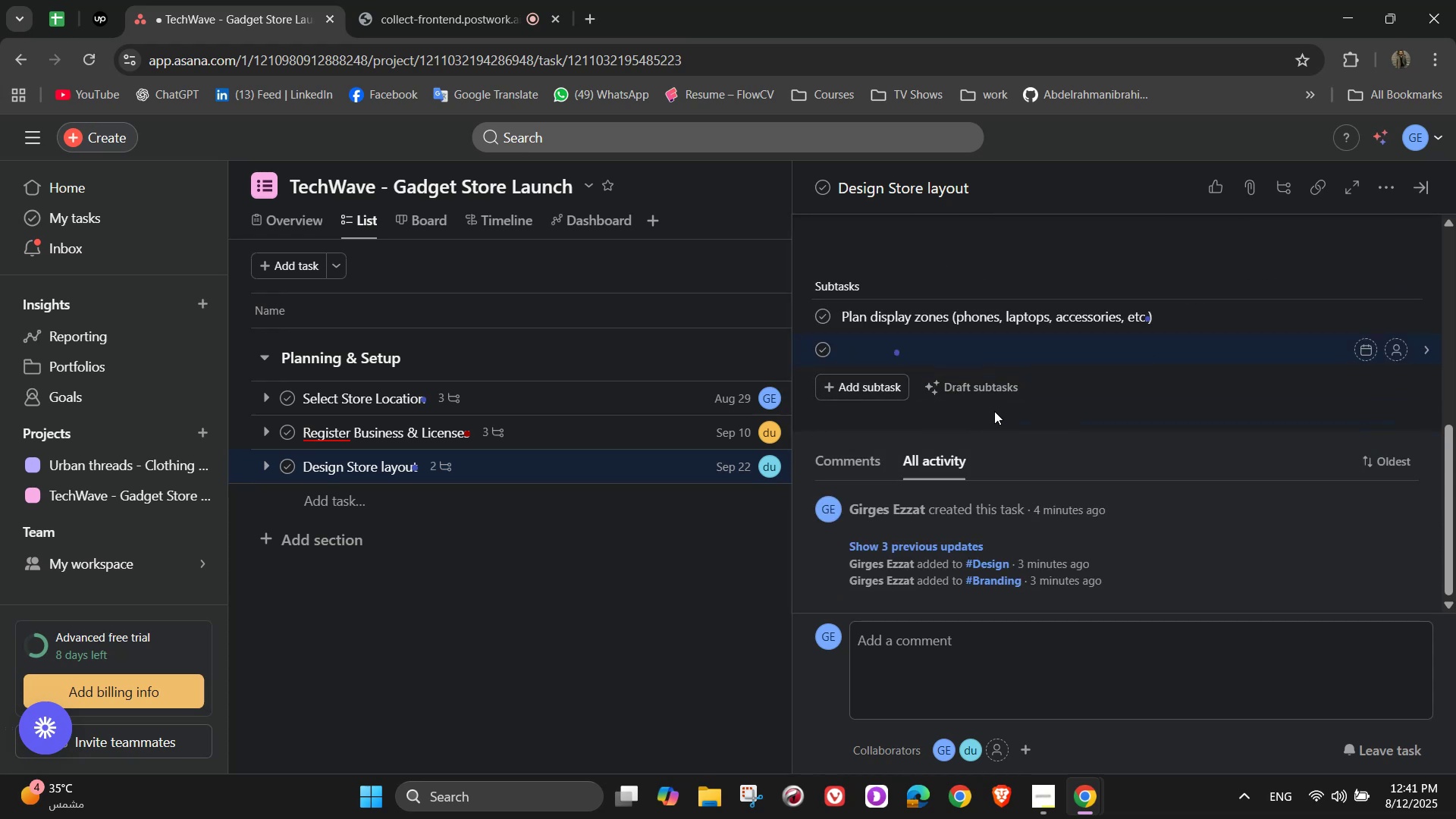 
type(Select shelving and )
 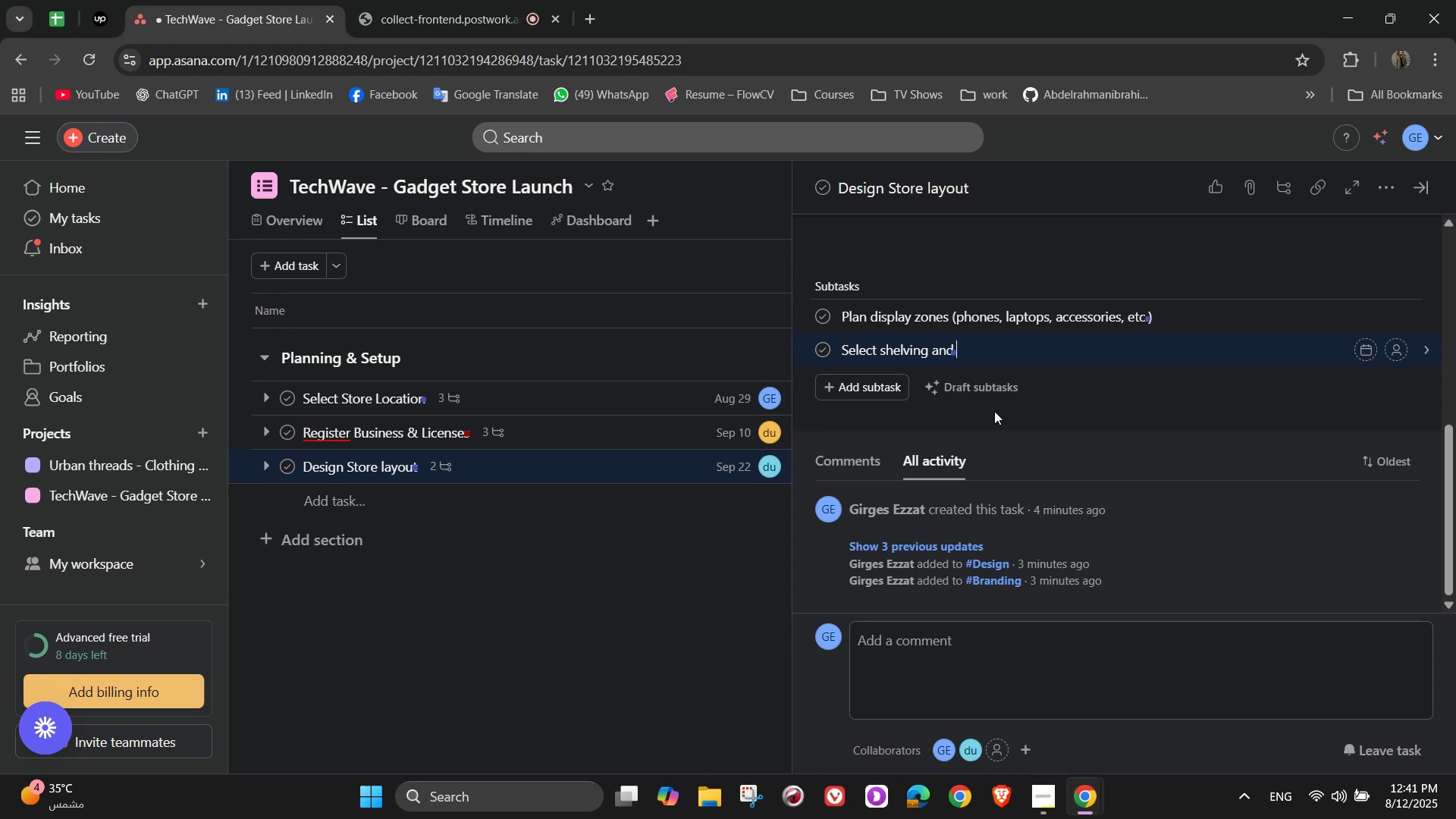 
type(display units)
 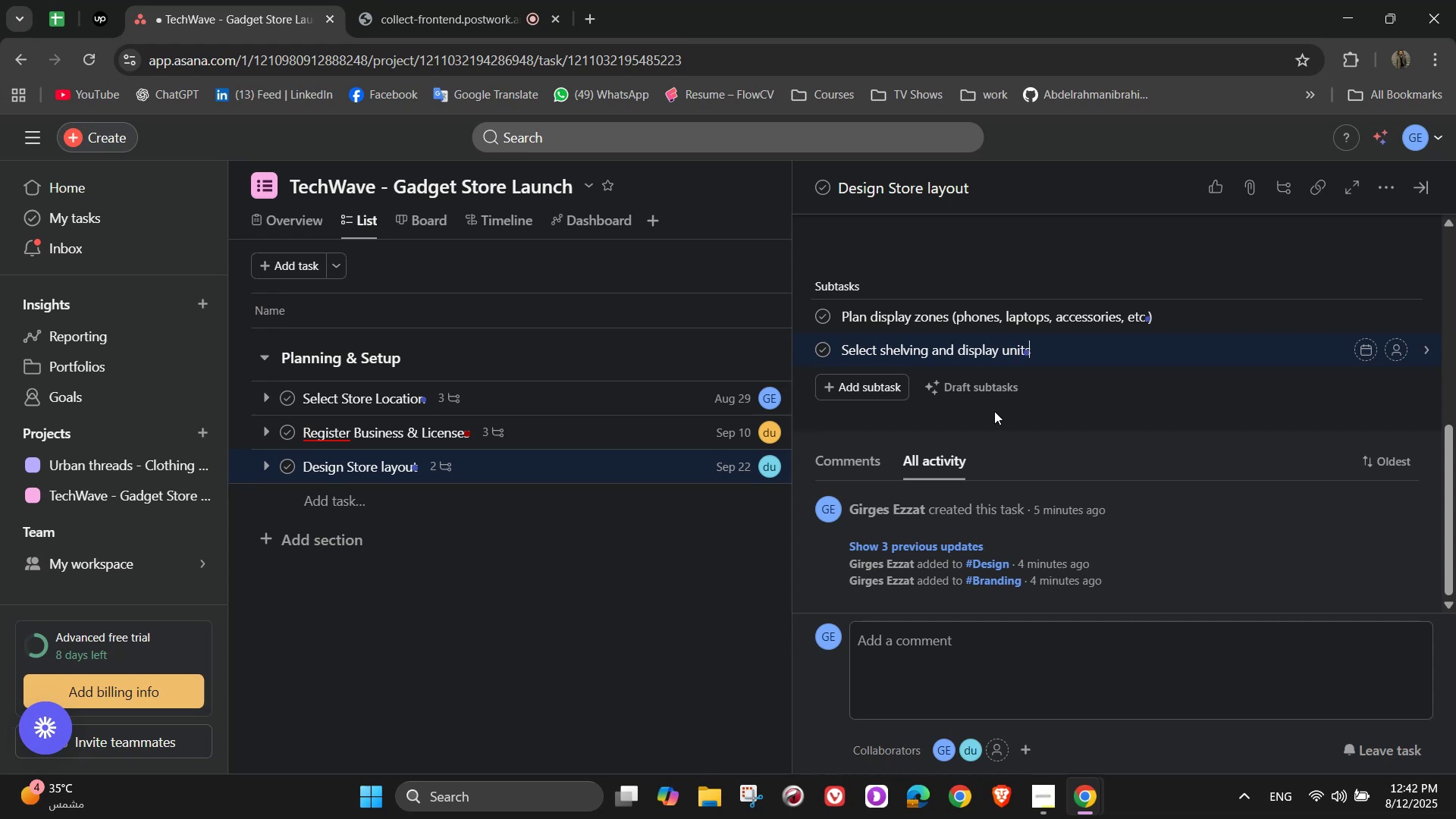 
wait(6.3)
 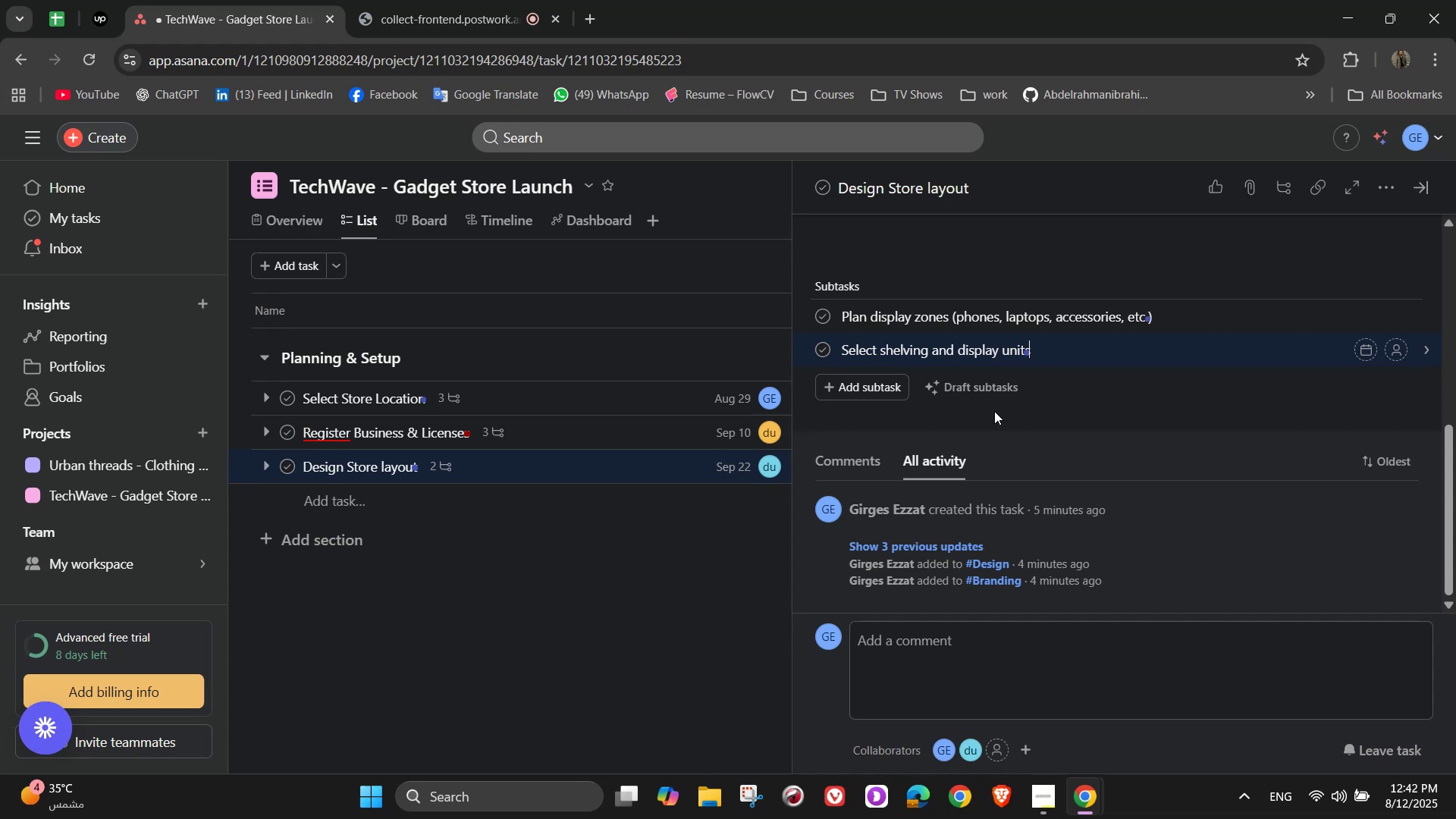 
key(Enter)
 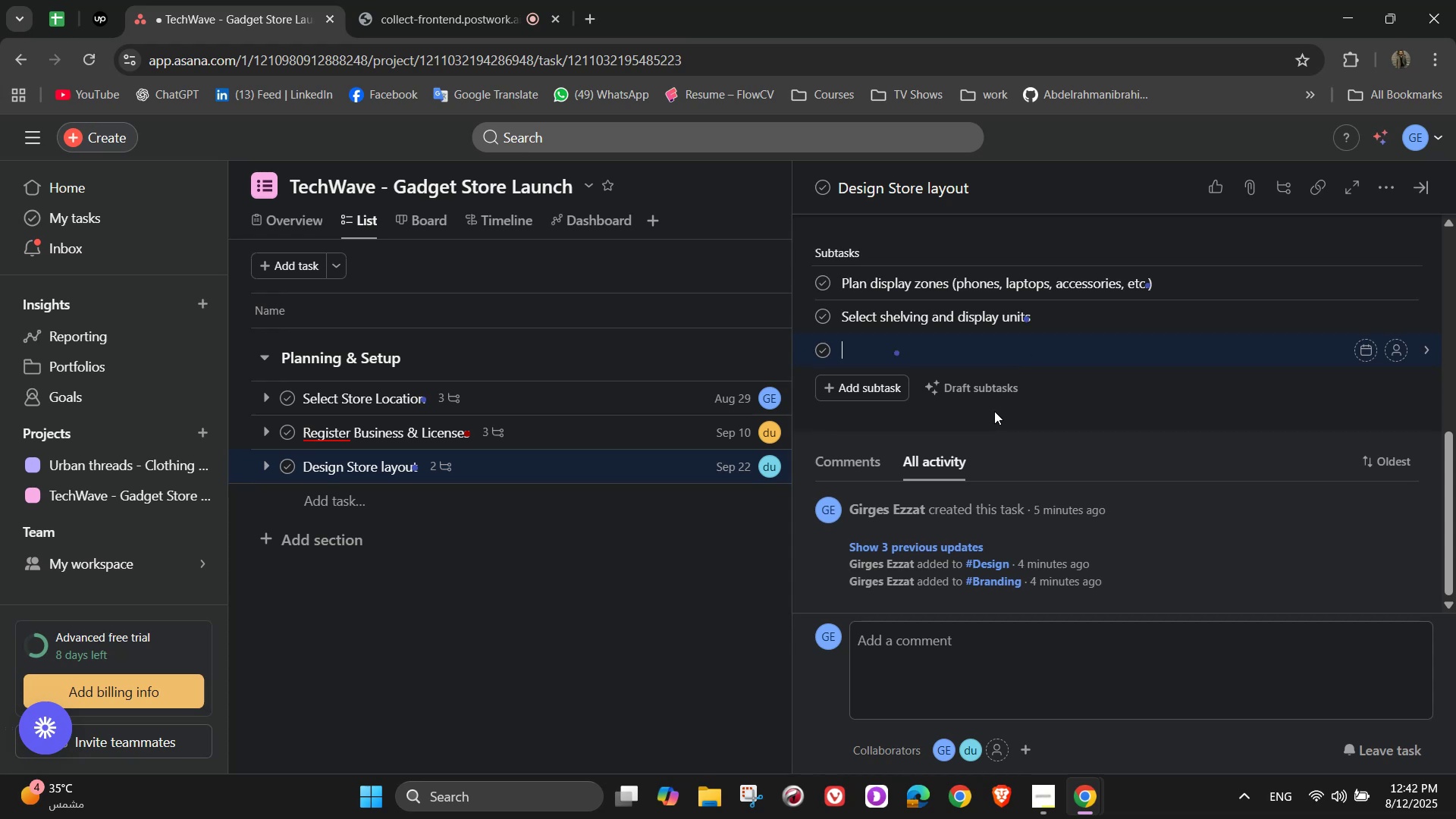 
type(Choose)
 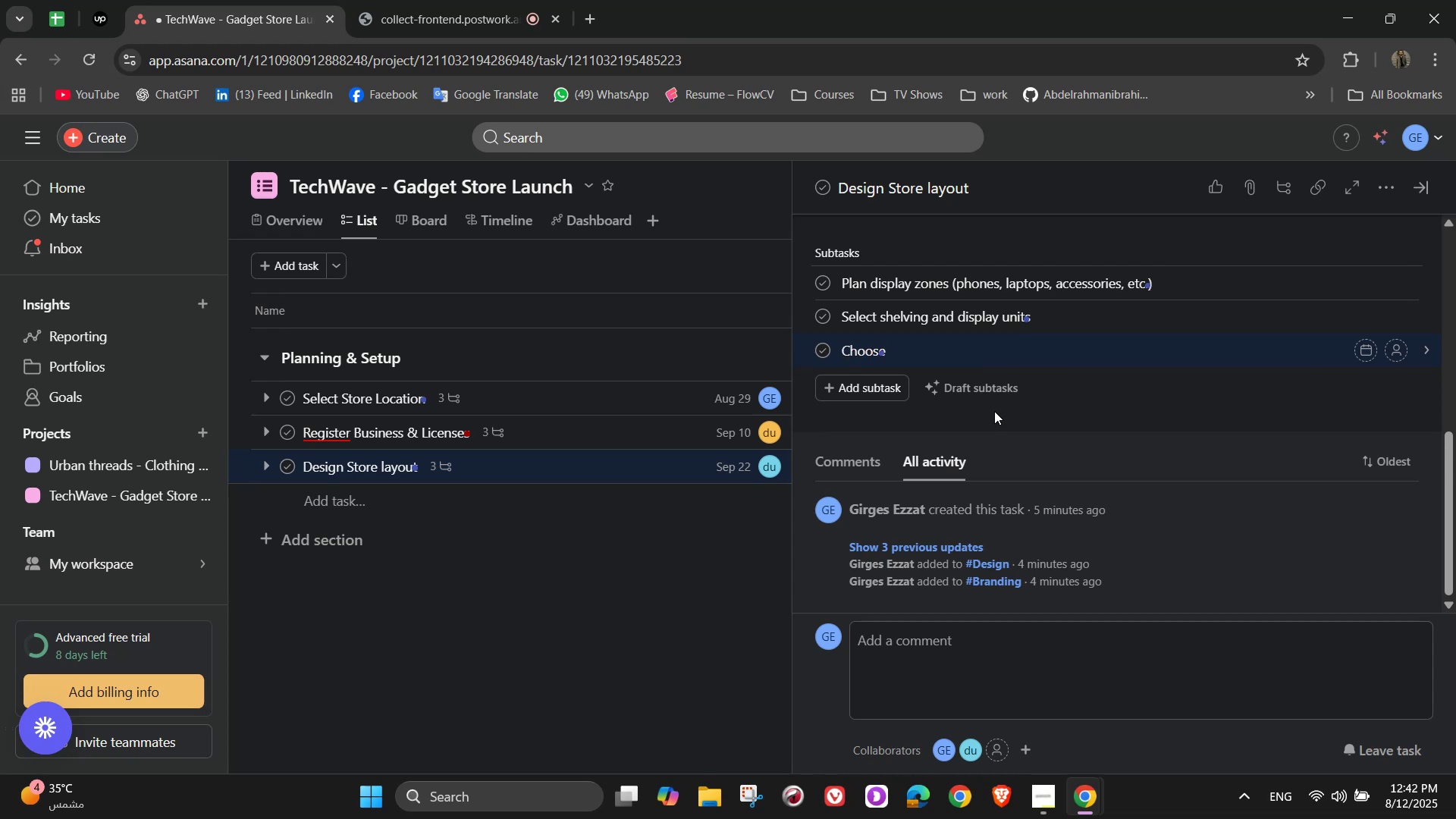 
wait(5.54)
 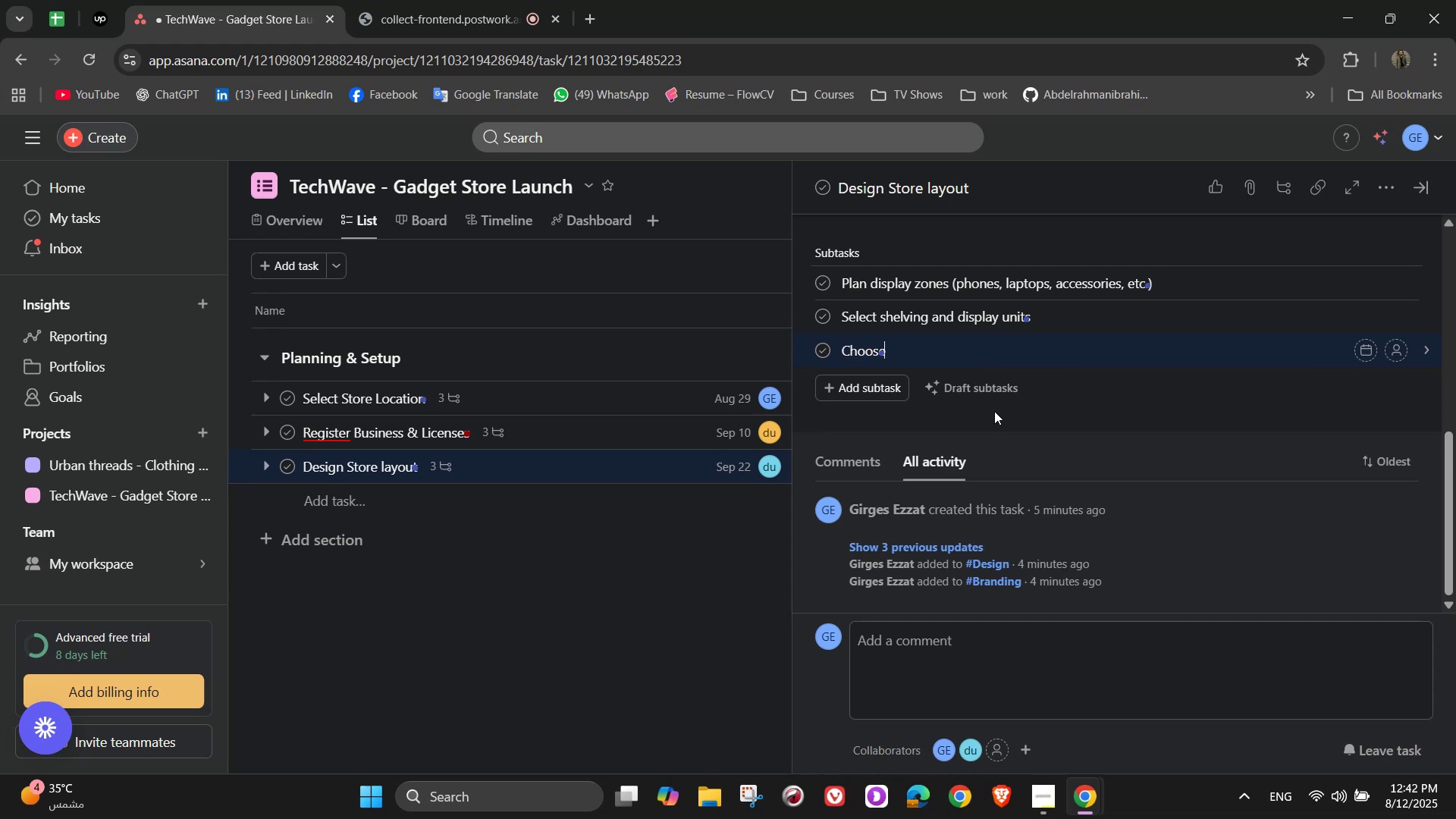 
type( lighting and tech-fr)
 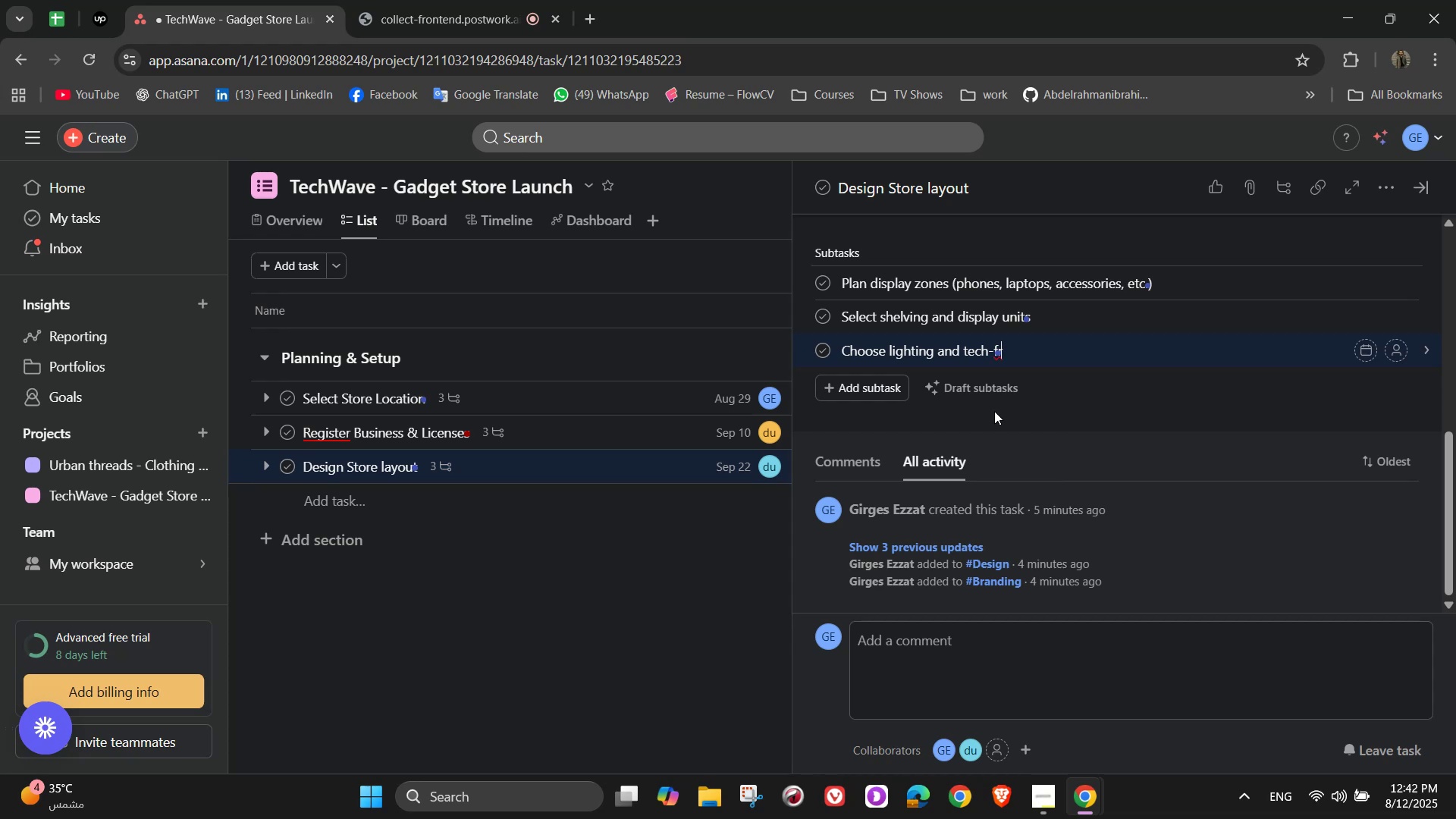 
type(iendl)
key(Backspace)
type(k)
key(Backspace)
type(ly )
 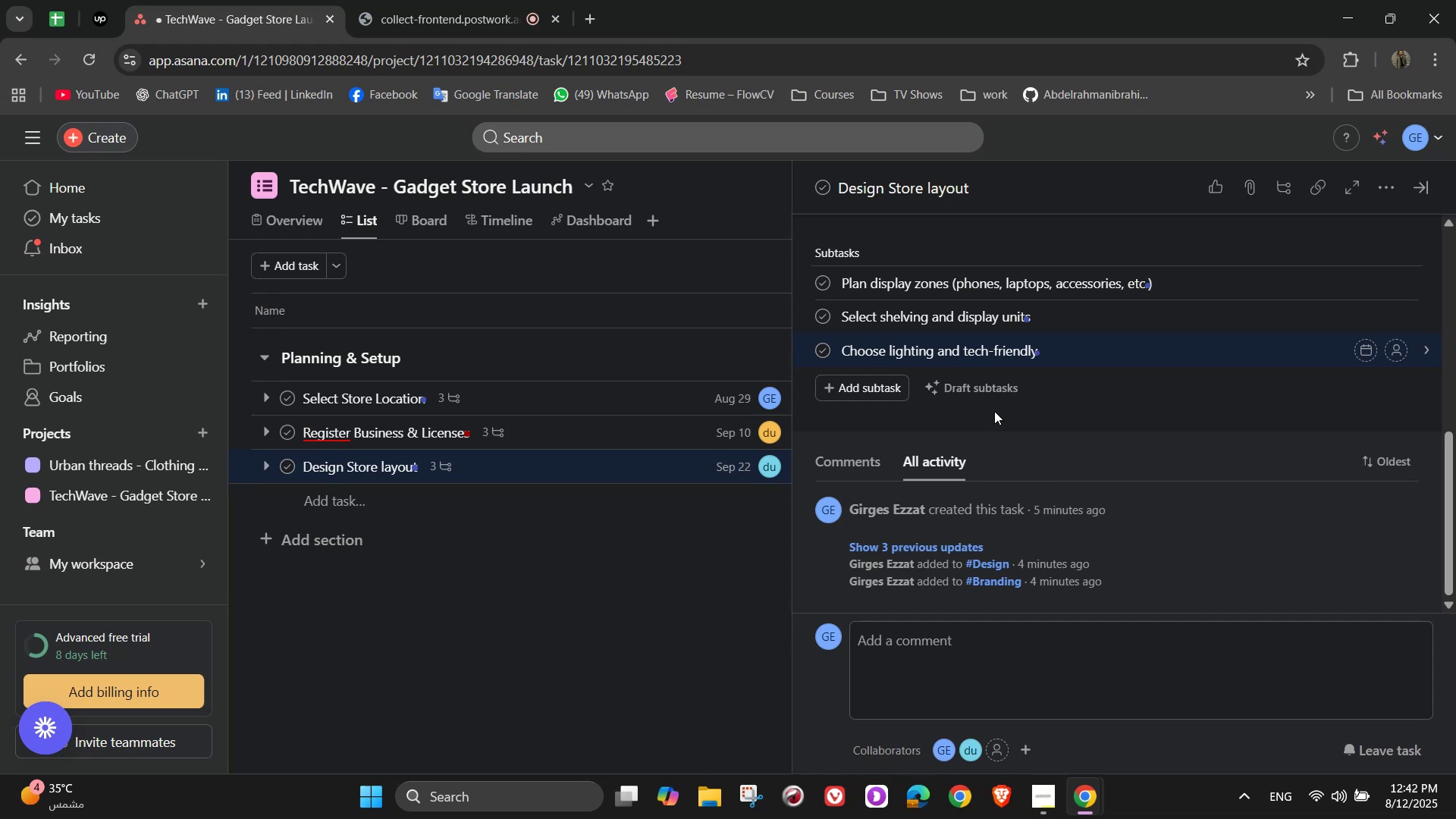 
wait(7.06)
 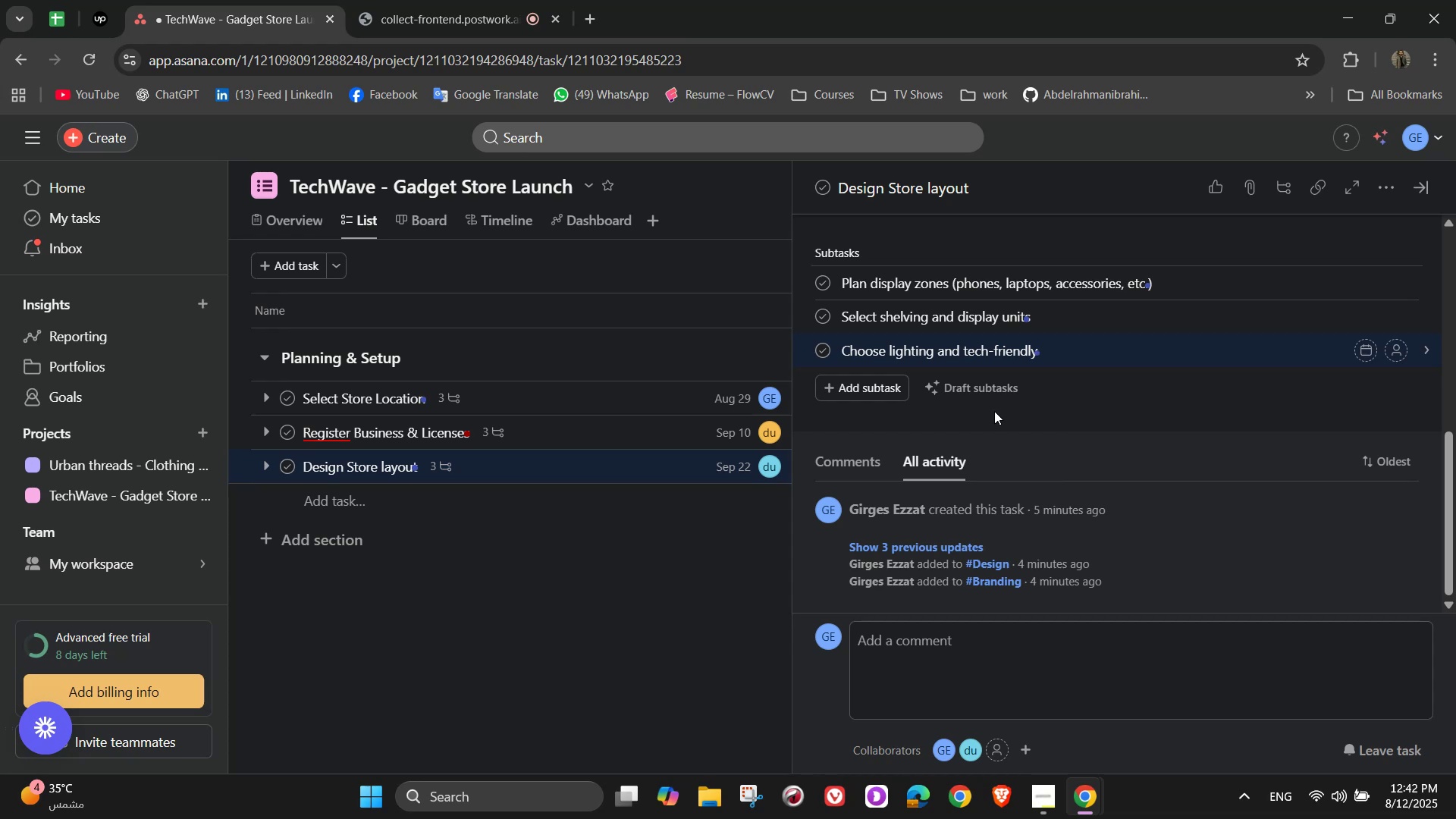 
type( de)
key(Backspace)
key(Backspace)
key(Backspace)
type(decor)
 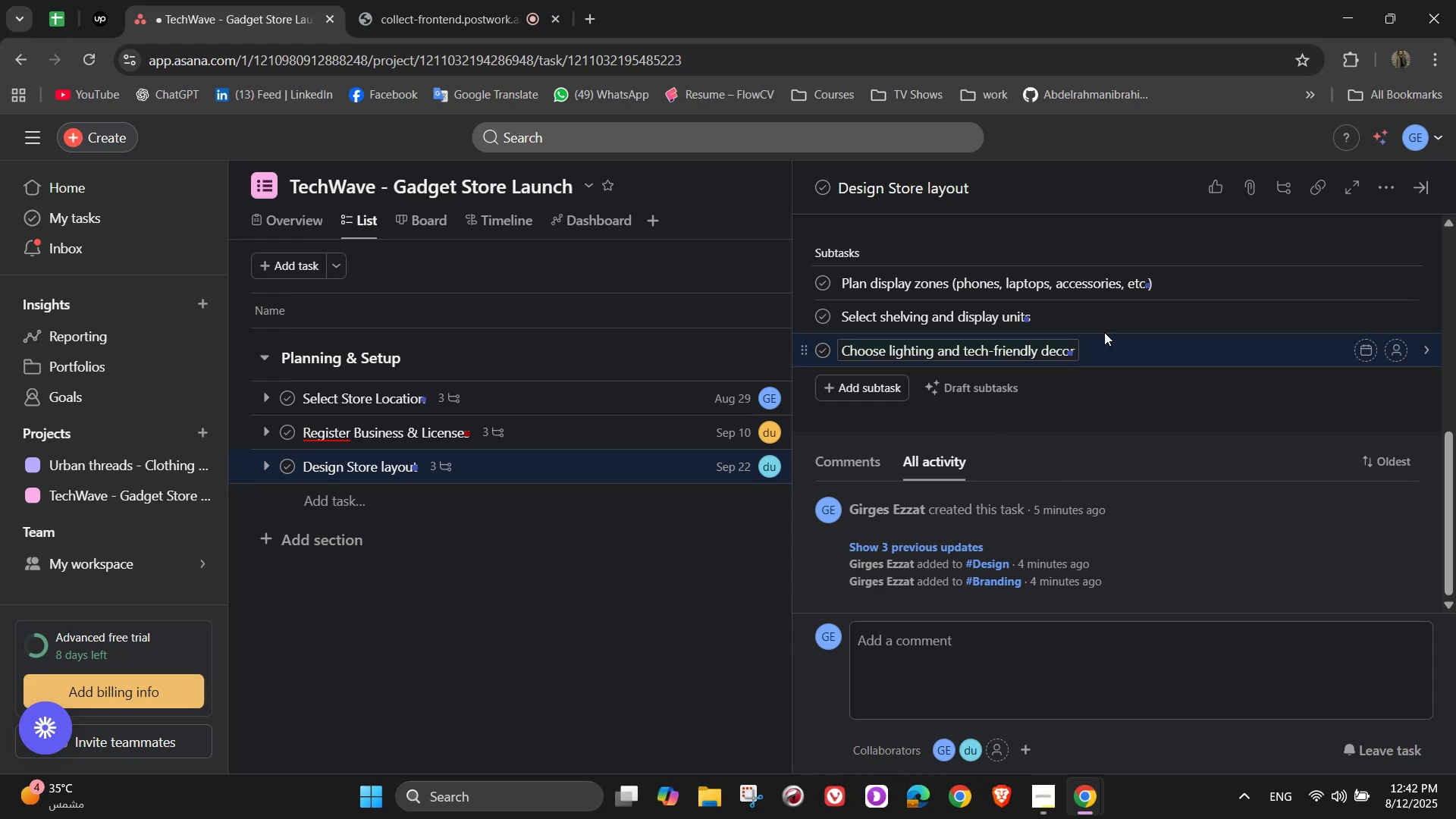 
wait(5.13)
 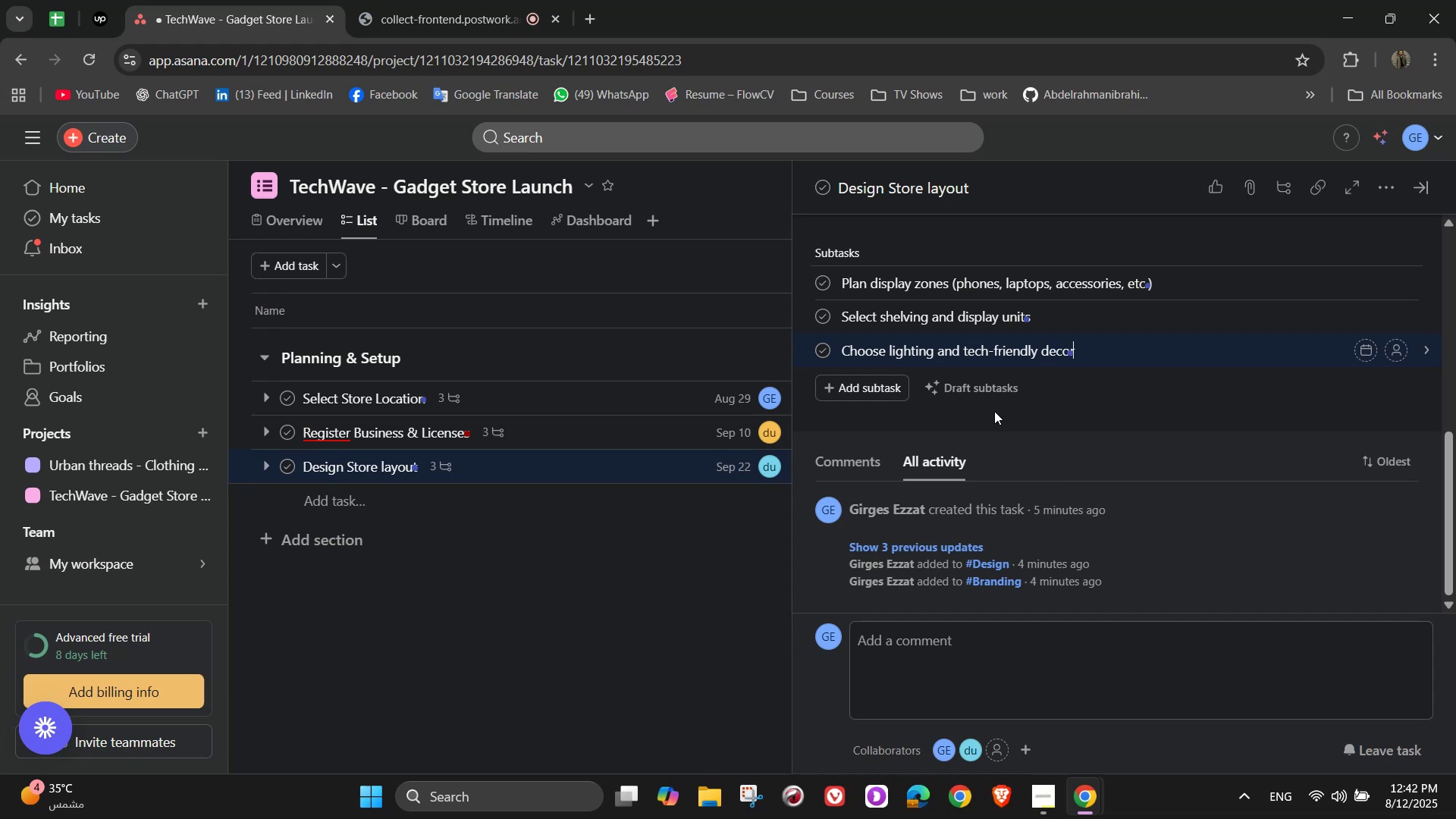 
left_click([1394, 290])
 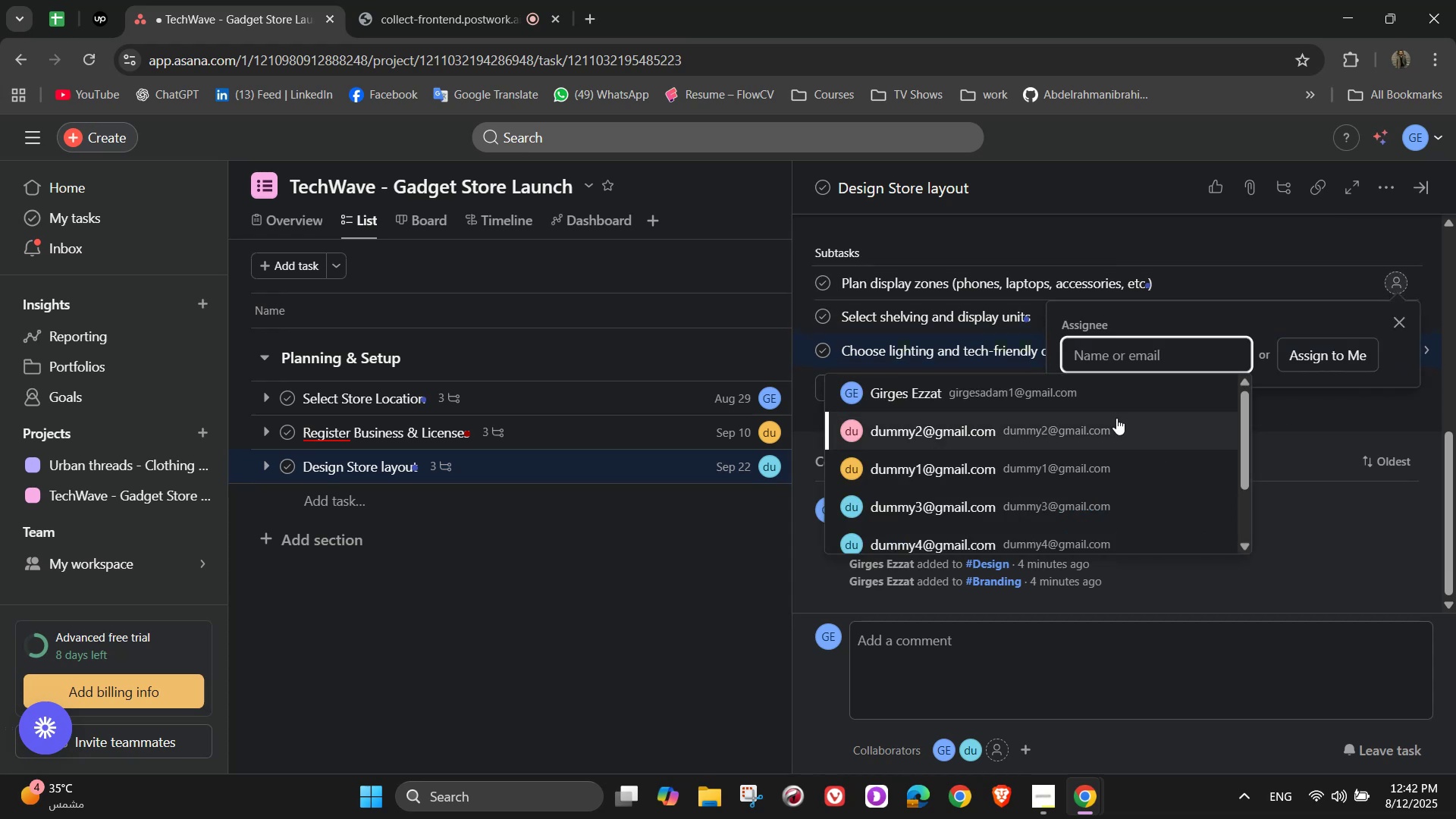 
left_click([1088, 505])
 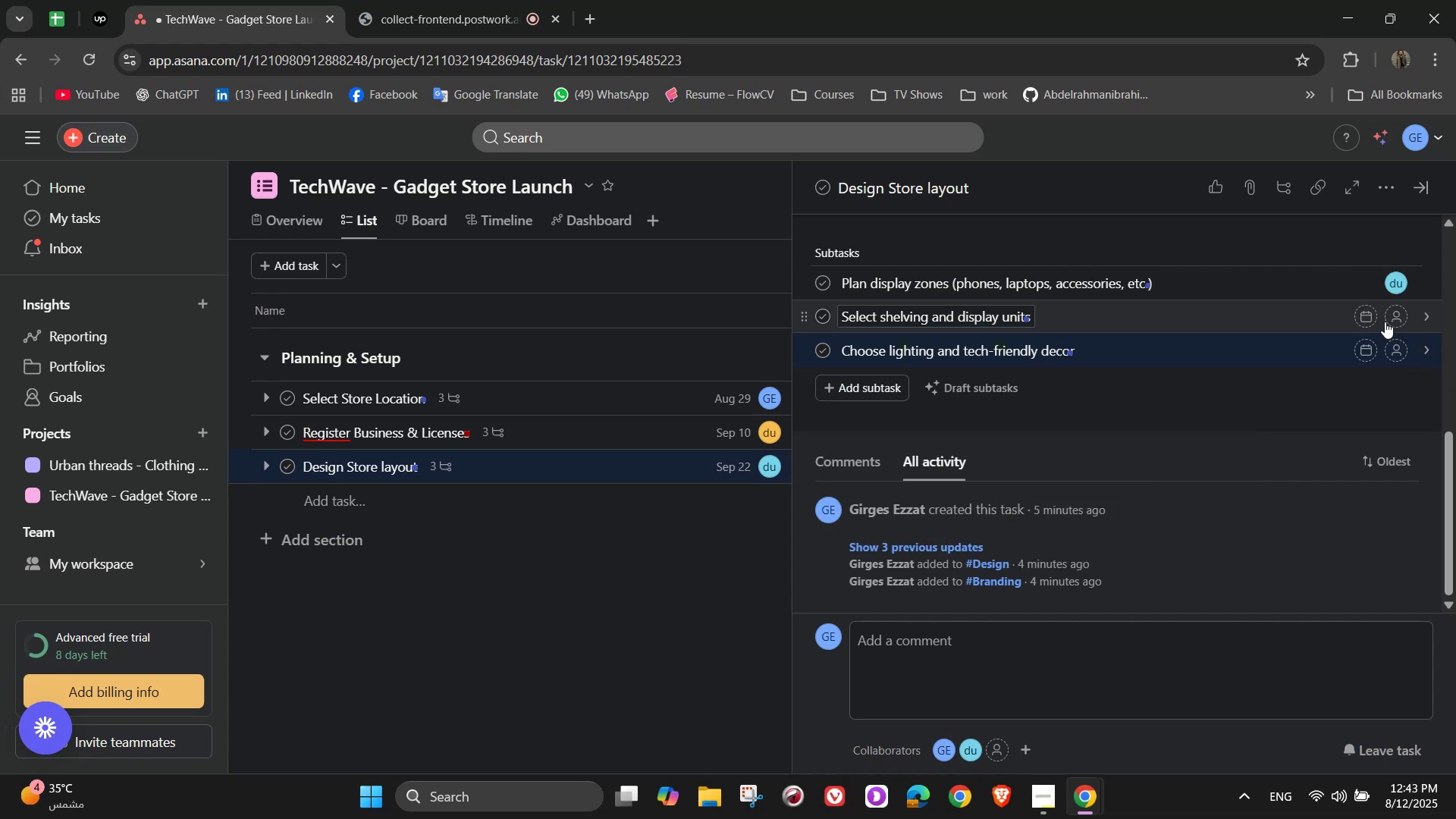 
left_click([1385, 320])
 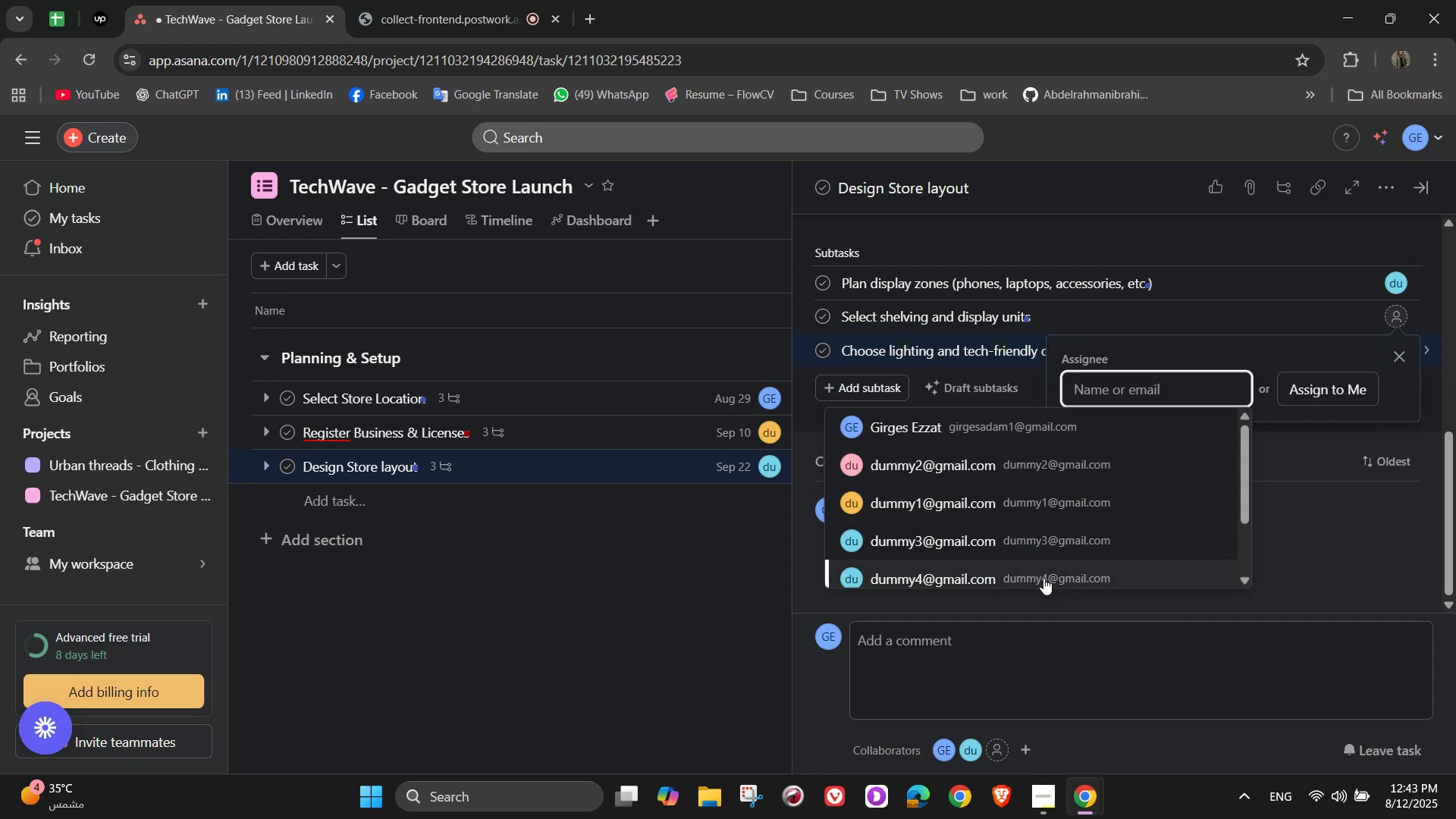 
left_click([1043, 578])
 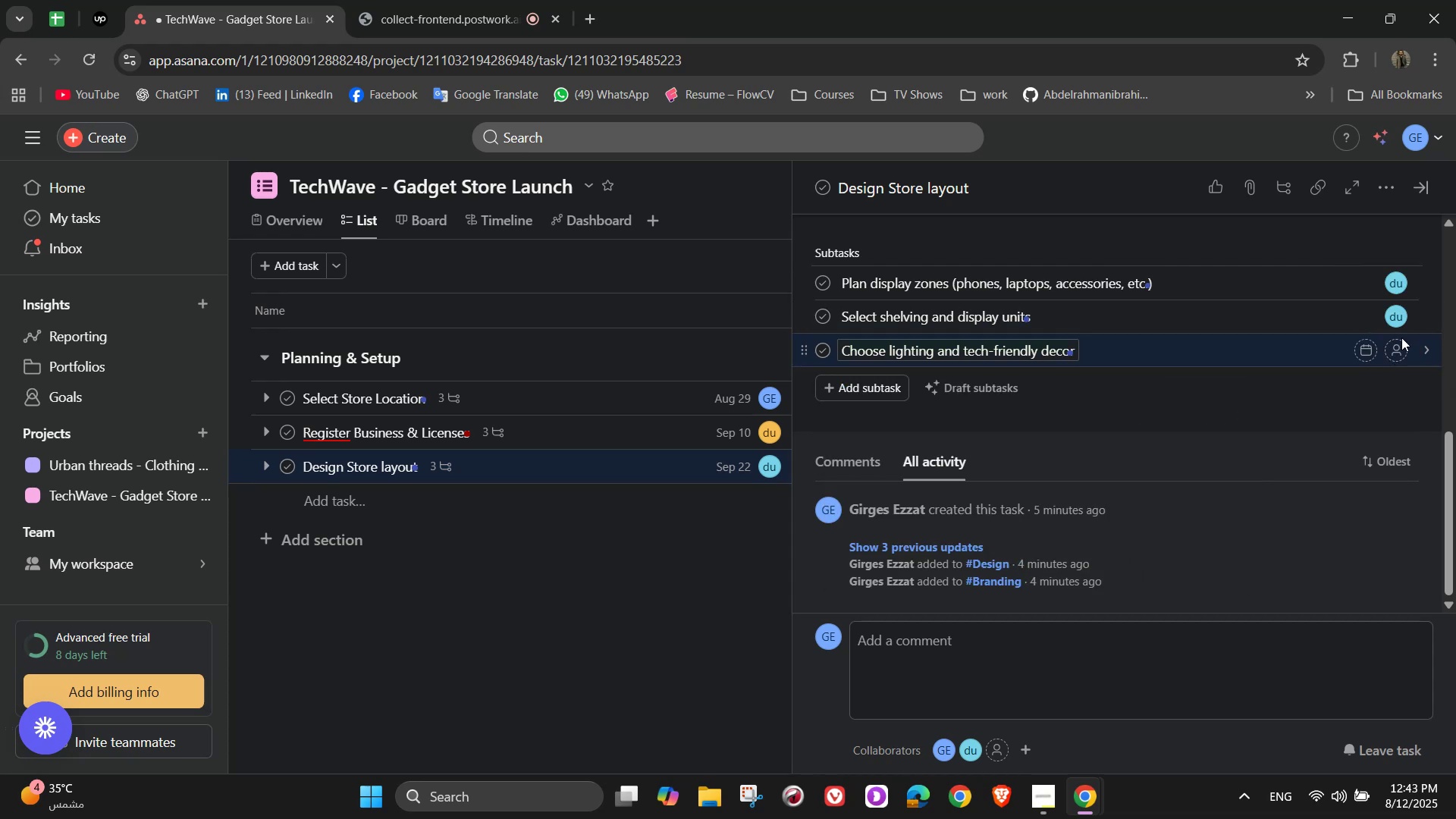 
double_click([1401, 349])
 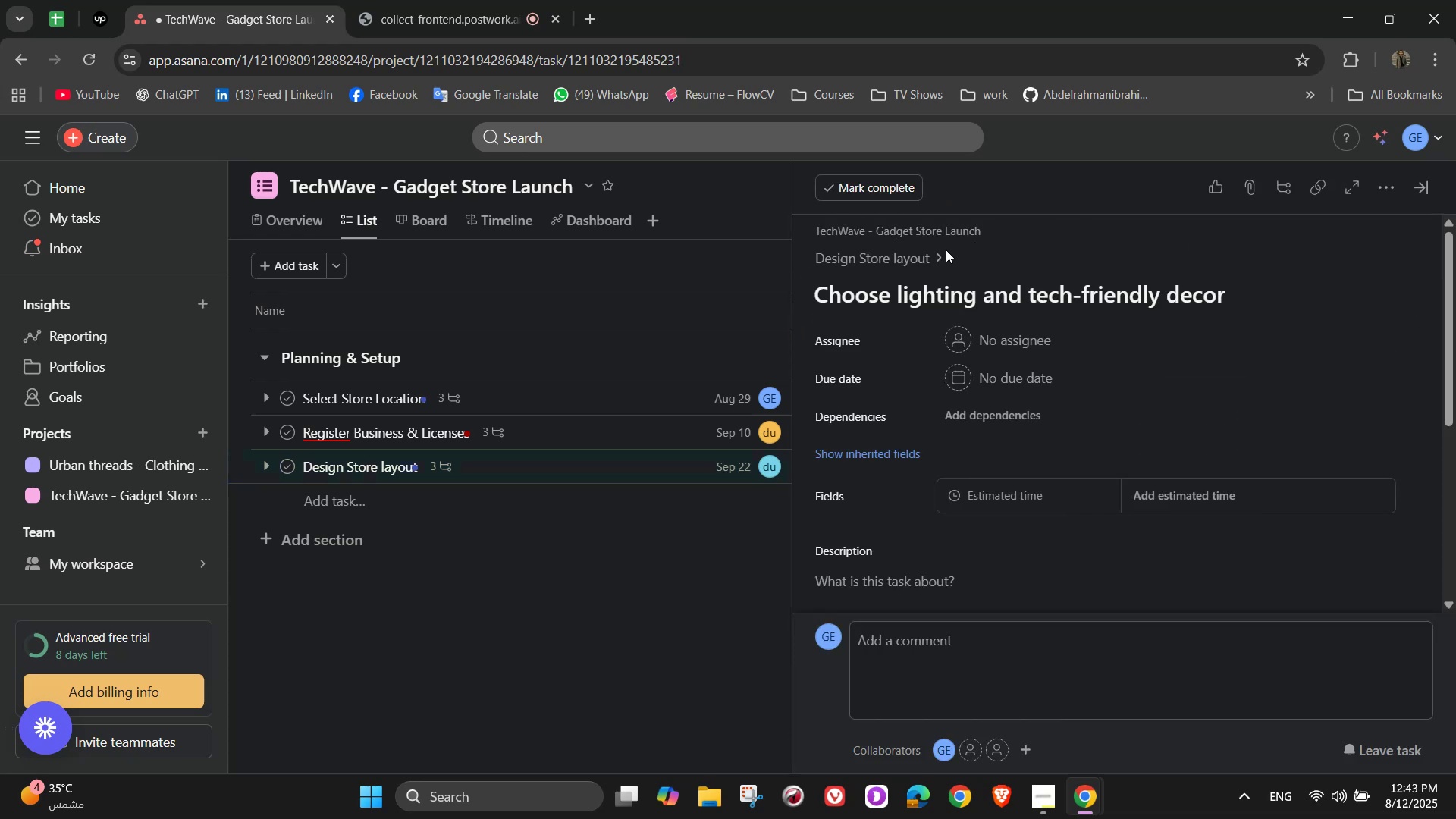 
left_click([908, 256])
 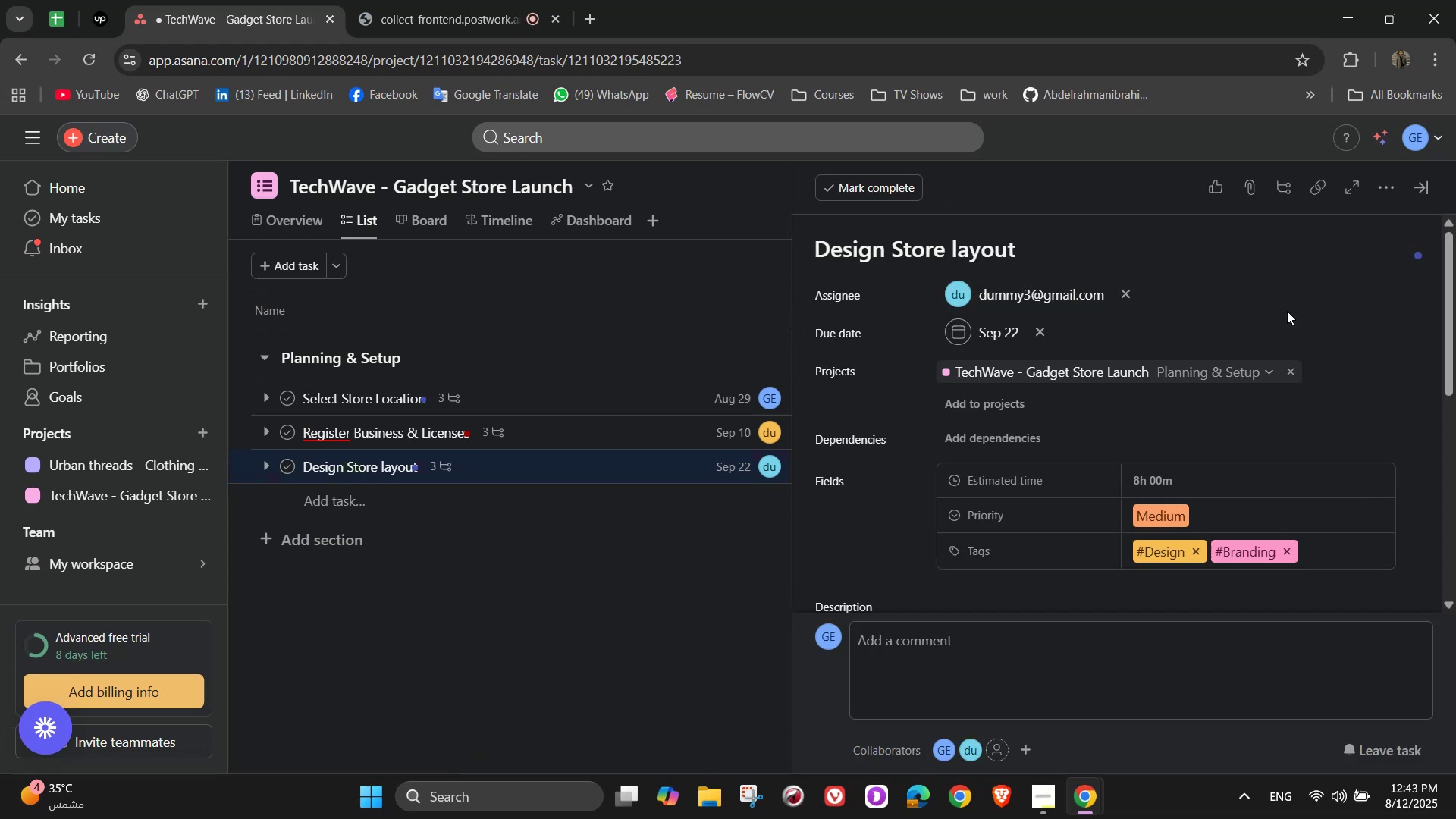 
scroll: coordinate [1363, 383], scroll_direction: down, amount: 4.0
 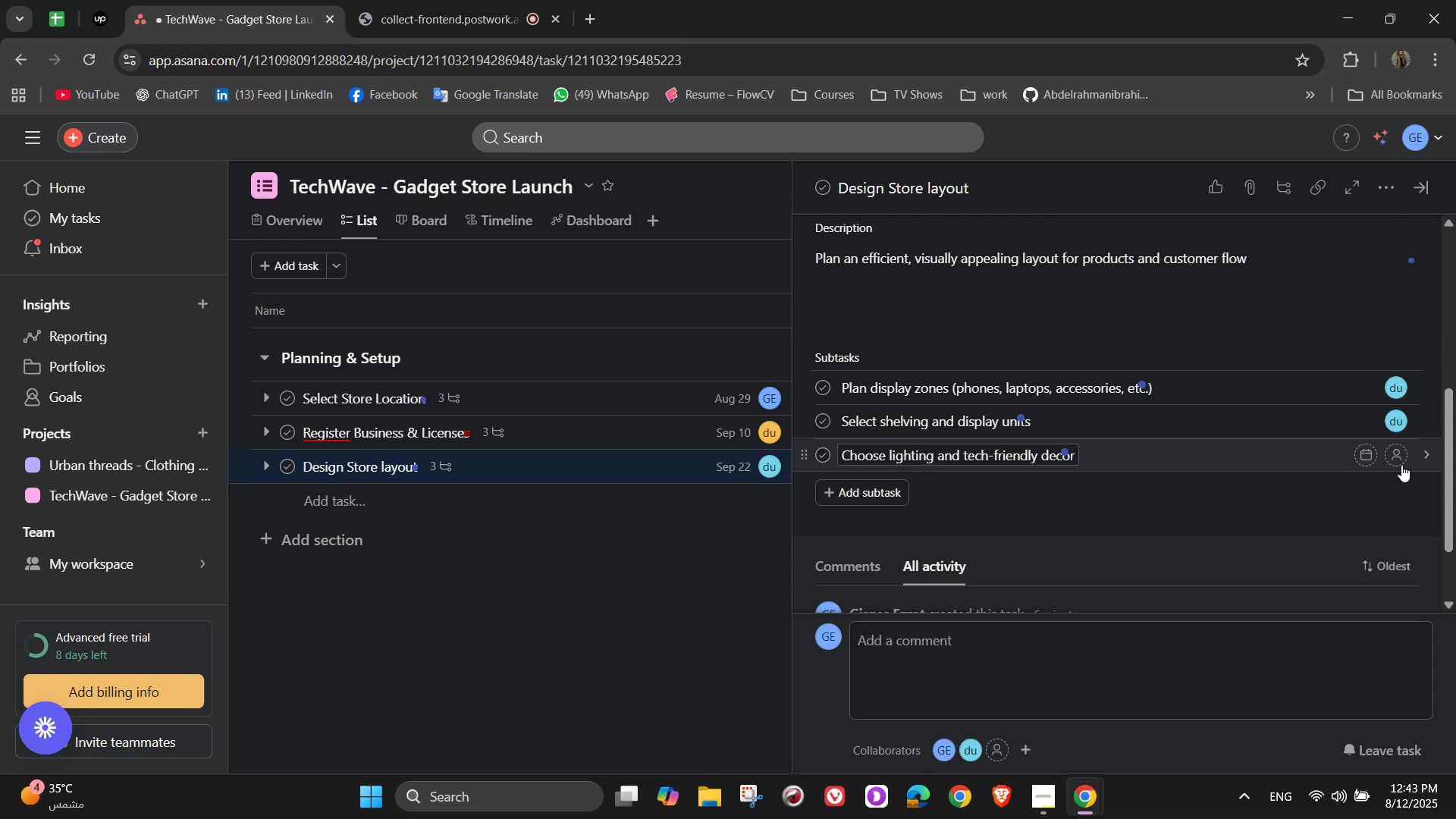 
left_click([1399, 463])
 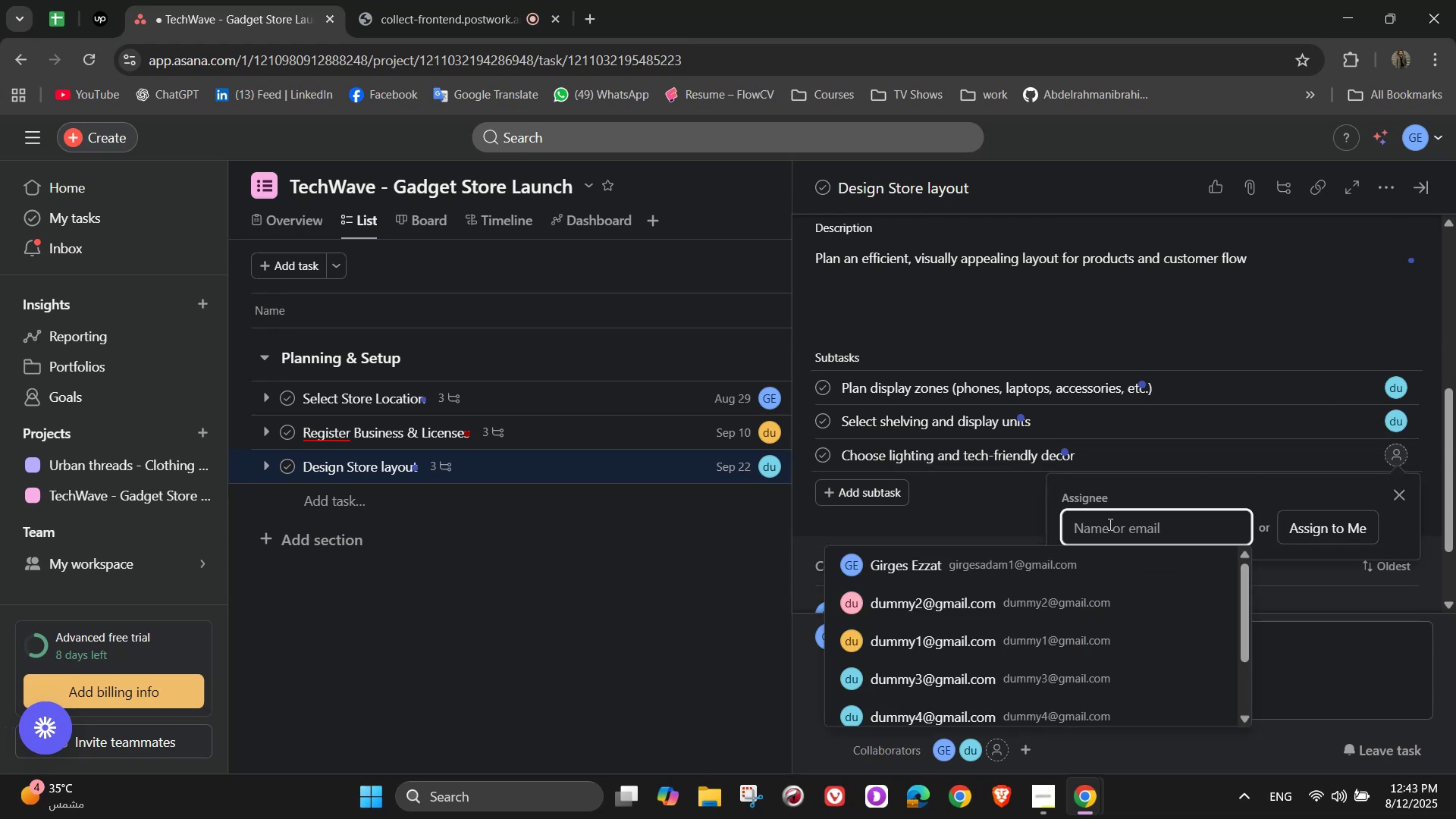 
left_click([1025, 590])
 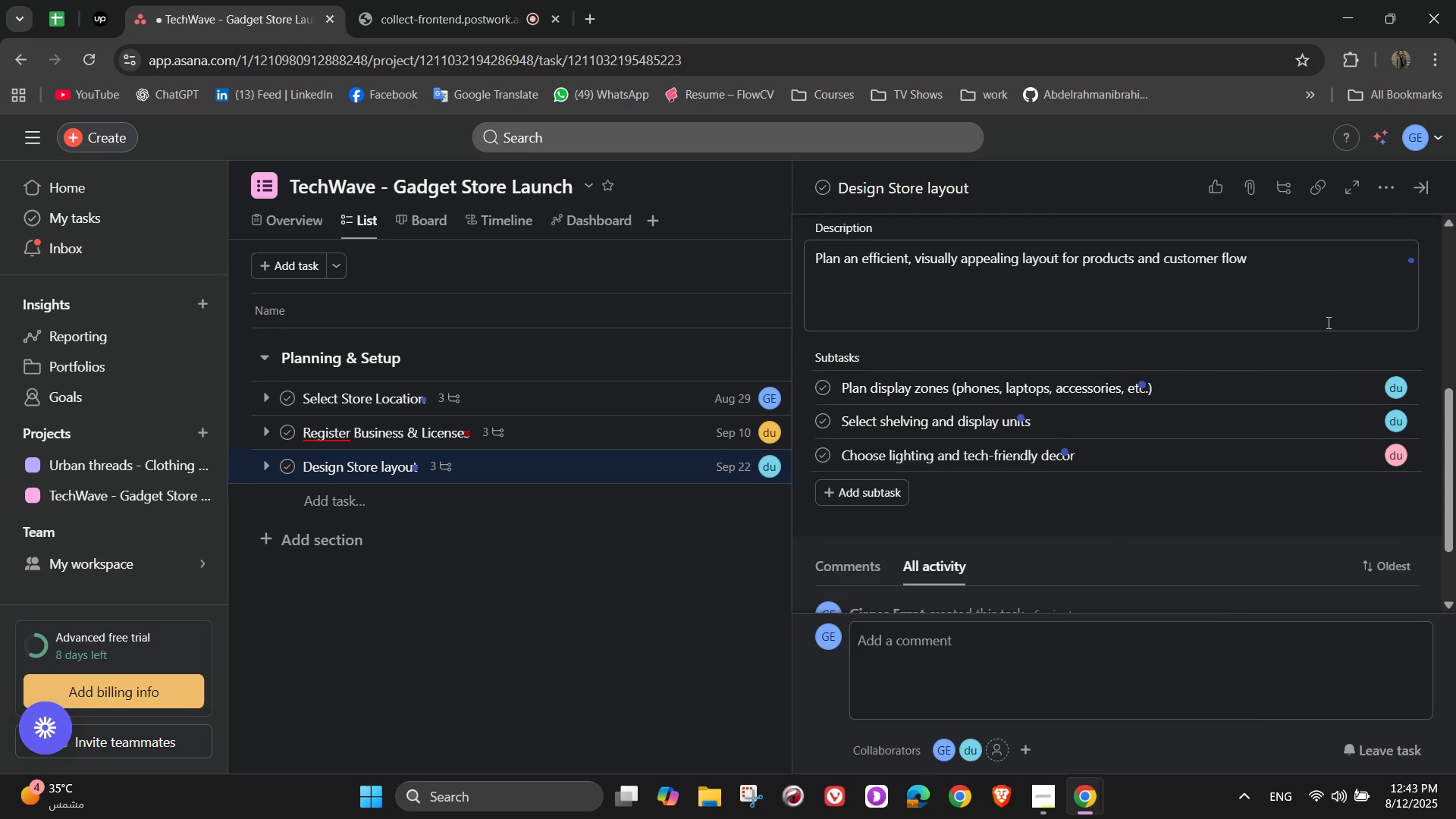 
scroll: coordinate [1368, 311], scroll_direction: up, amount: 2.0
 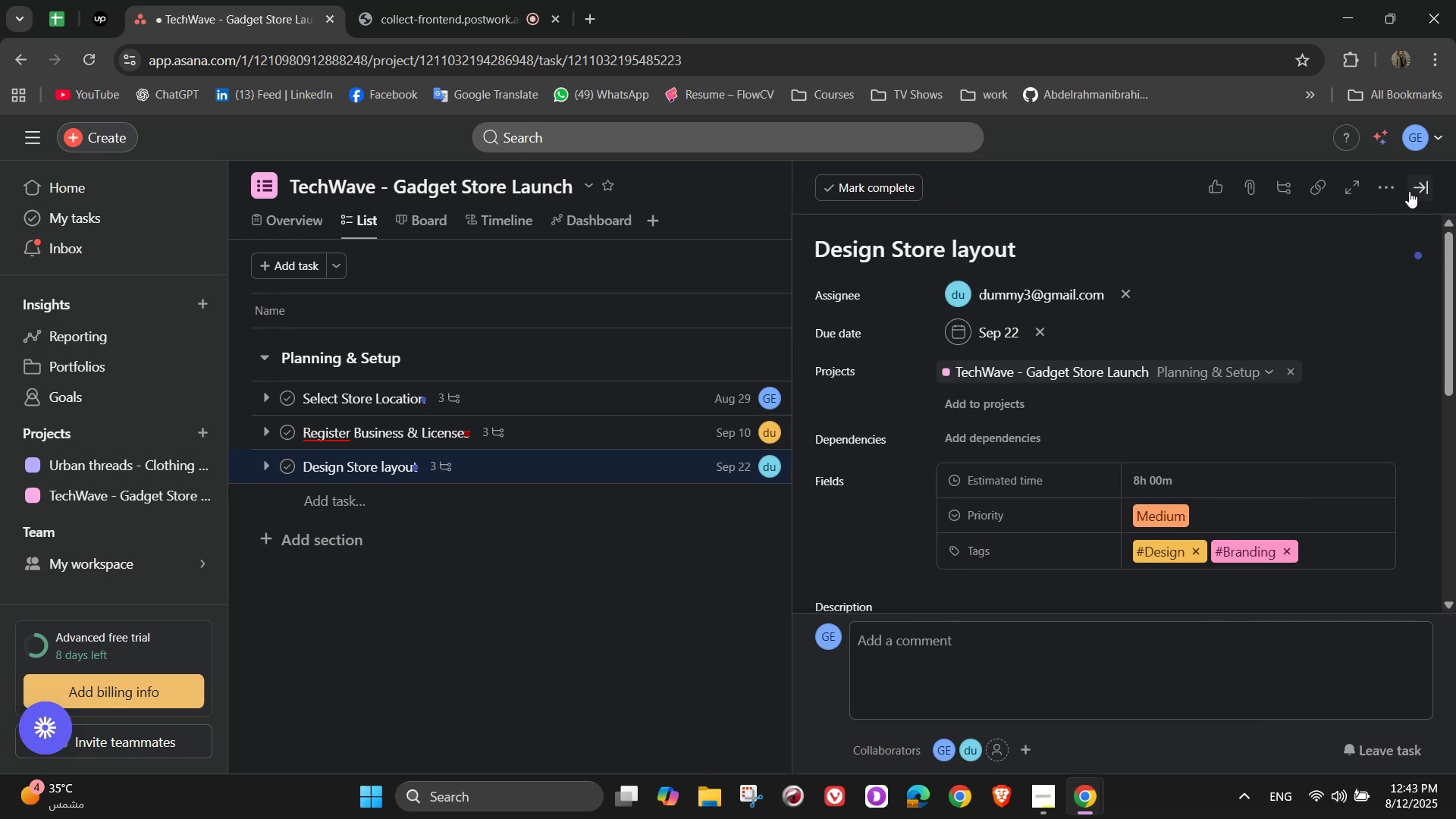 
left_click([1417, 191])
 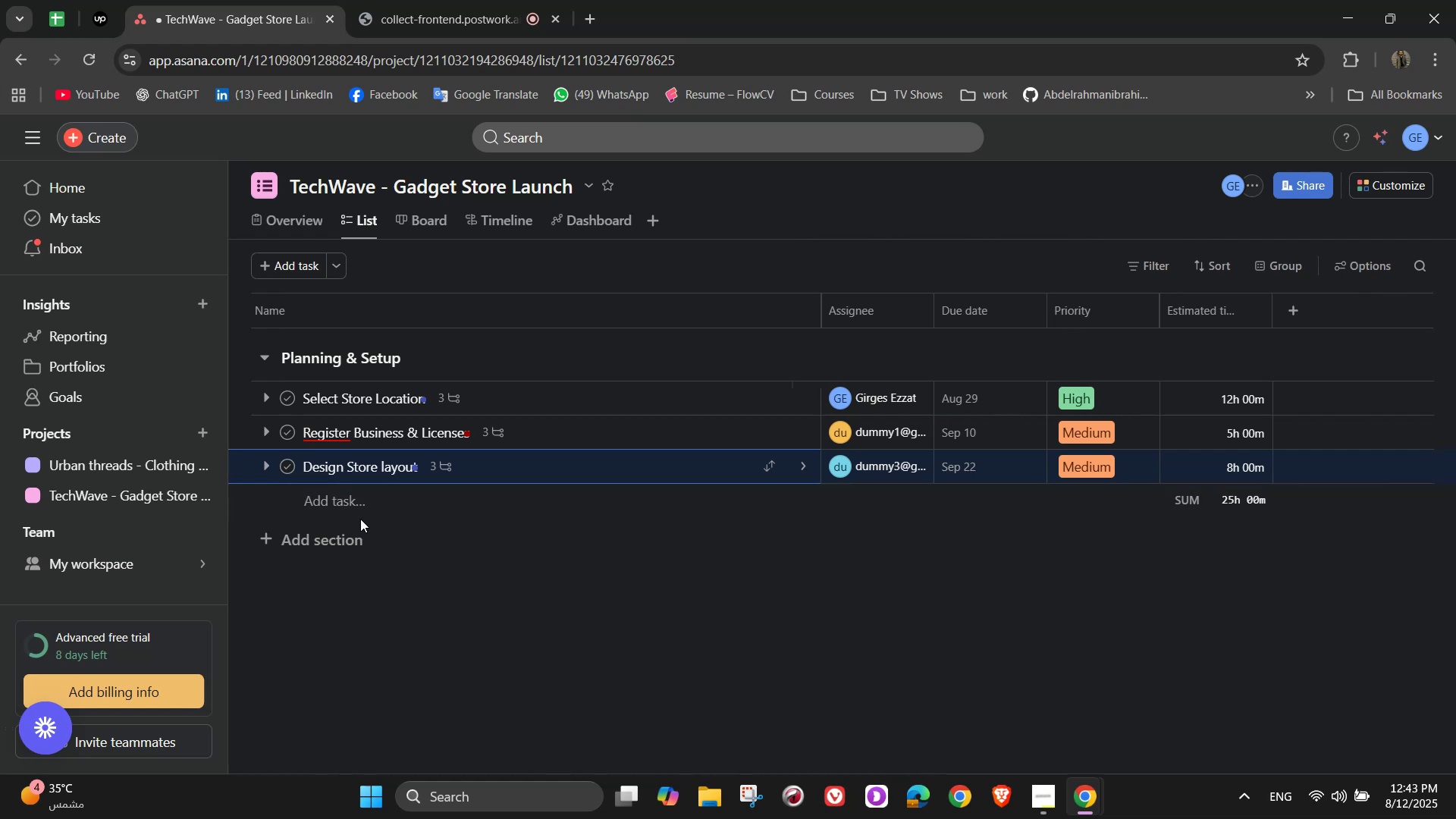 
wait(19.99)
 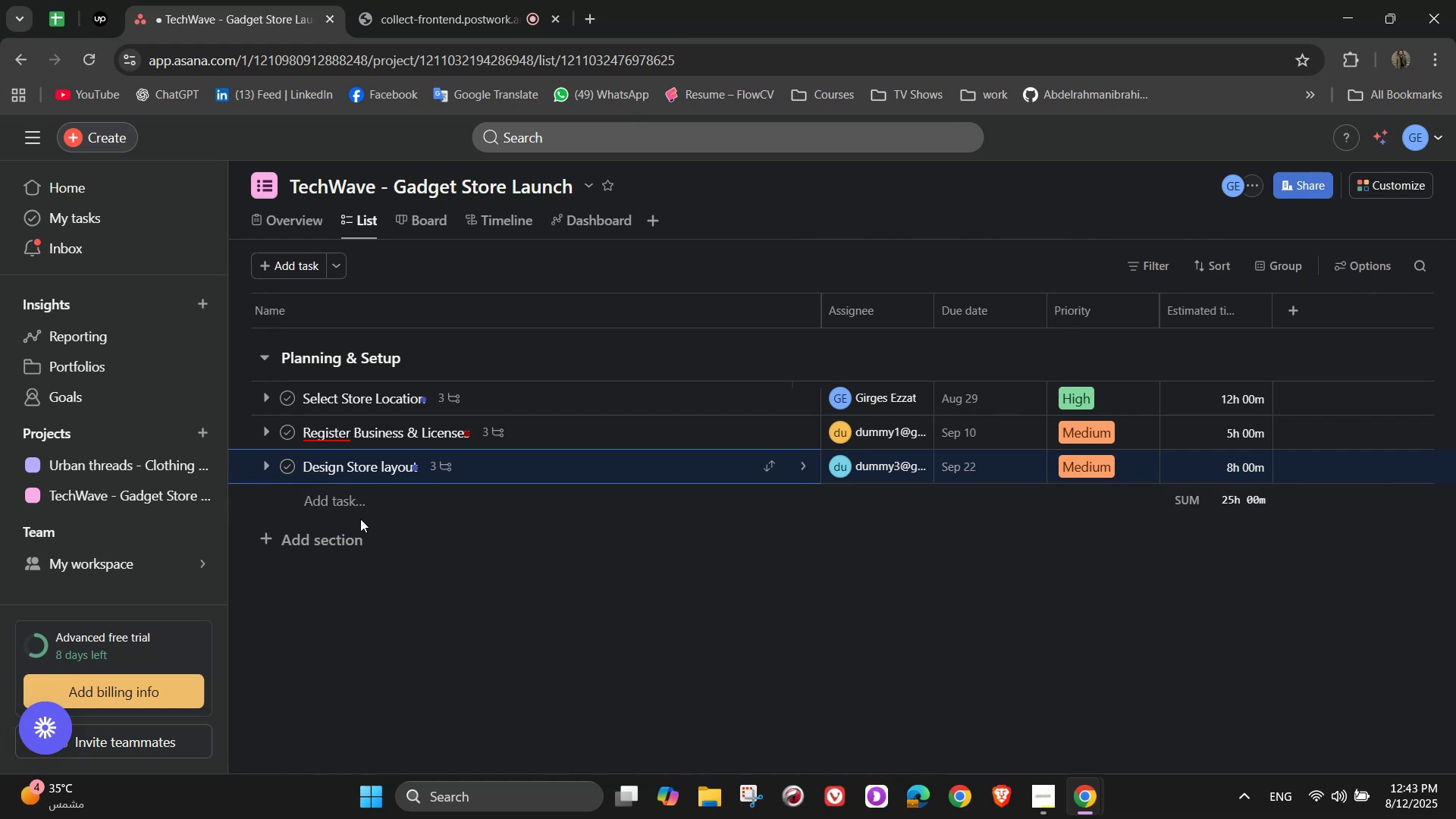 
scroll: coordinate [574, 568], scroll_direction: none, amount: 0.0
 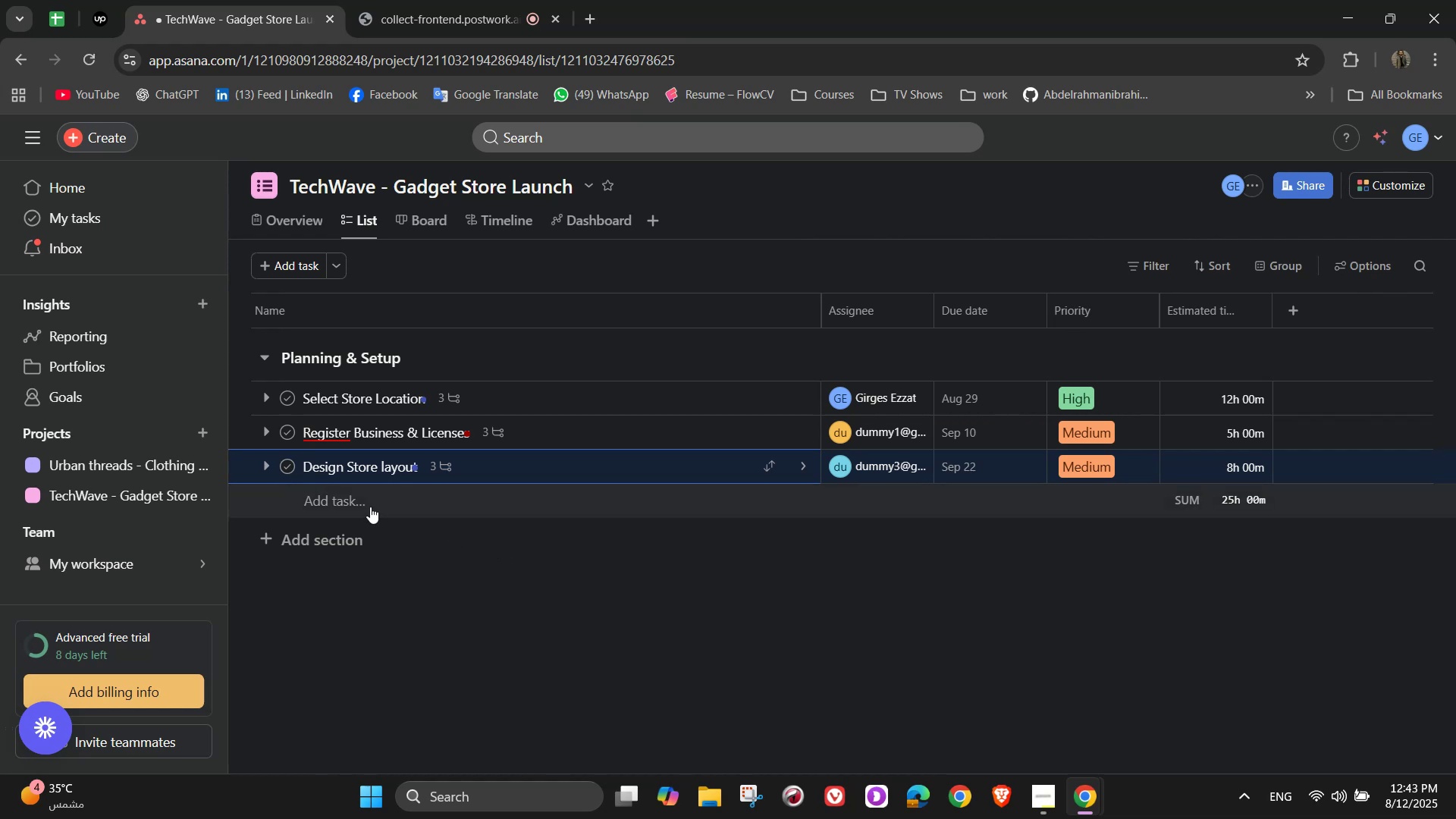 
left_click([370, 507])
 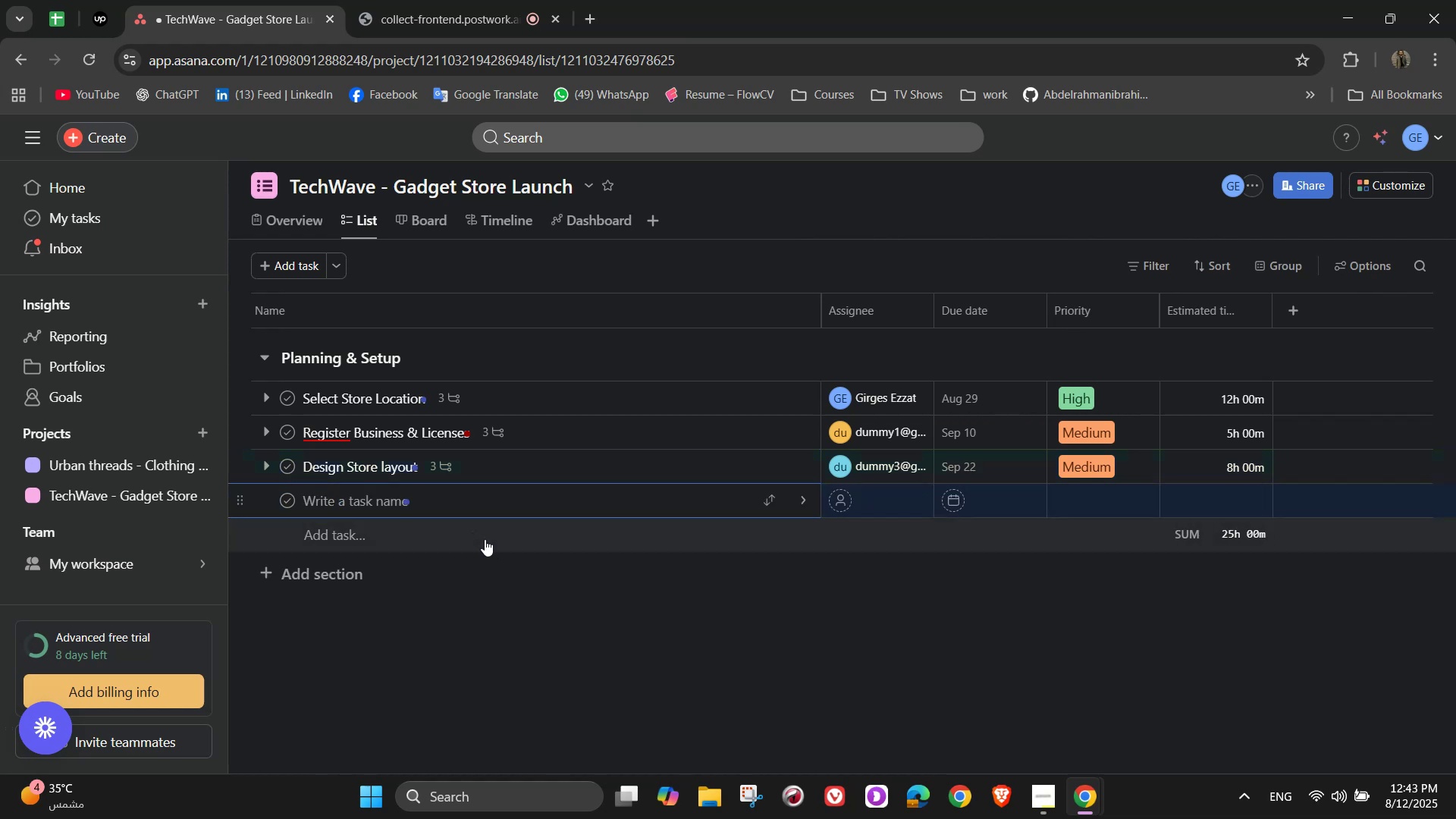 
wait(5.41)
 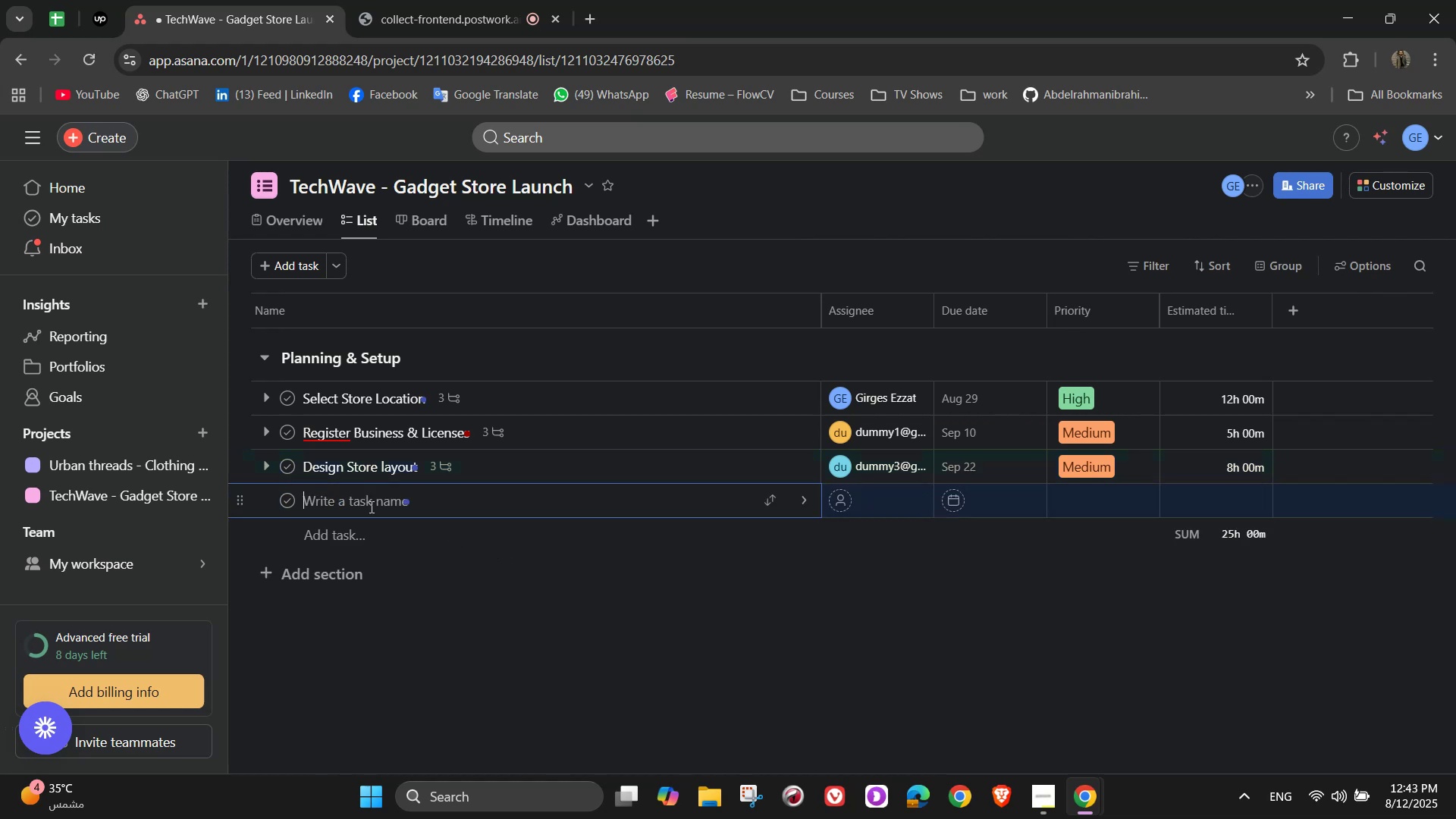 
left_click([486, 570])
 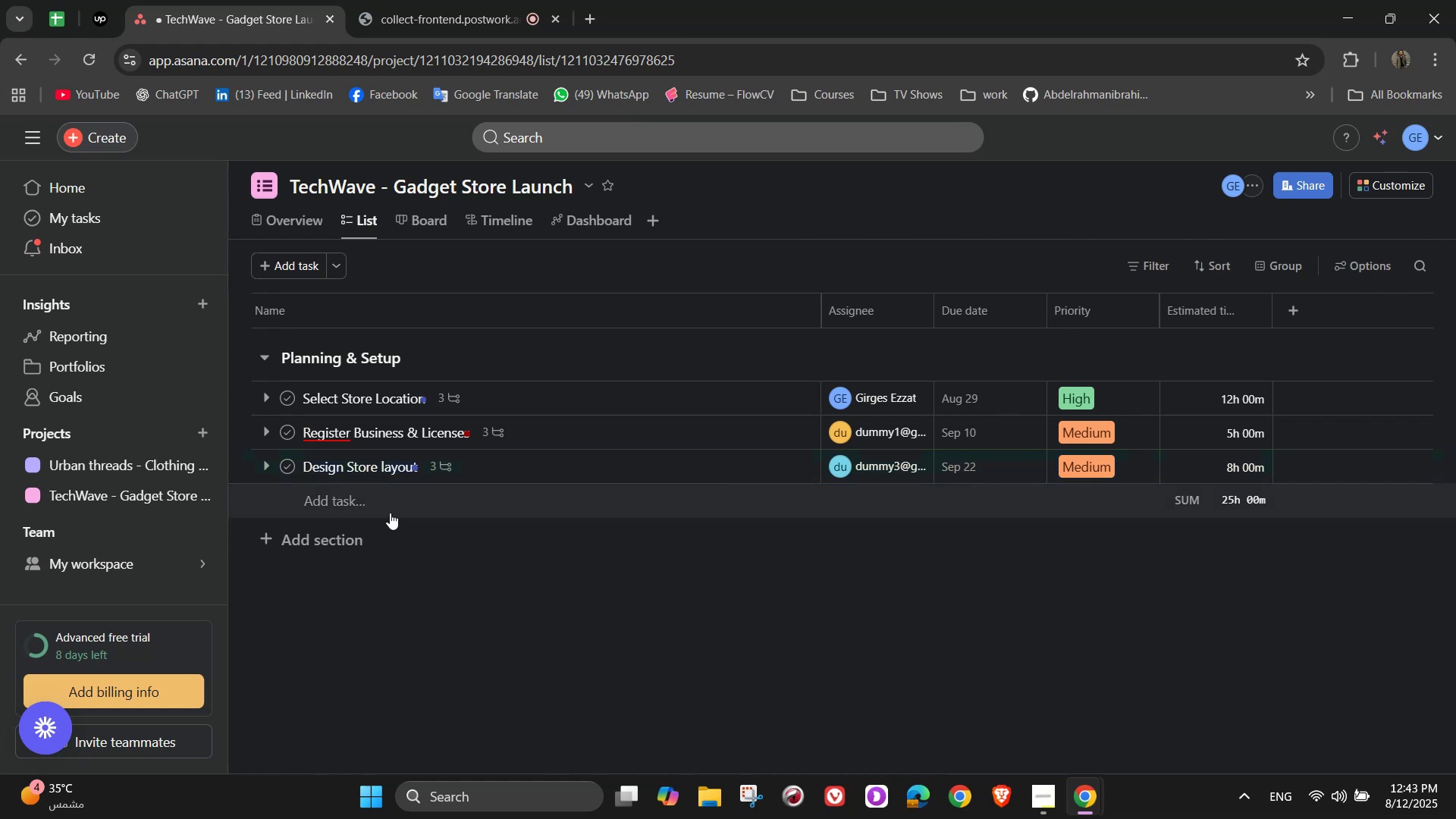 
left_click([390, 513])
 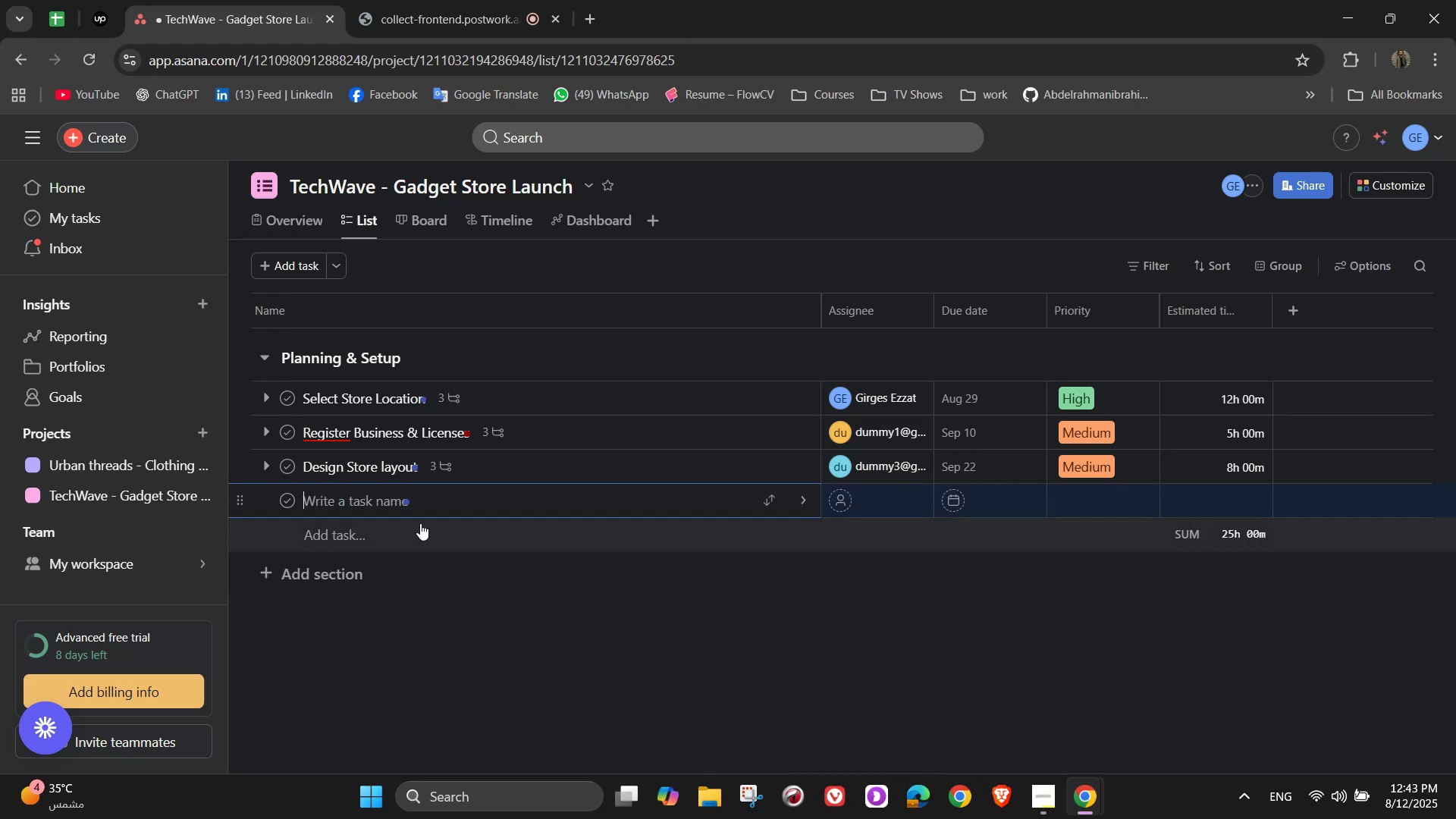 
type(Set u)
key(Backspace)
type(Up Store Infrastru)
 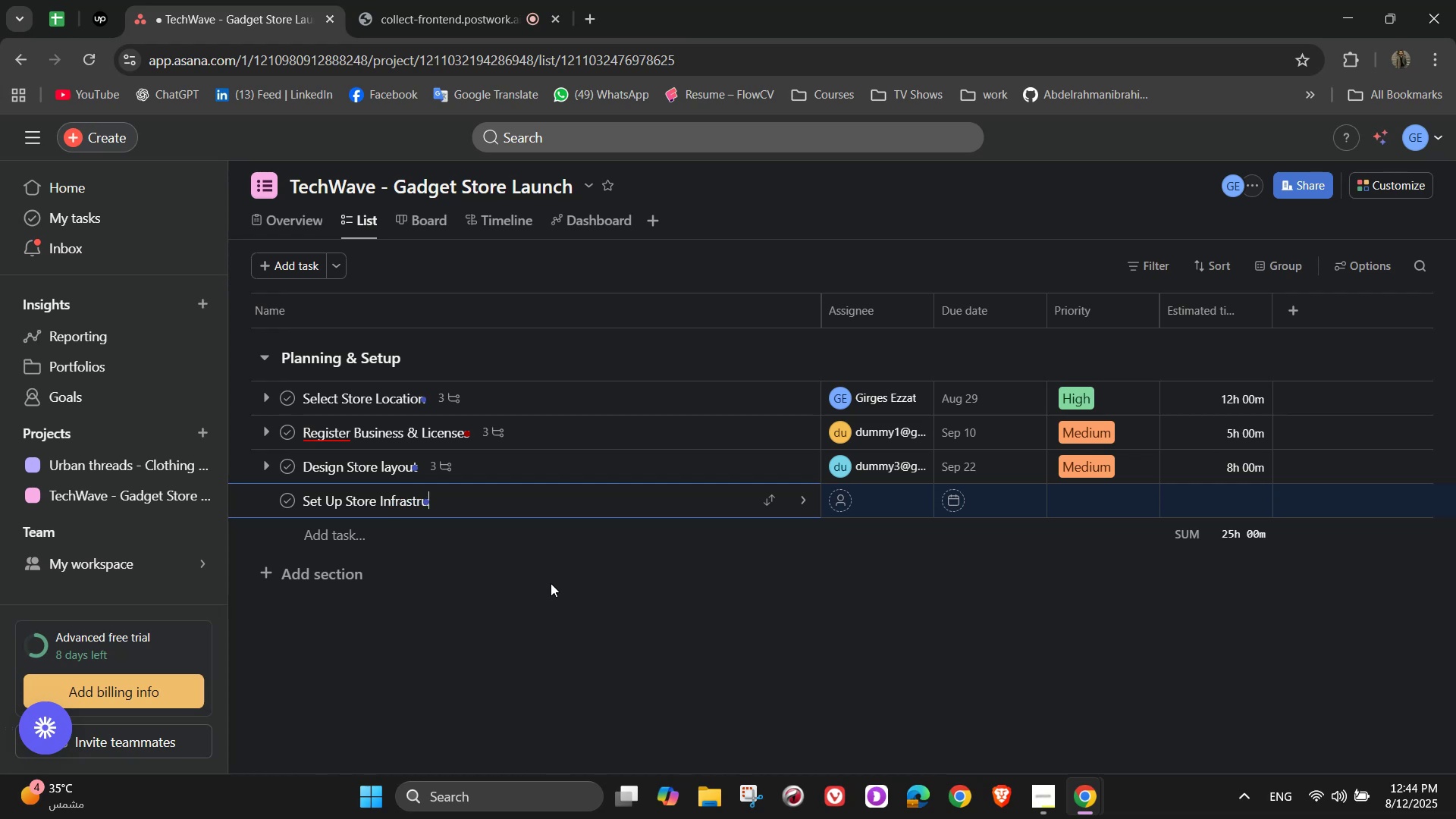 
type(ctures)
key(Backspace)
 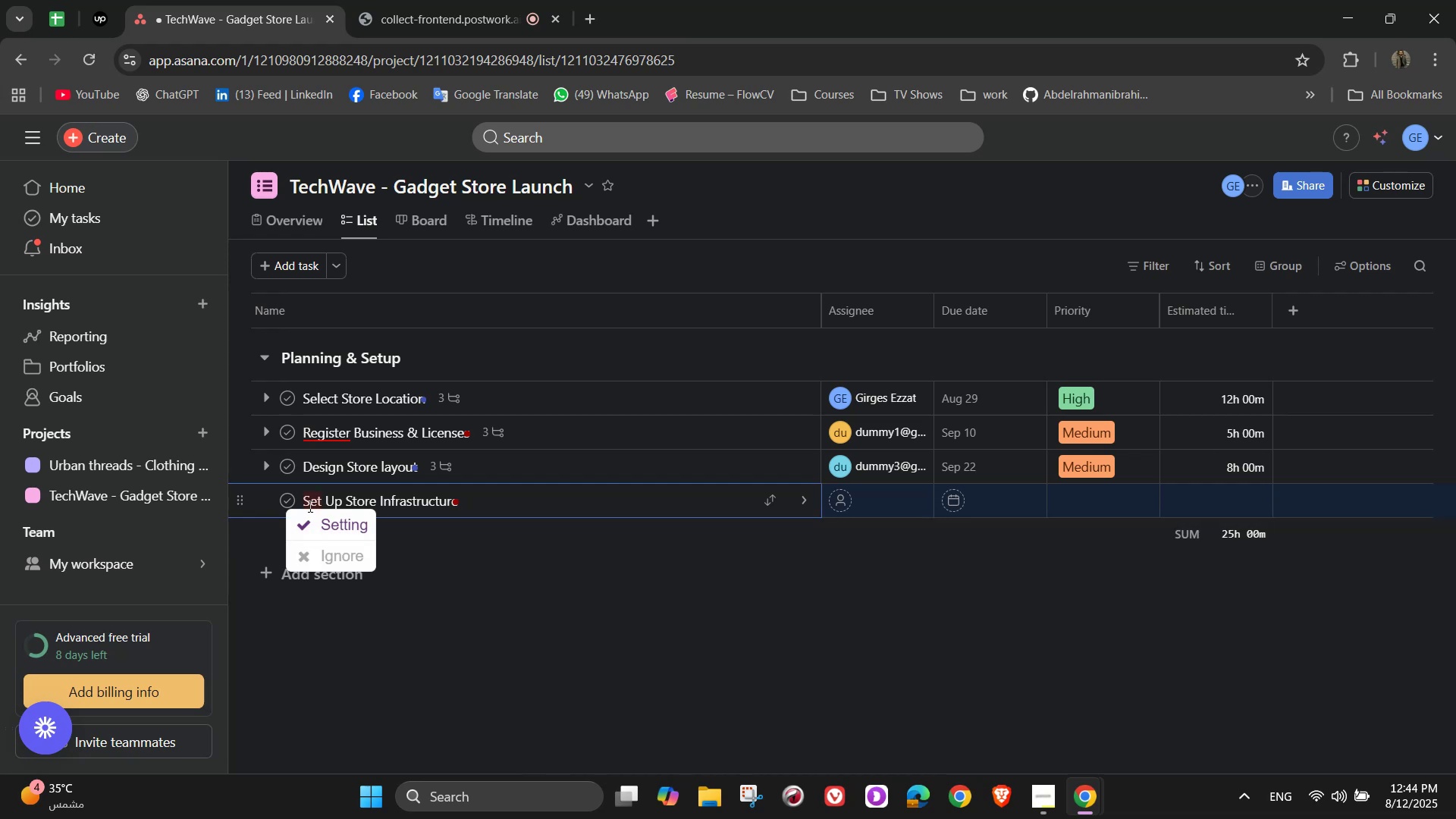 
left_click([811, 497])
 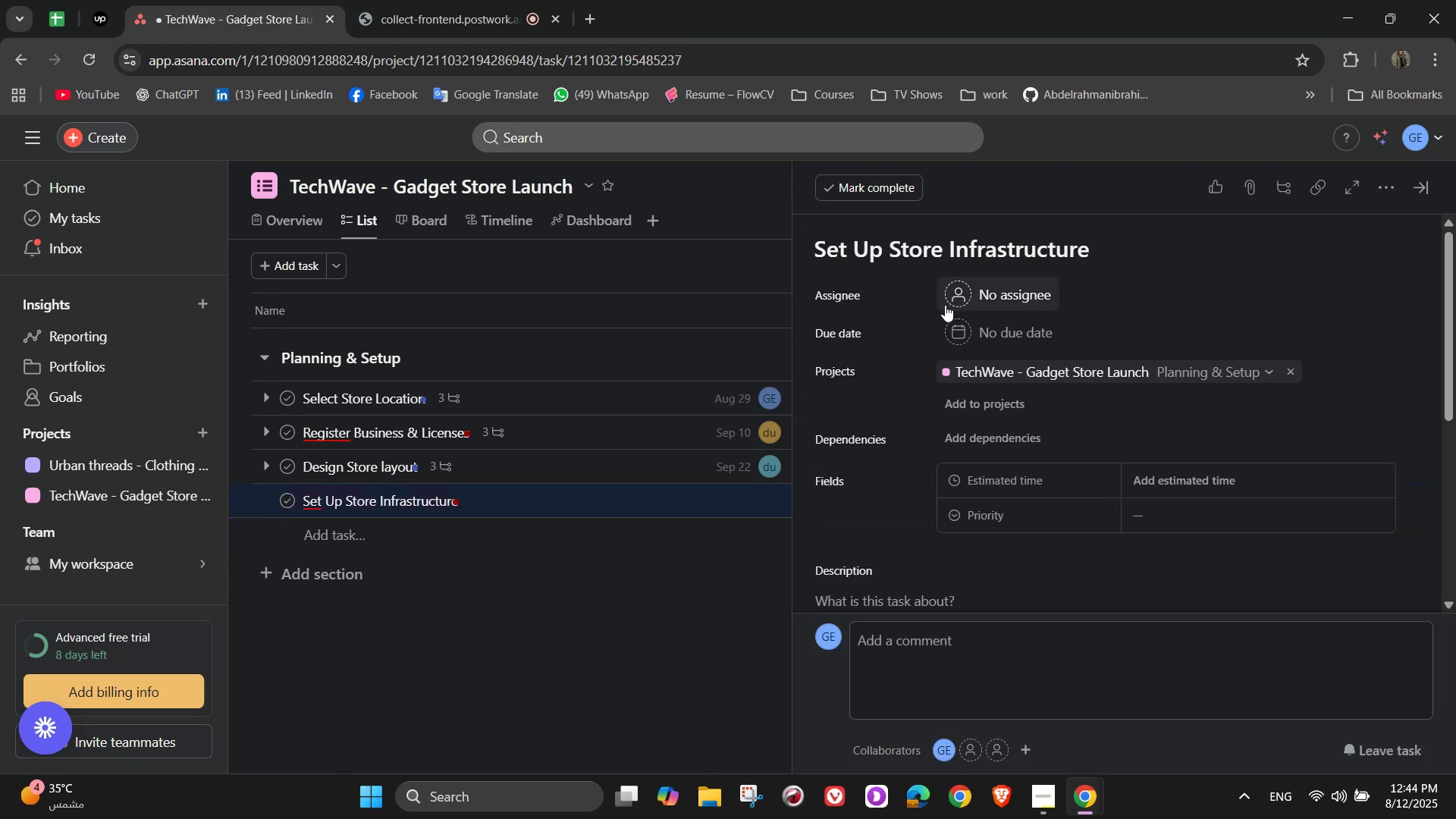 
left_click([977, 284])
 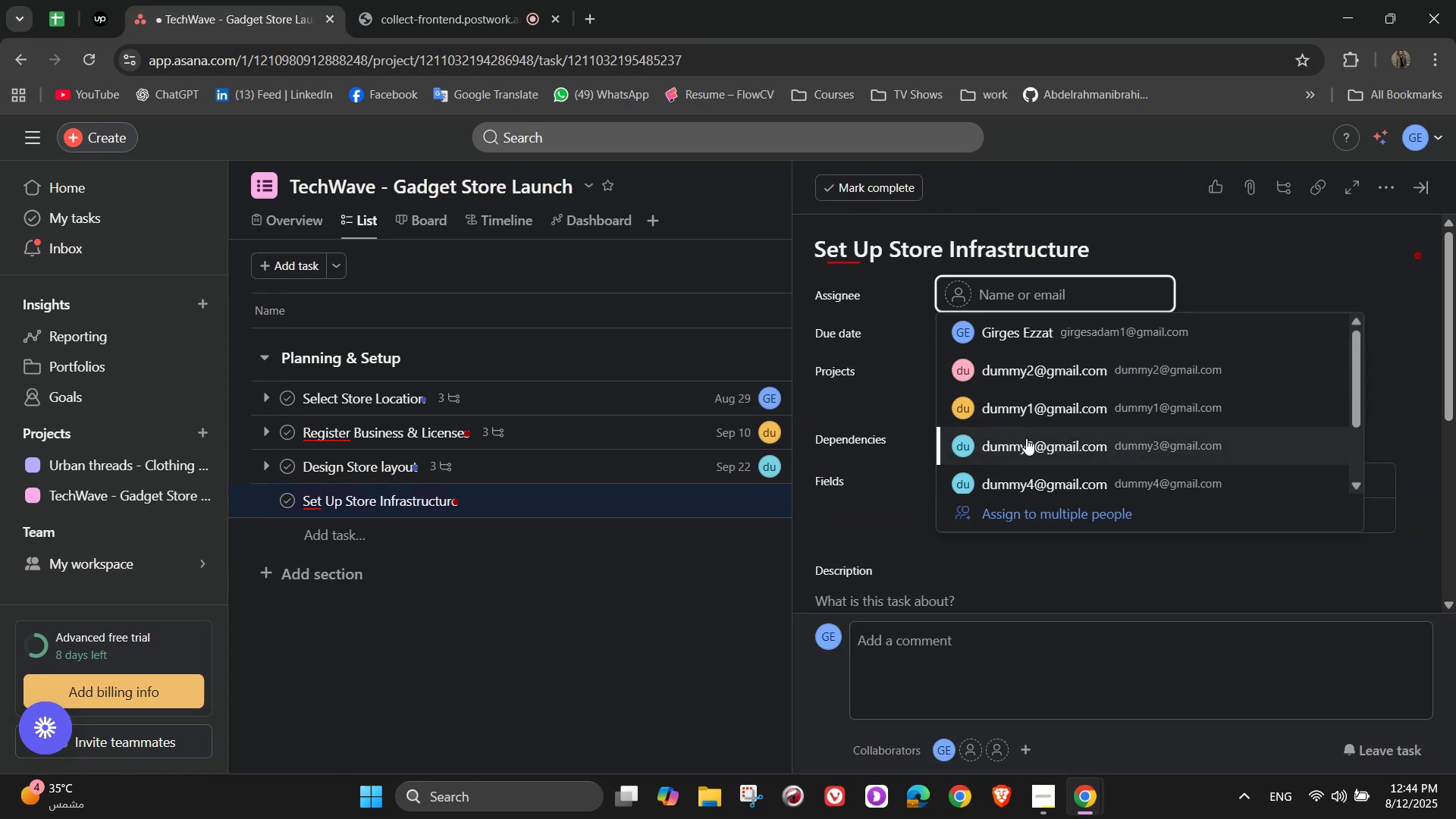 
left_click([1034, 366])
 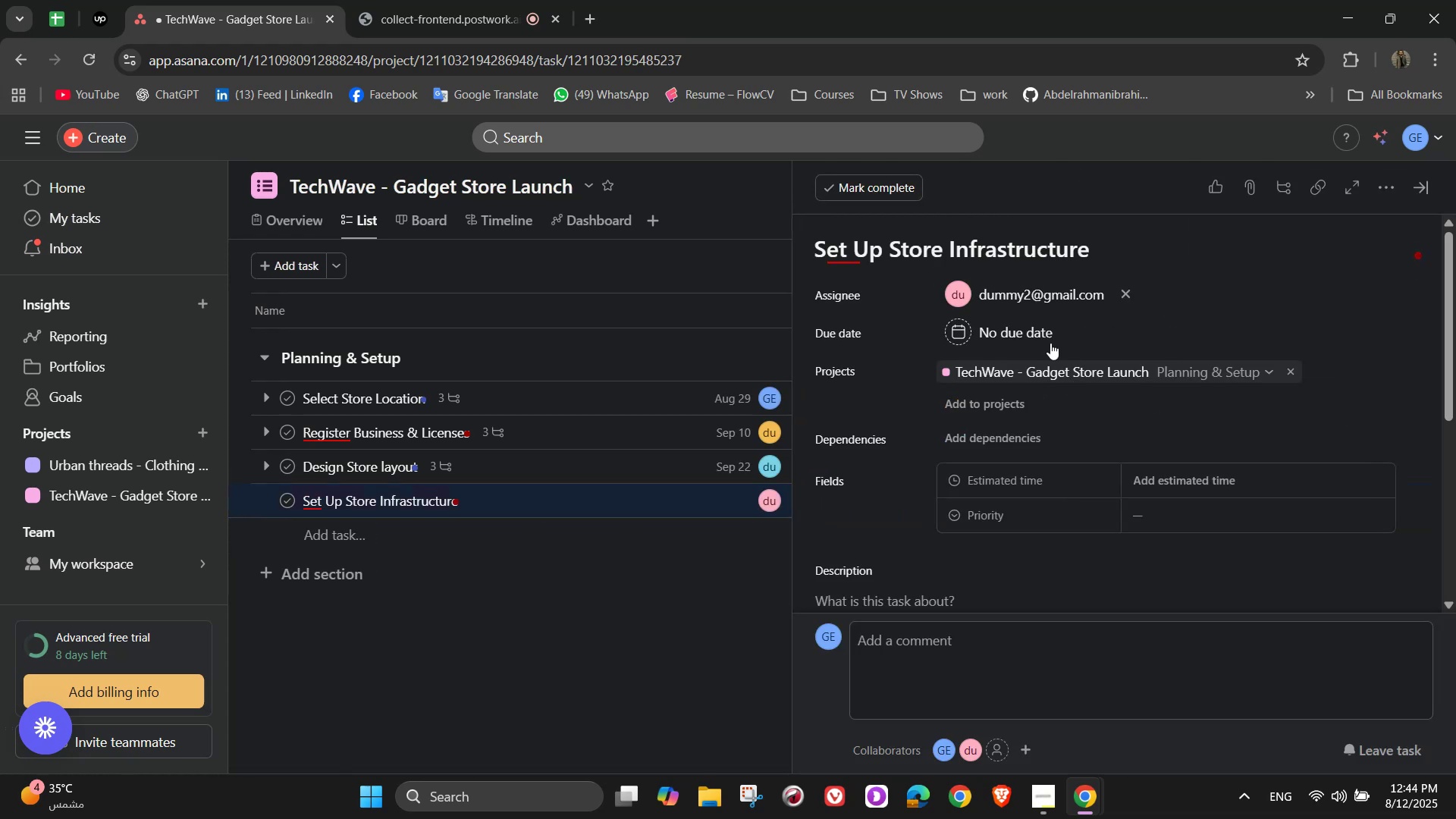 
left_click([1040, 331])
 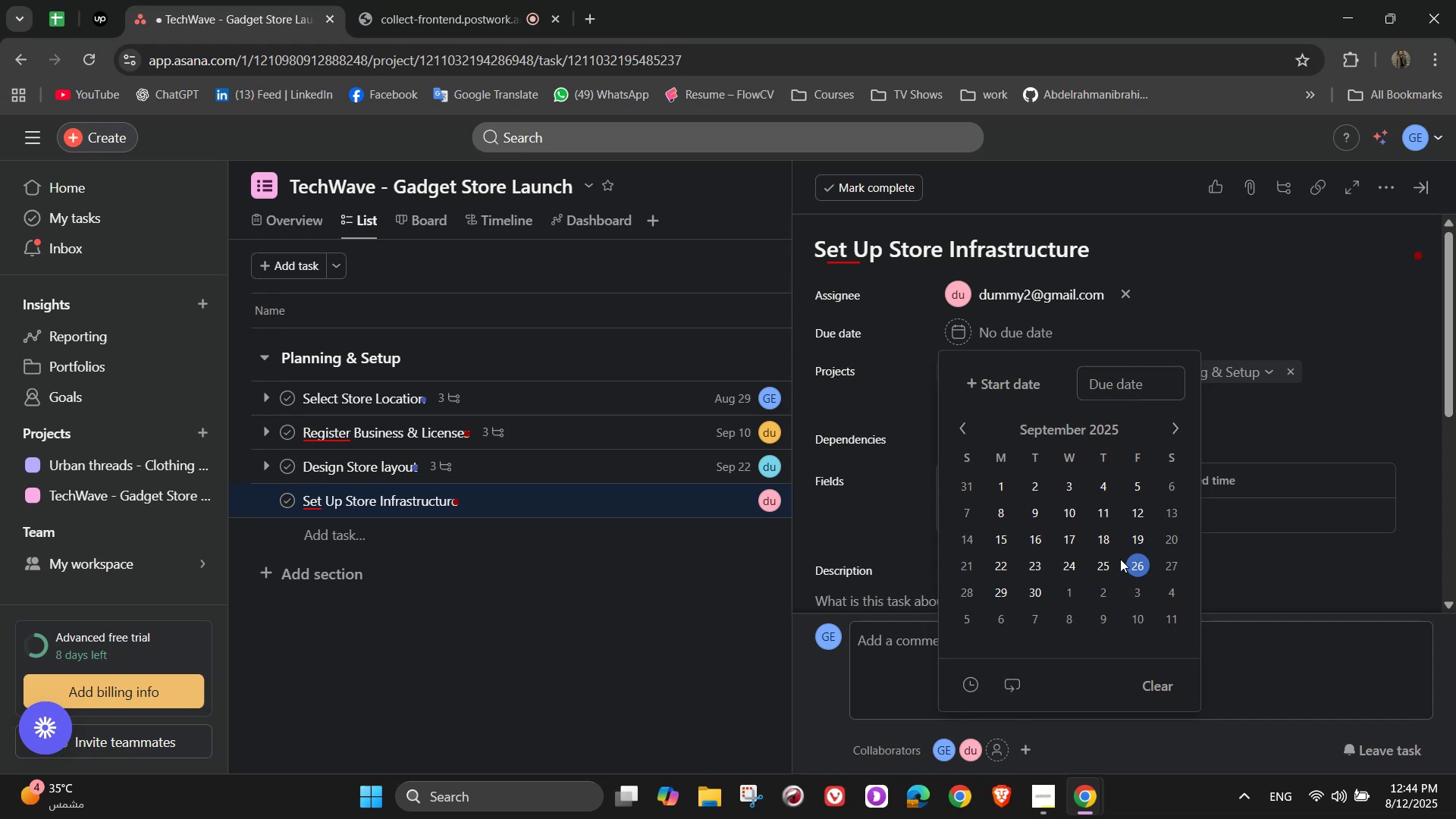 
left_click([1044, 597])
 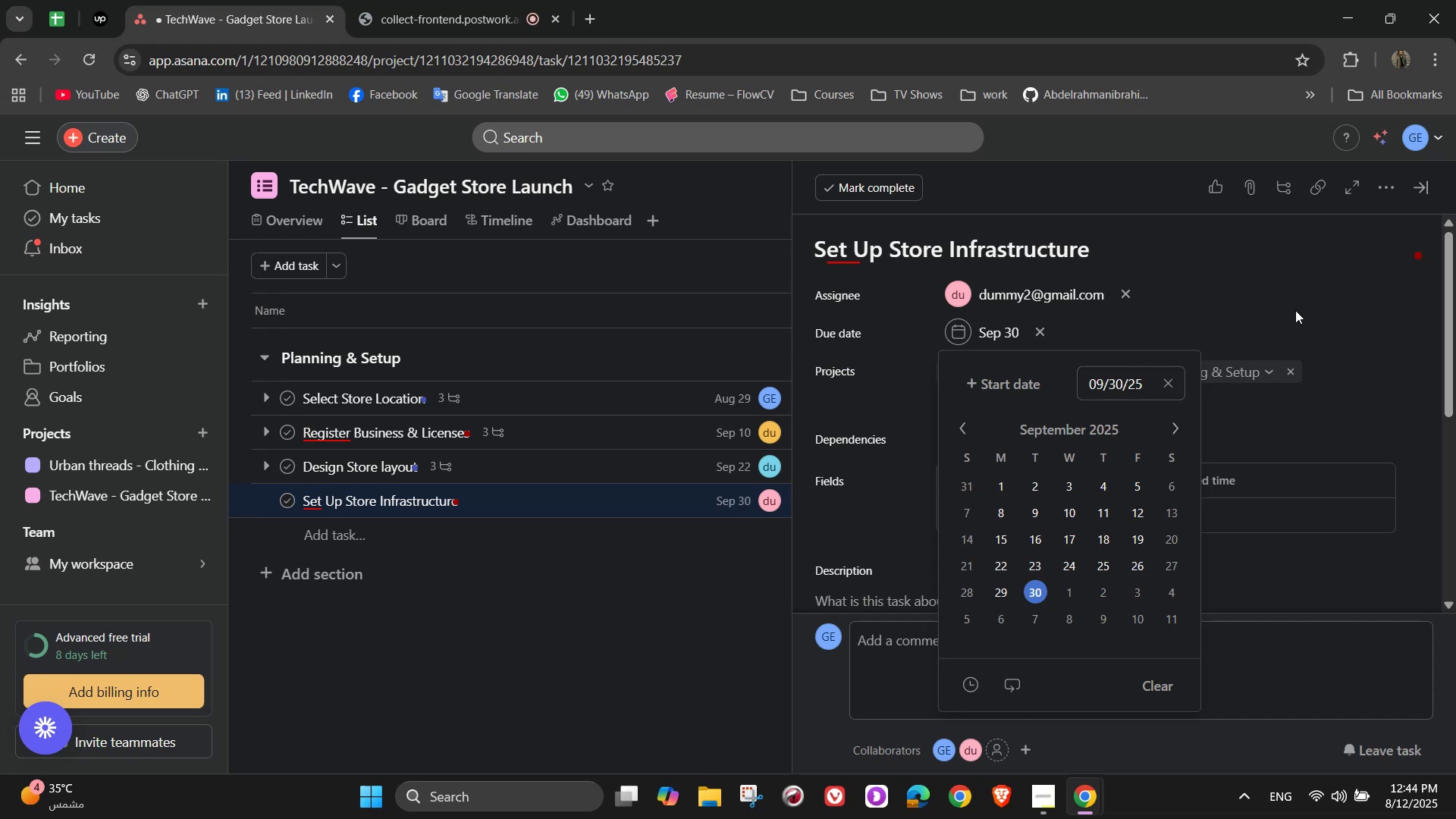 
left_click([1302, 298])
 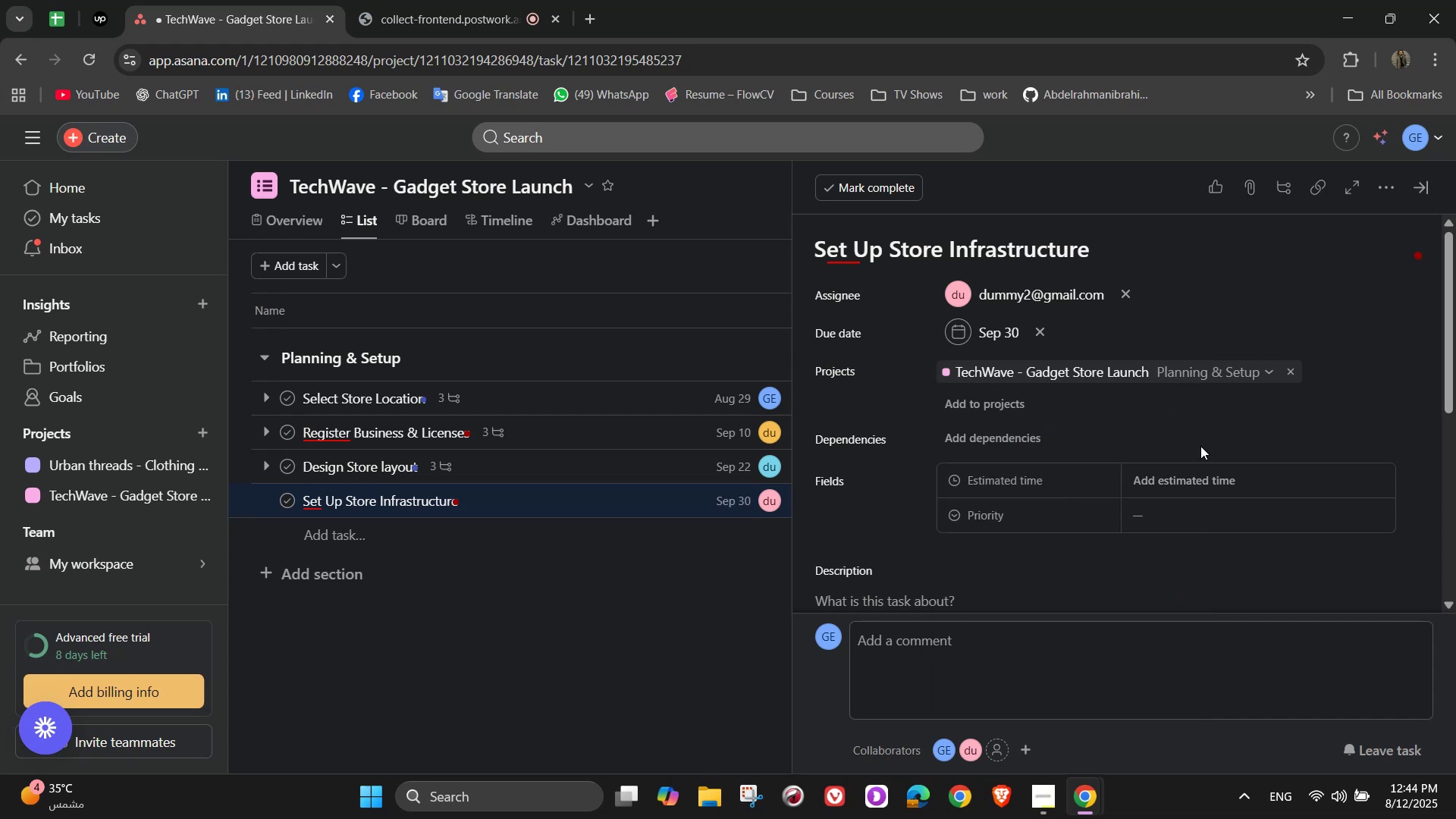 
left_click([1194, 491])
 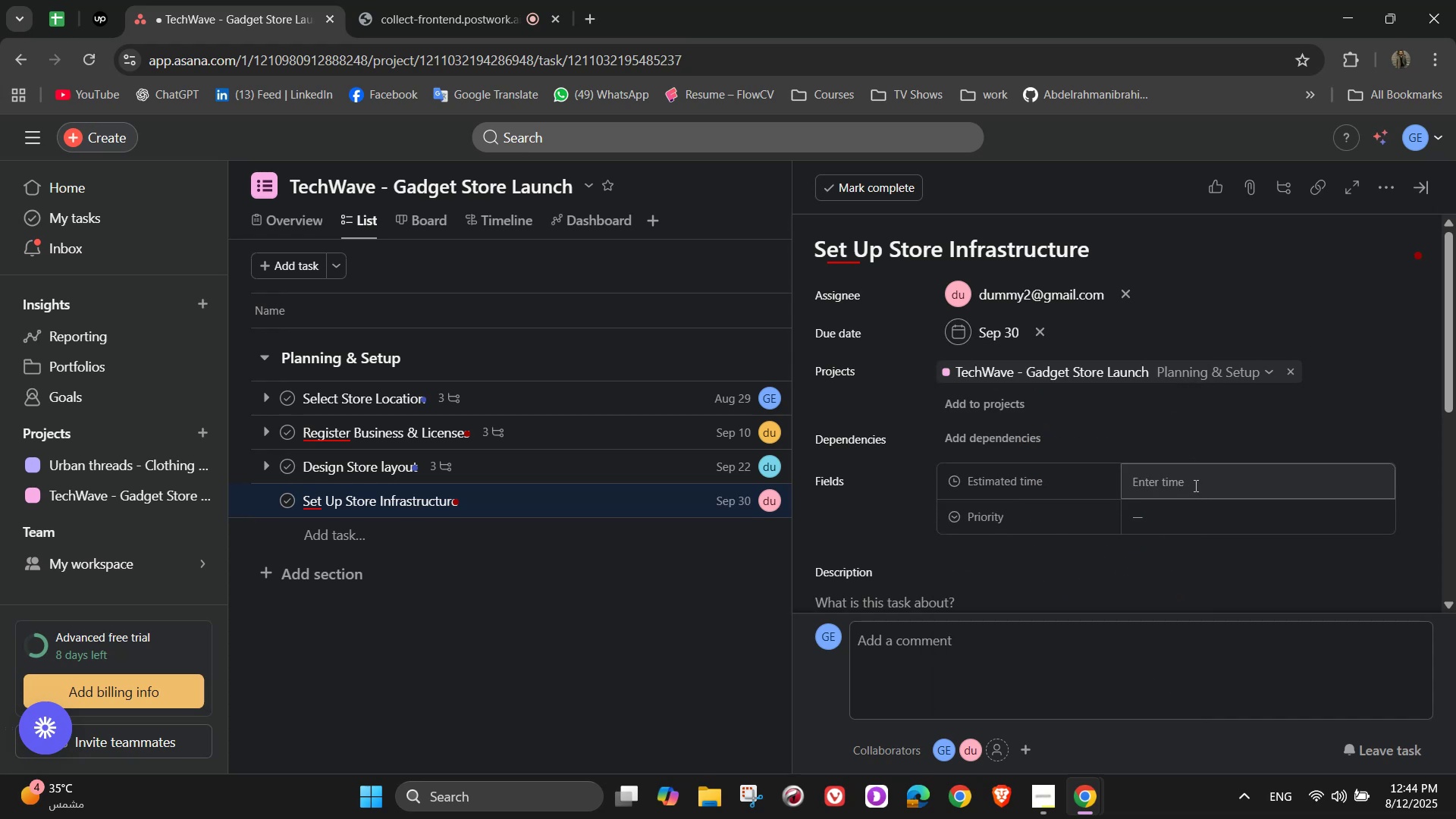 
left_click([1194, 485])
 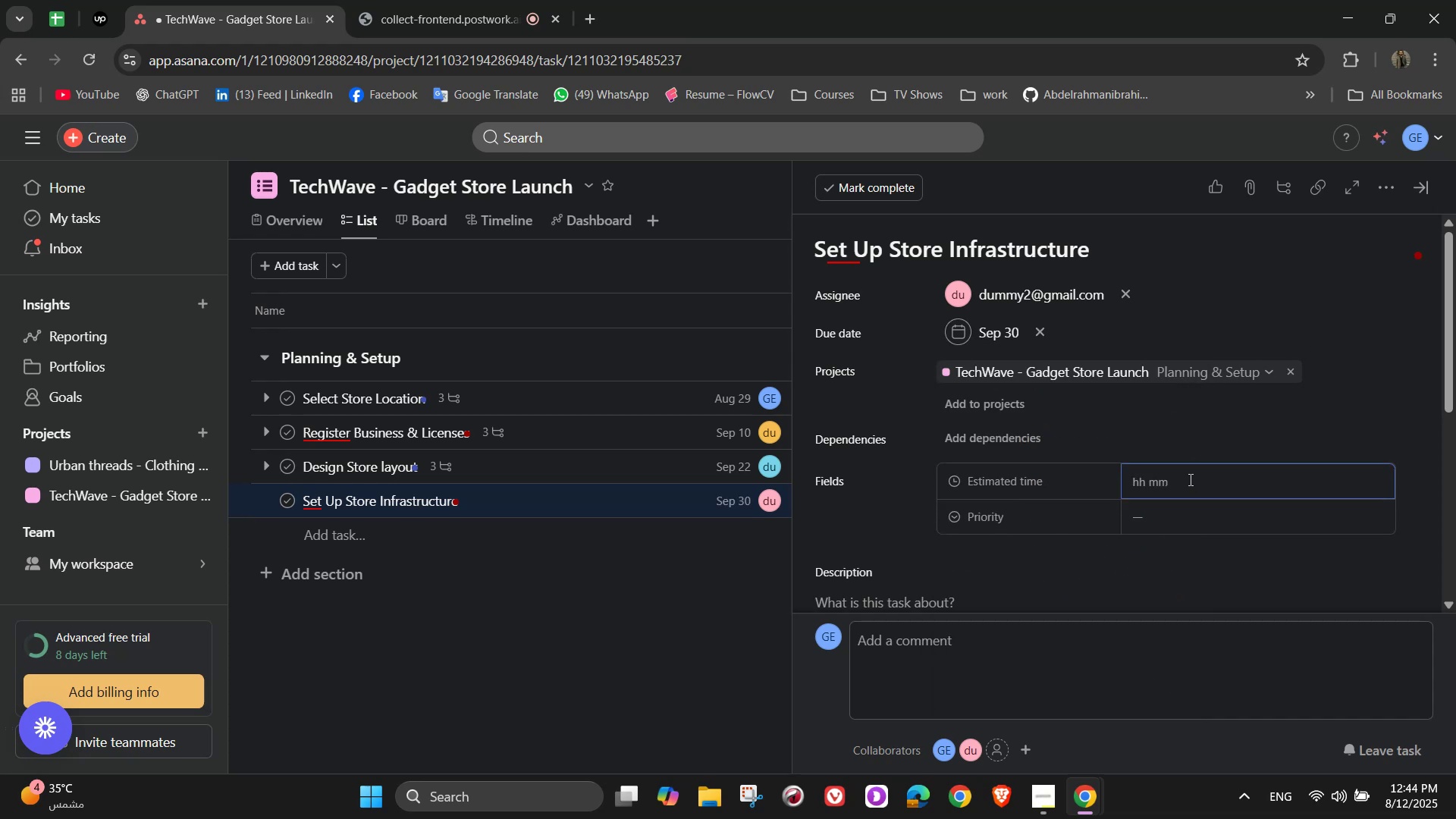 
key(Numpad1)
 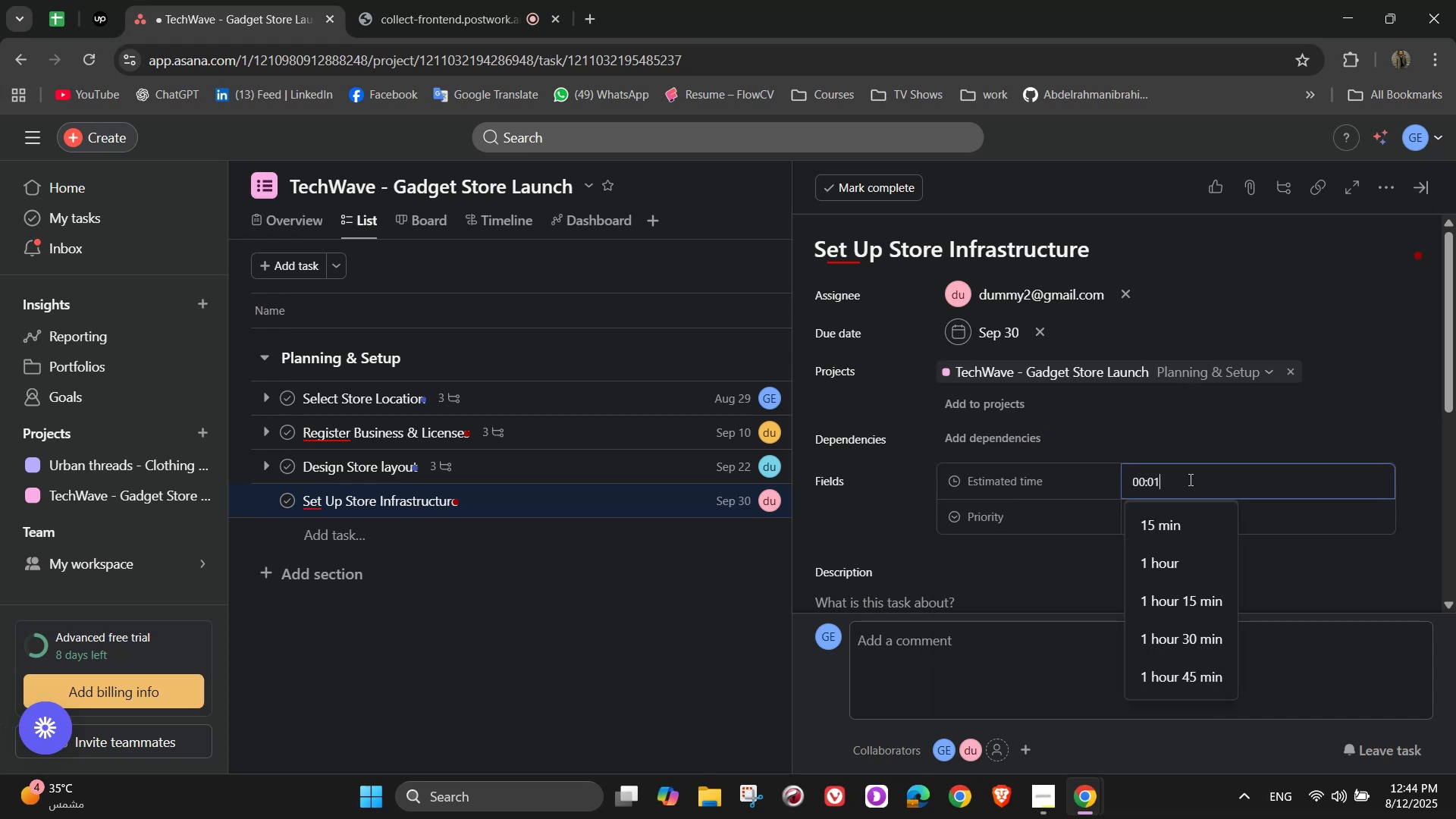 
key(Numpad2)
 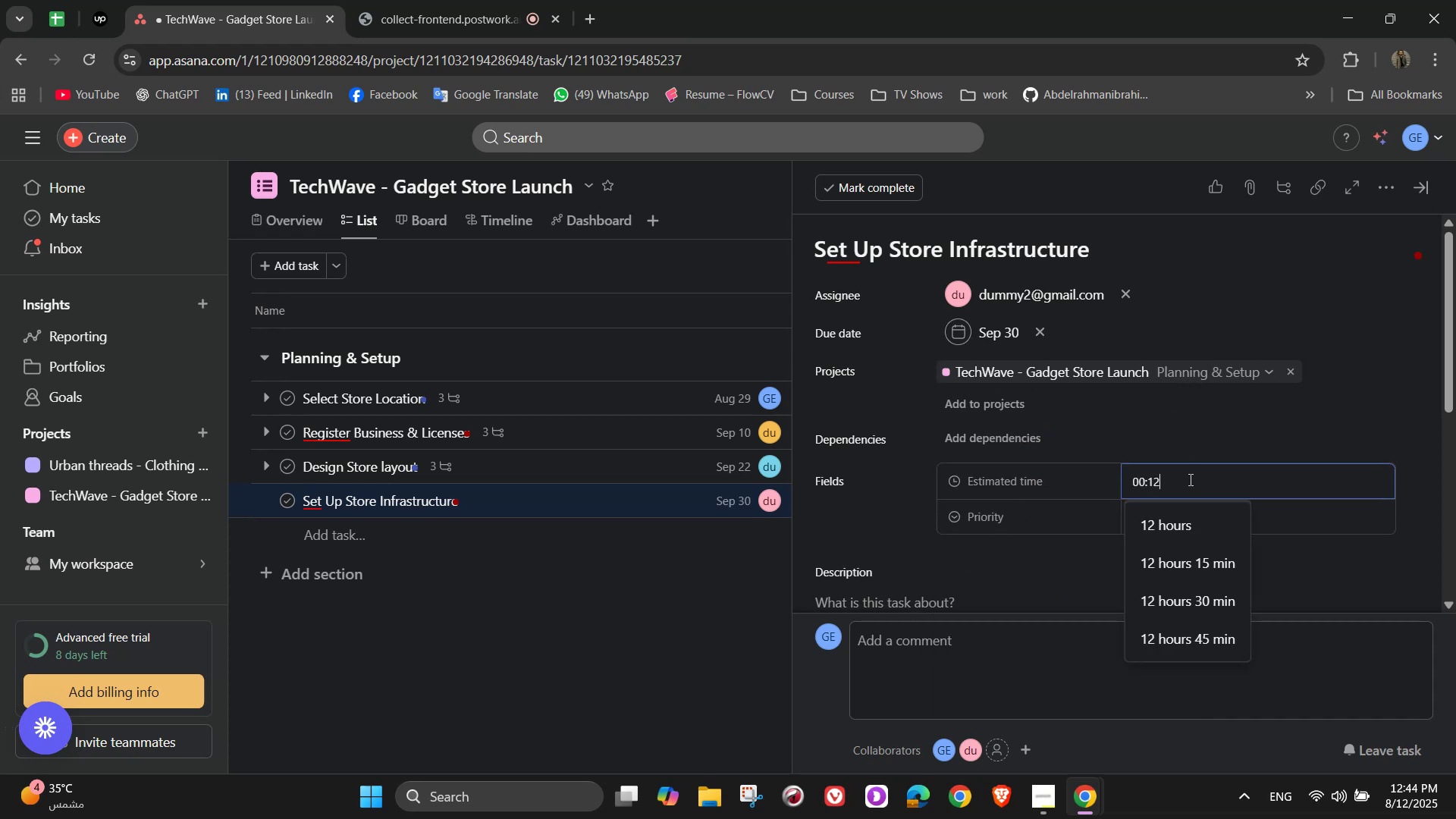 
key(Numpad0)
 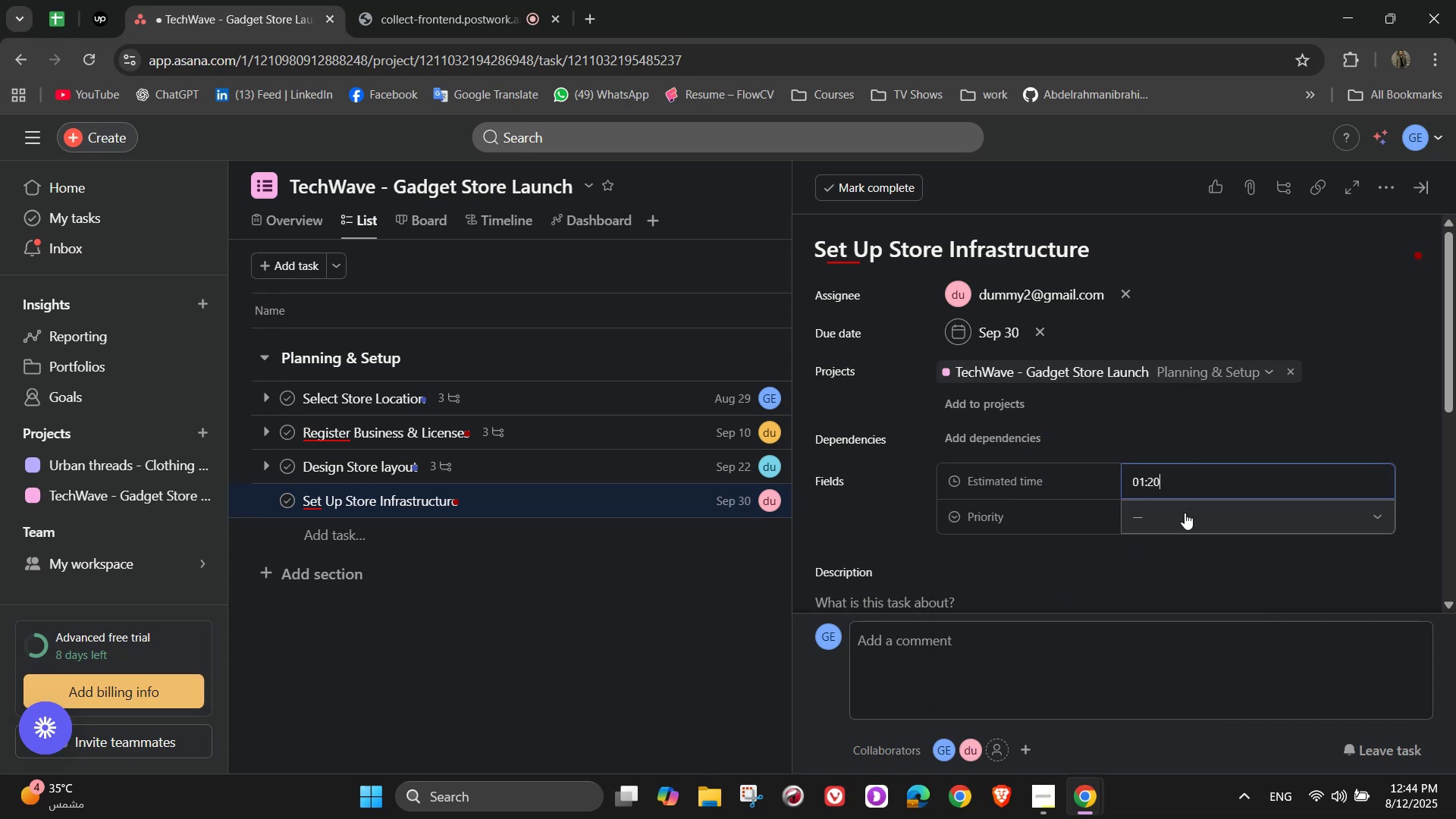 
key(Numpad0)
 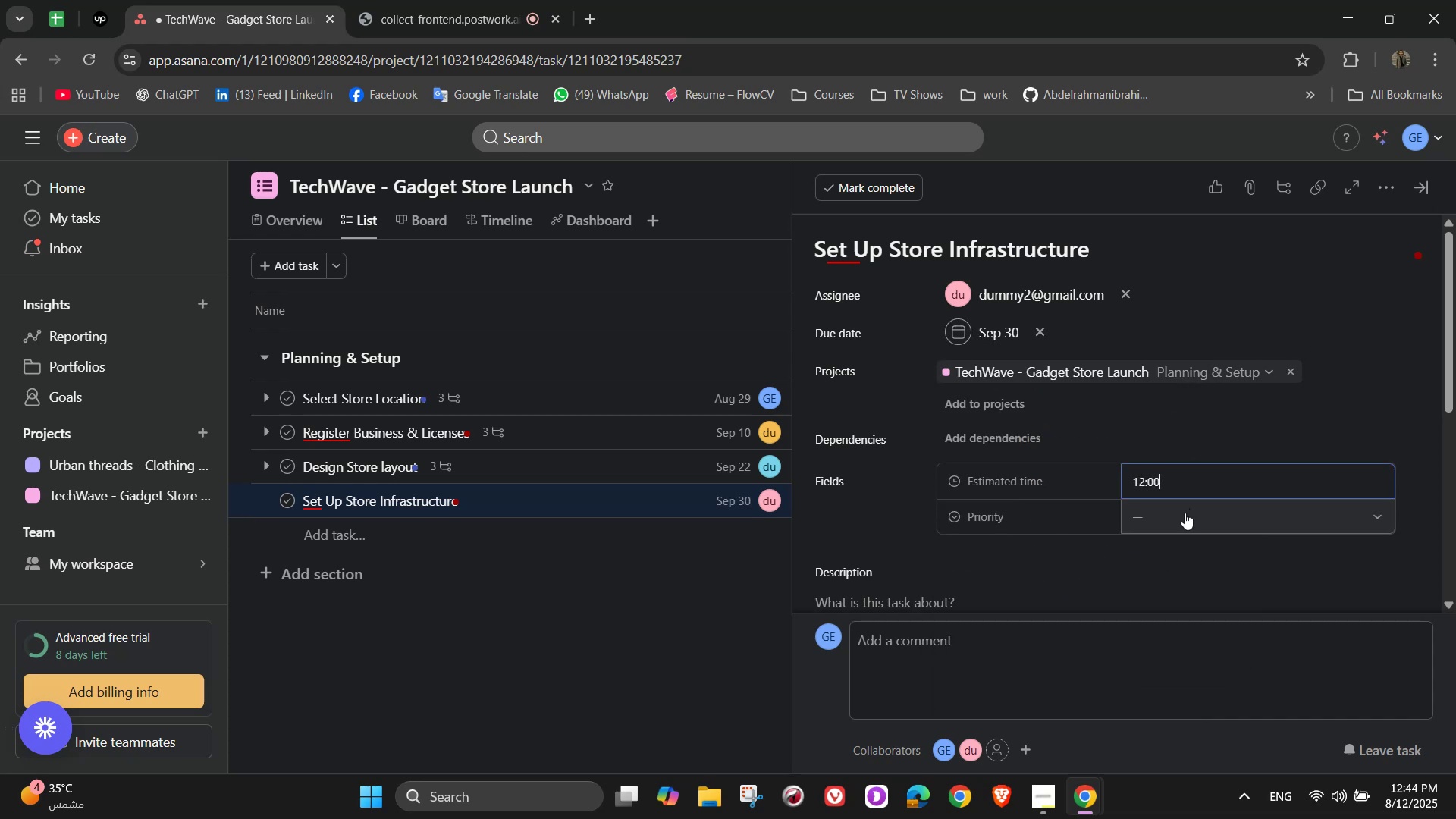 
left_click([1185, 513])
 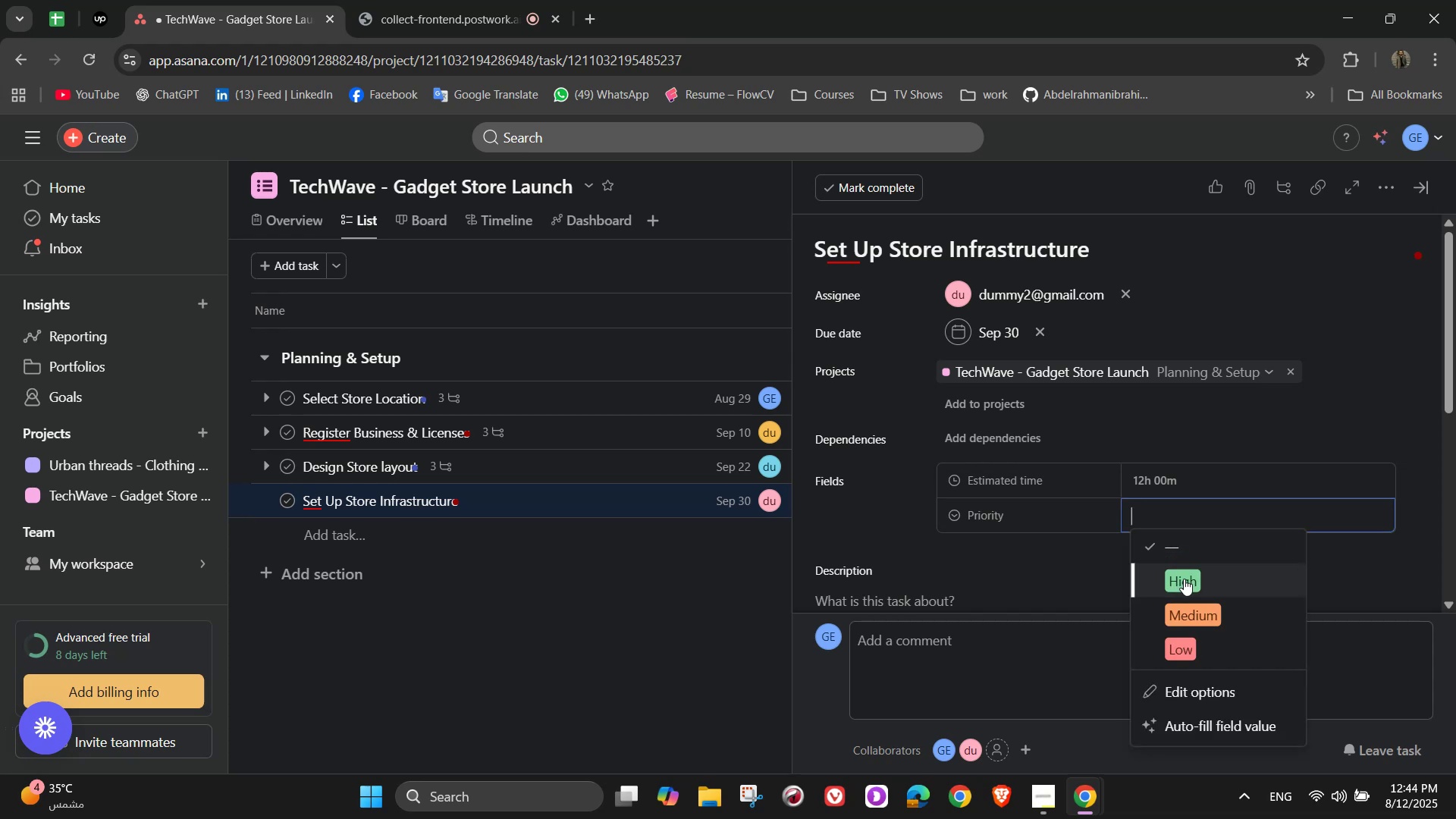 
wait(6.22)
 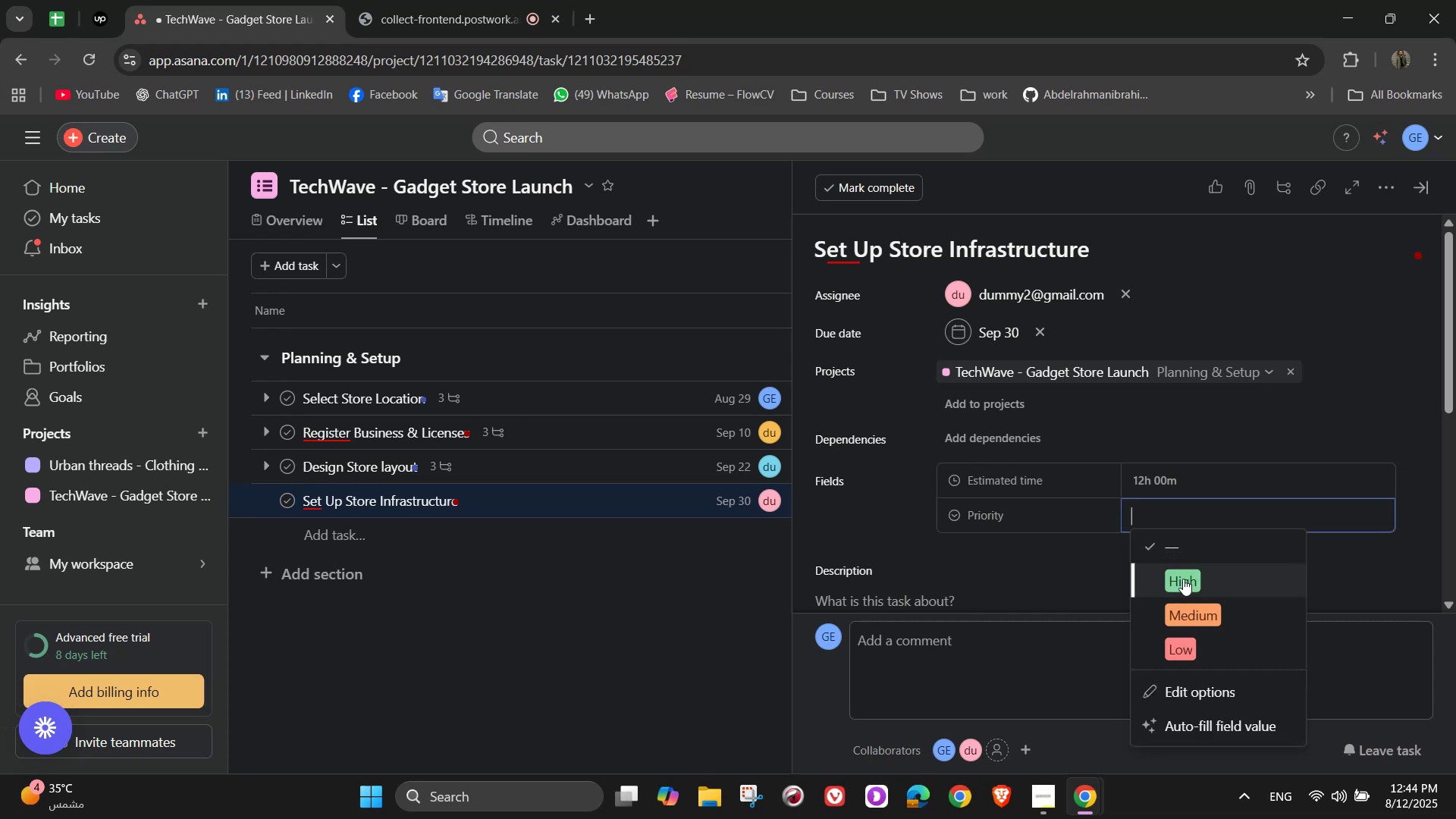 
left_click([1187, 611])
 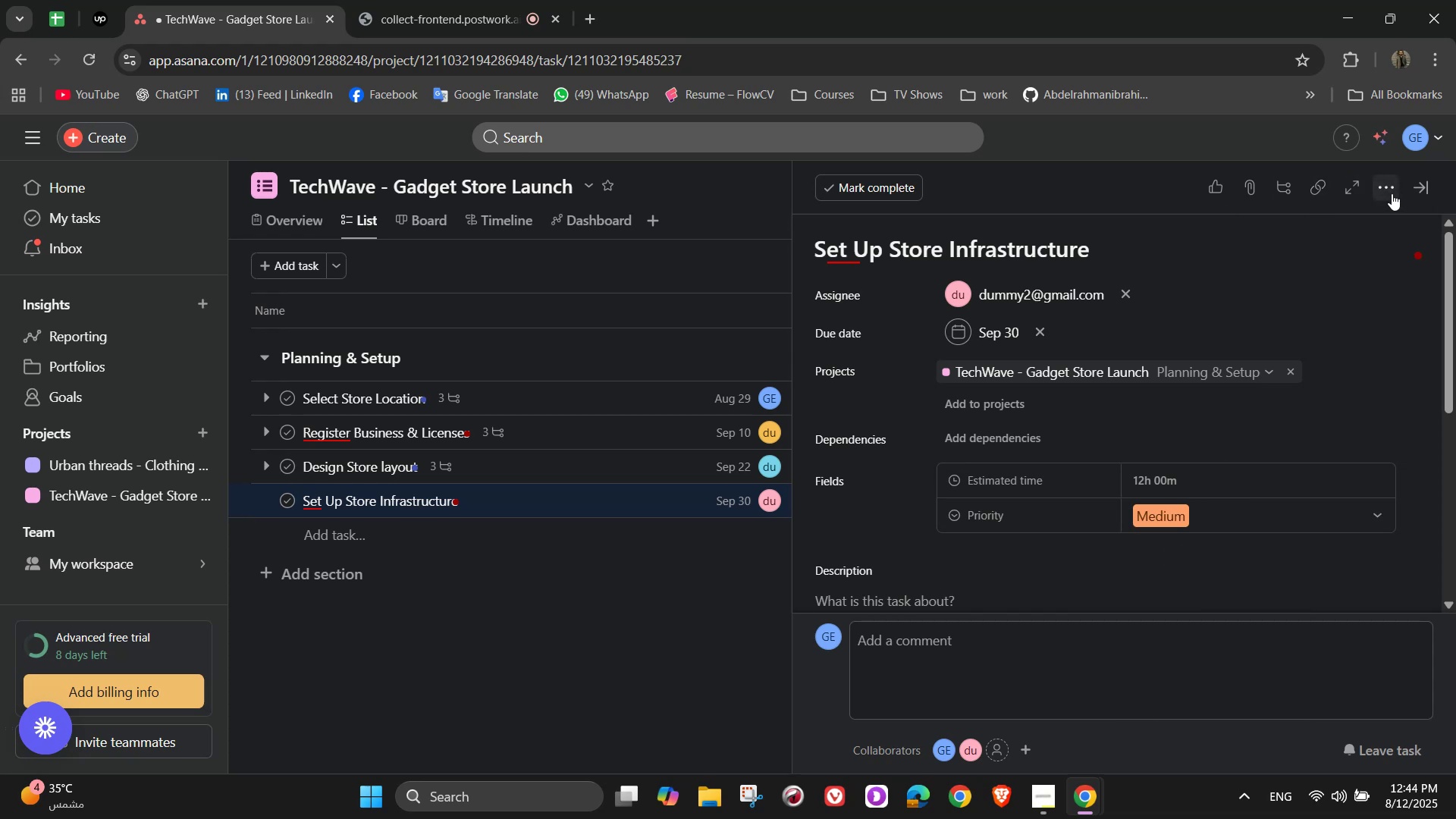 
double_click([1280, 265])
 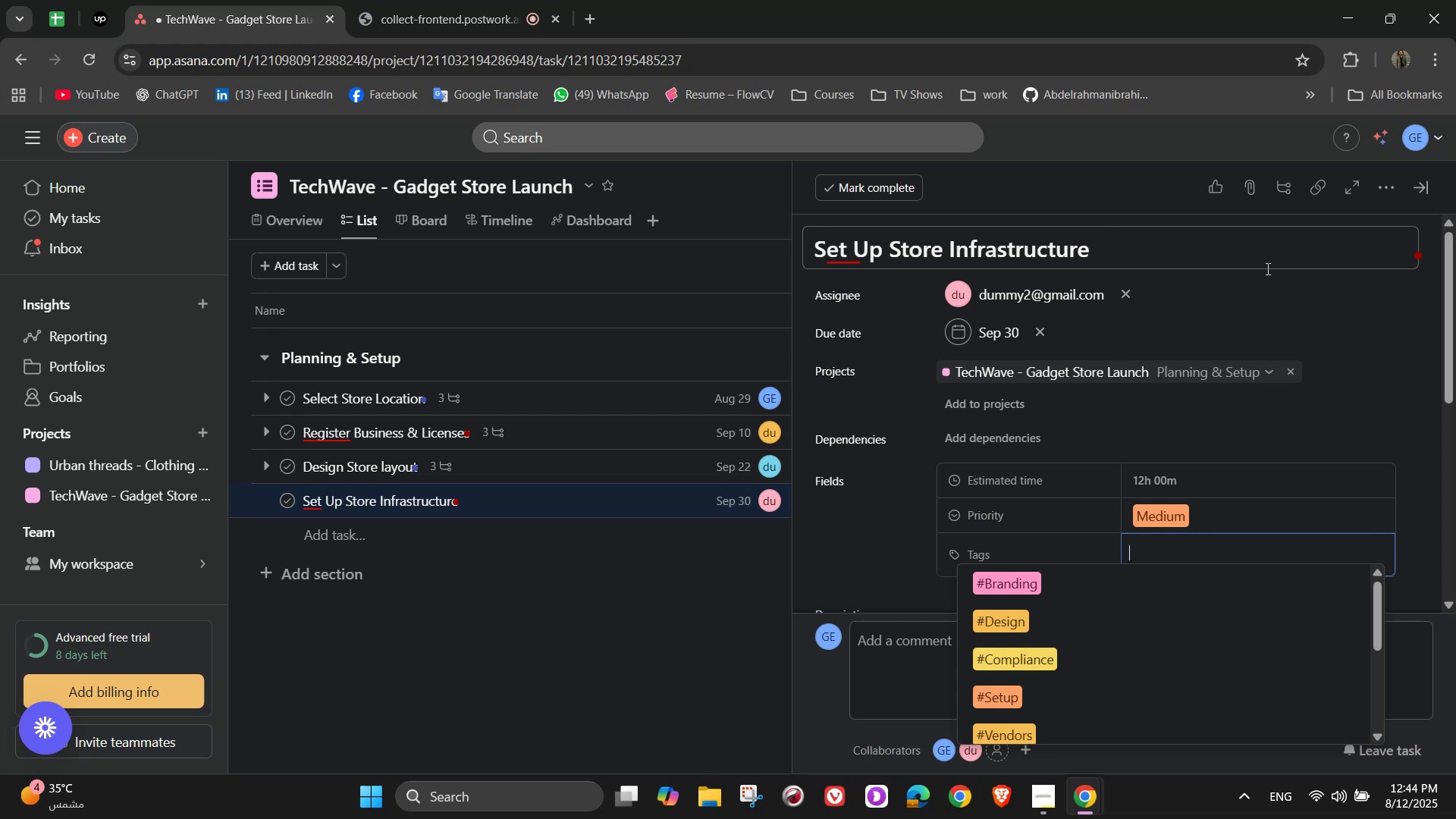 
key(T)
 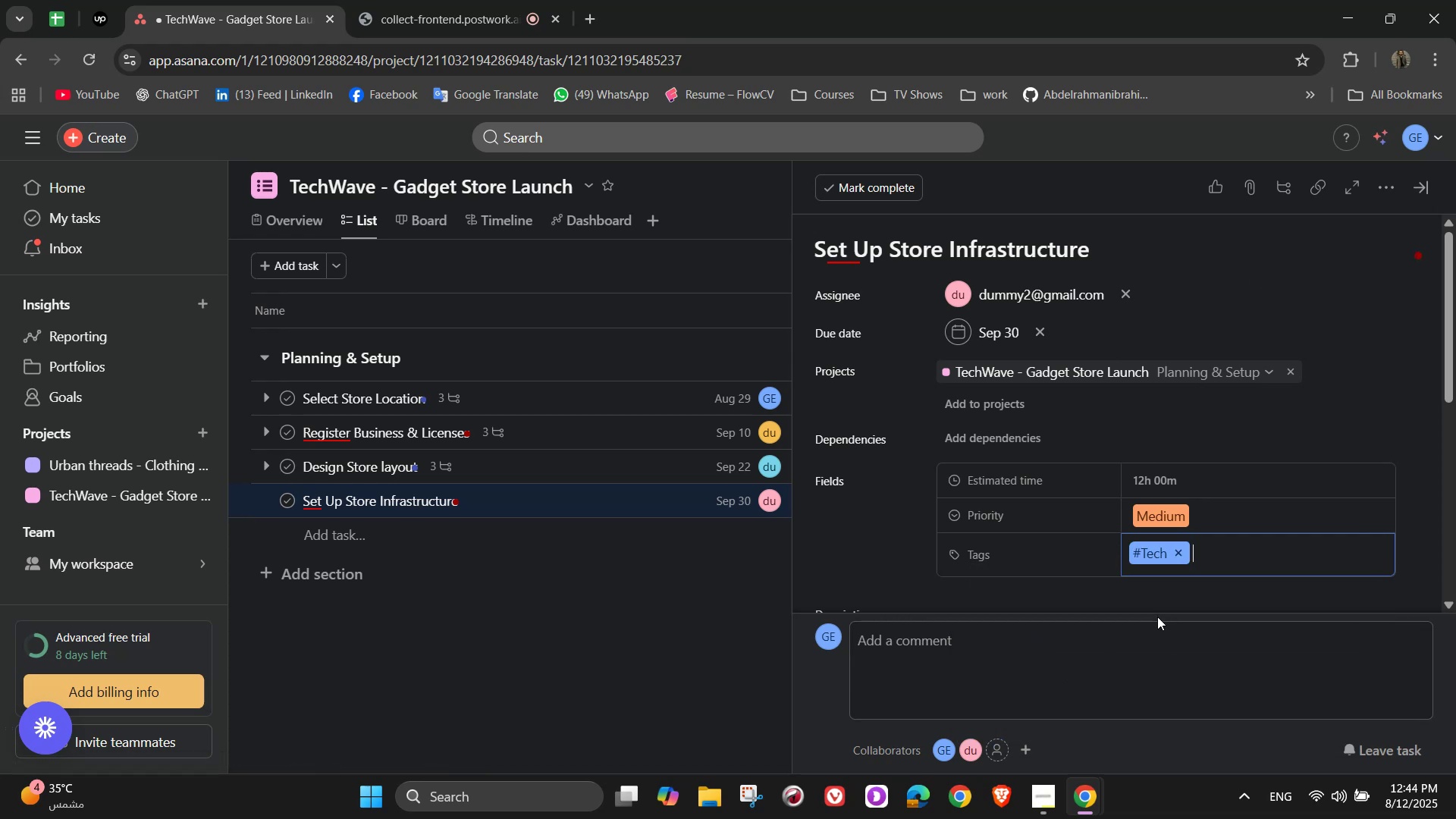 
key(O)
 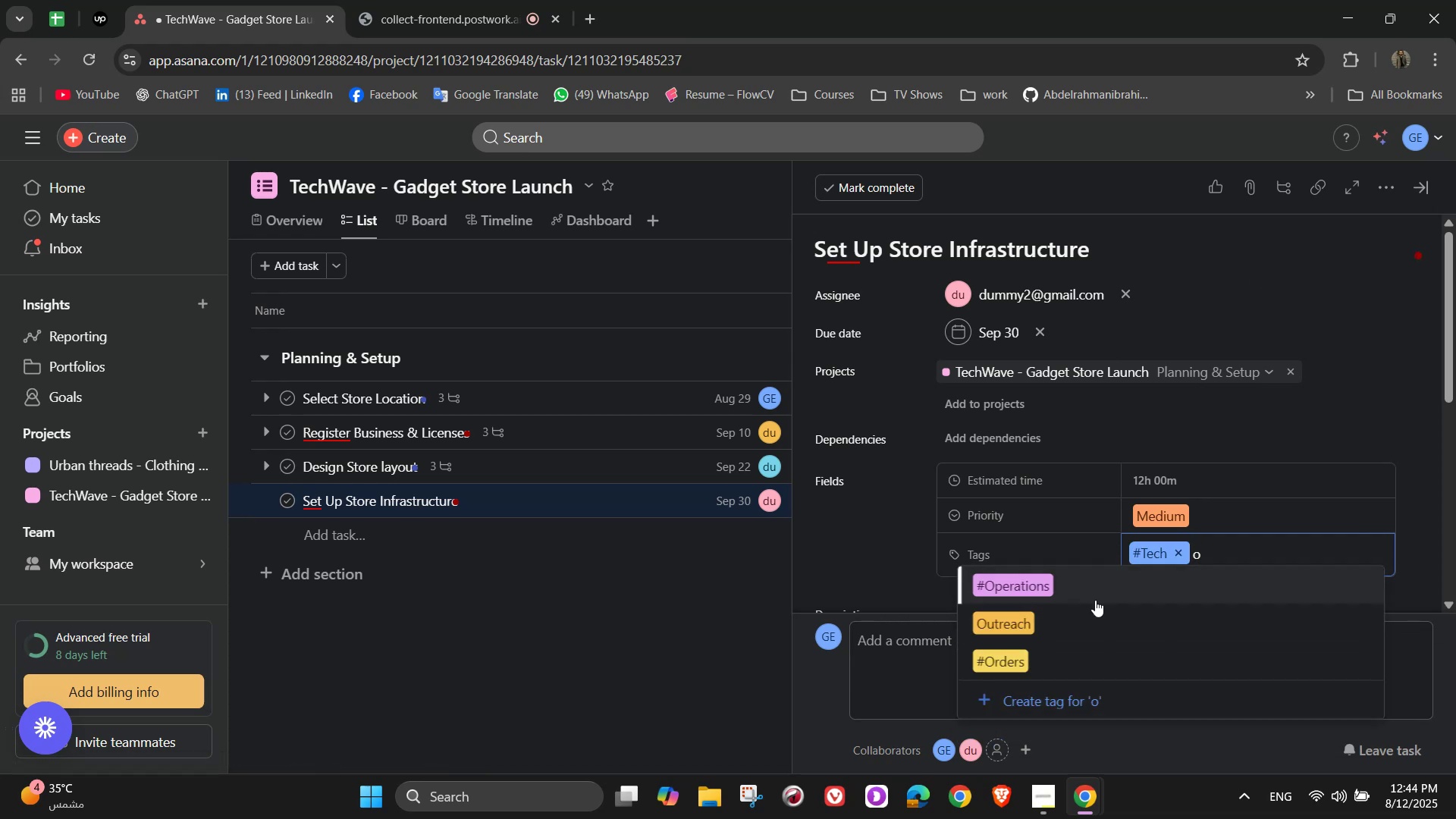 
left_click([1090, 584])
 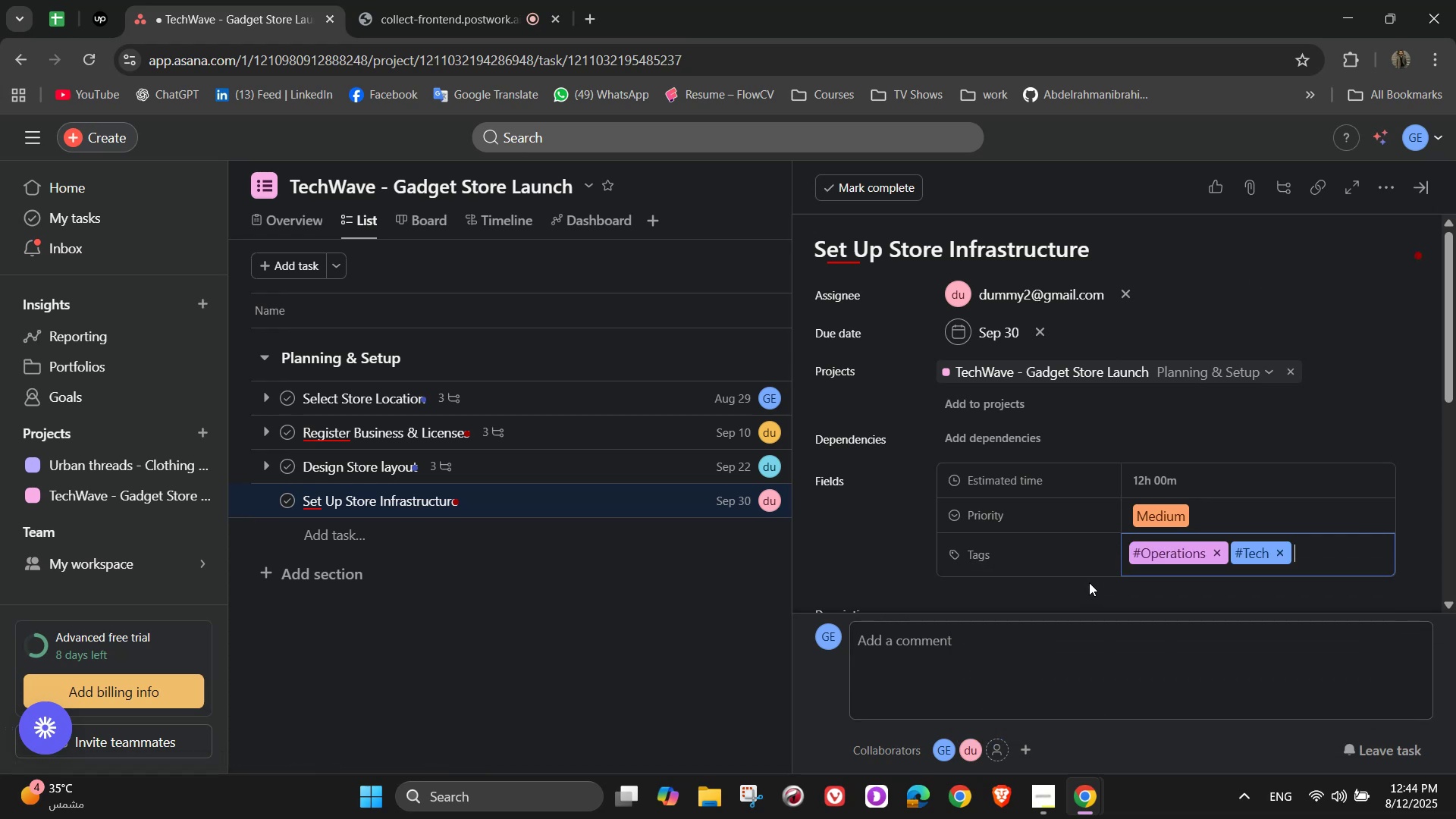 
scroll: coordinate [1090, 601], scroll_direction: down, amount: 2.0
 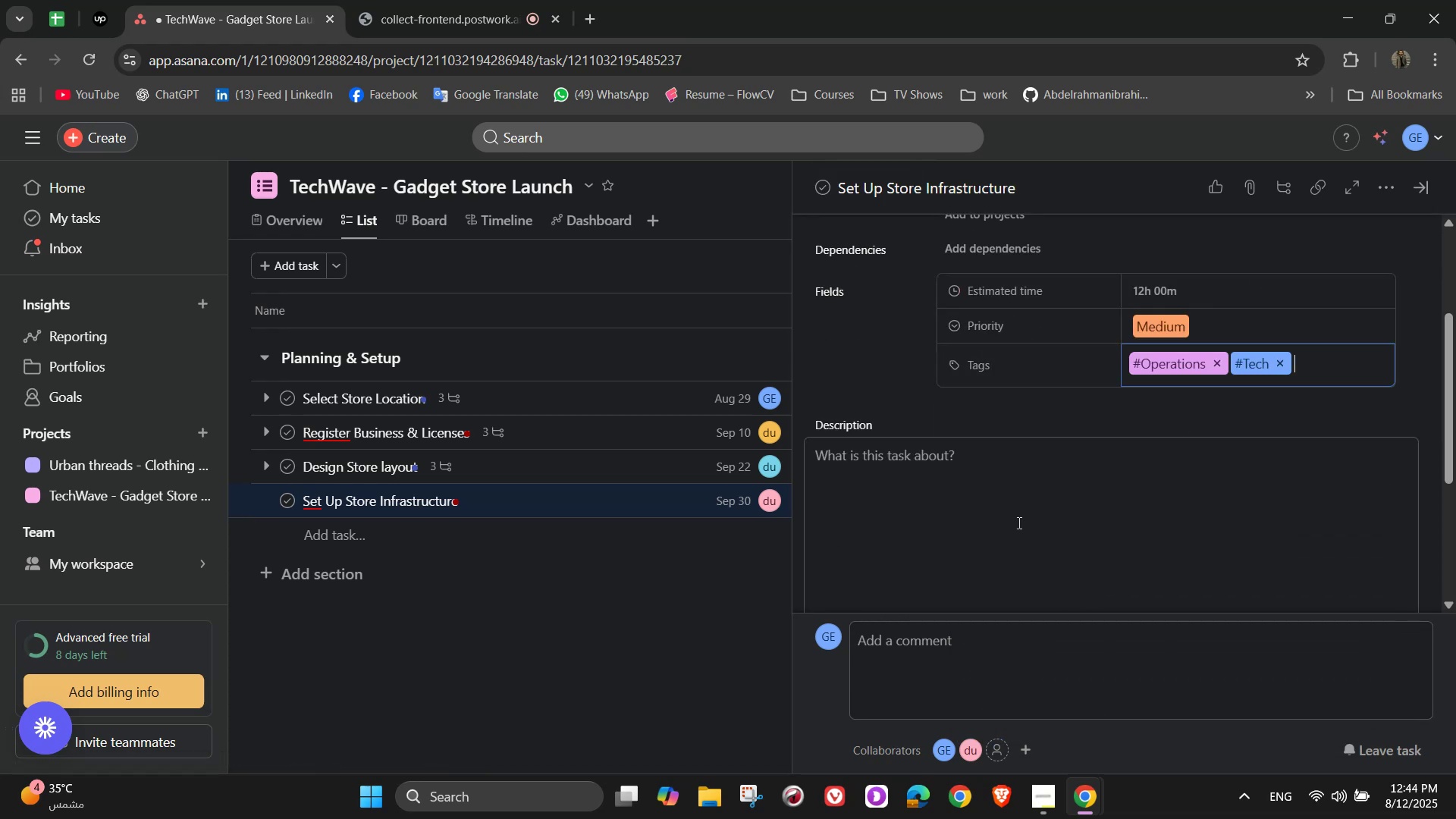 
left_click([1018, 521])
 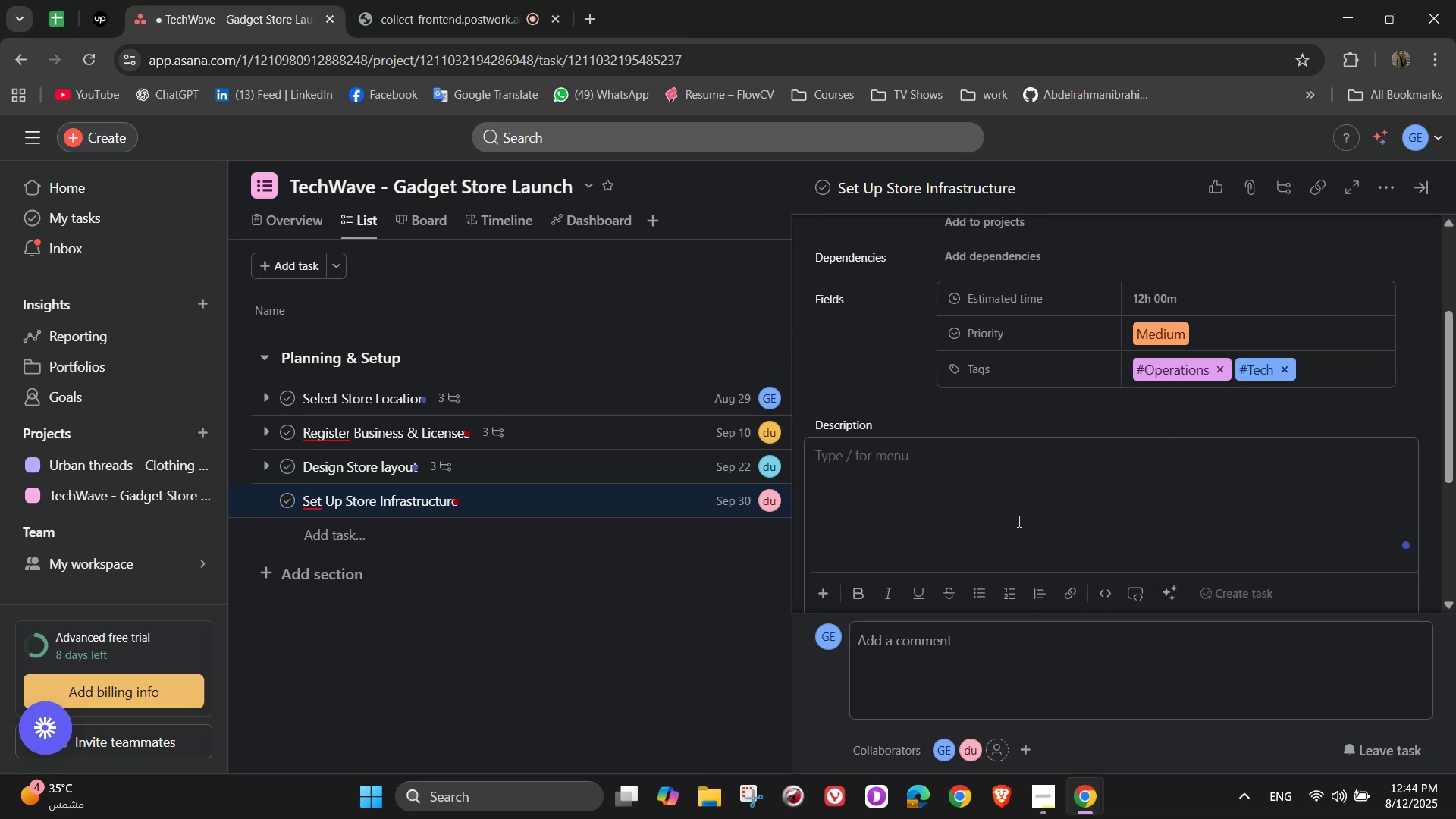 
wait(8.16)
 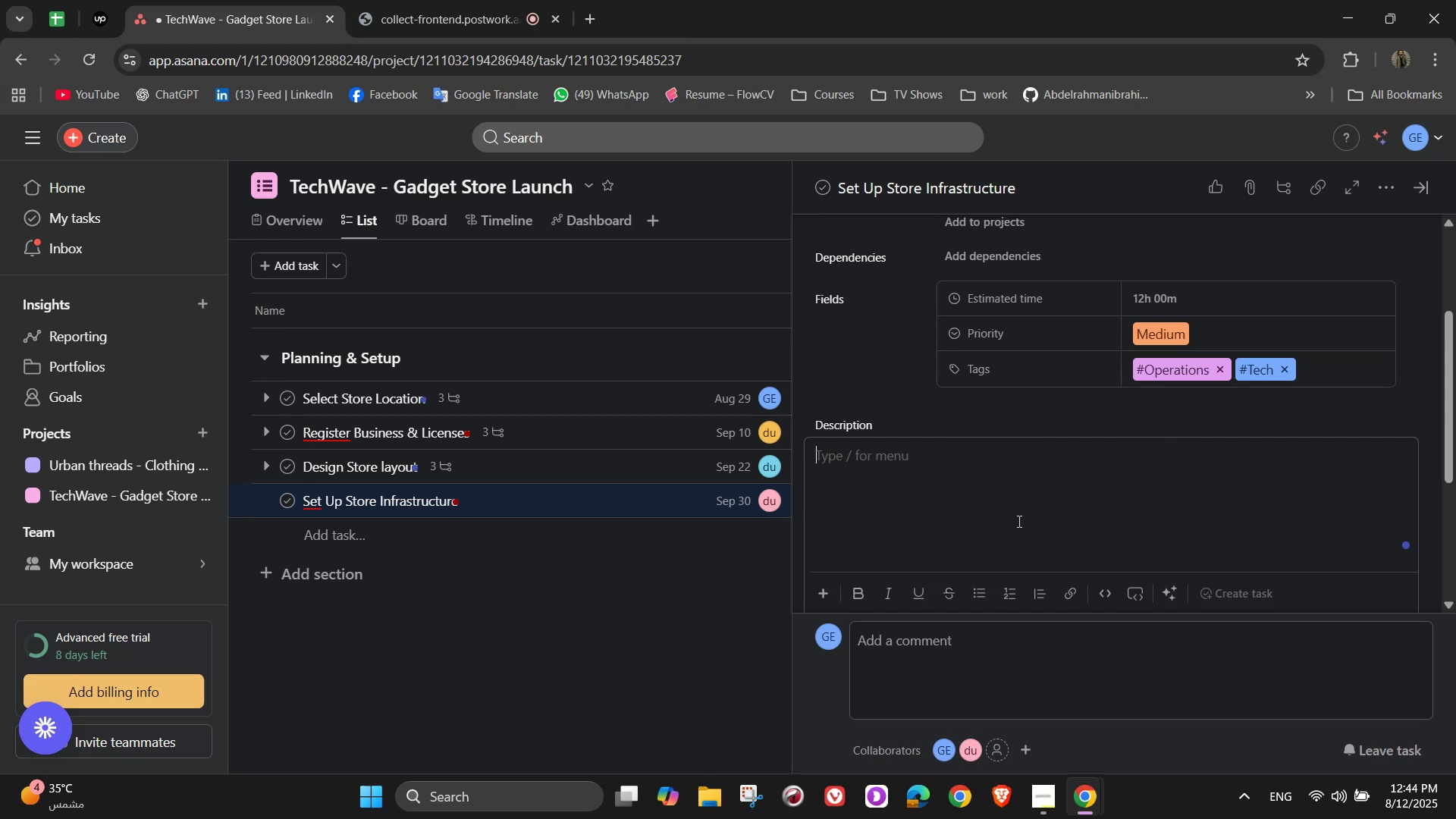 
type(Ensure )
 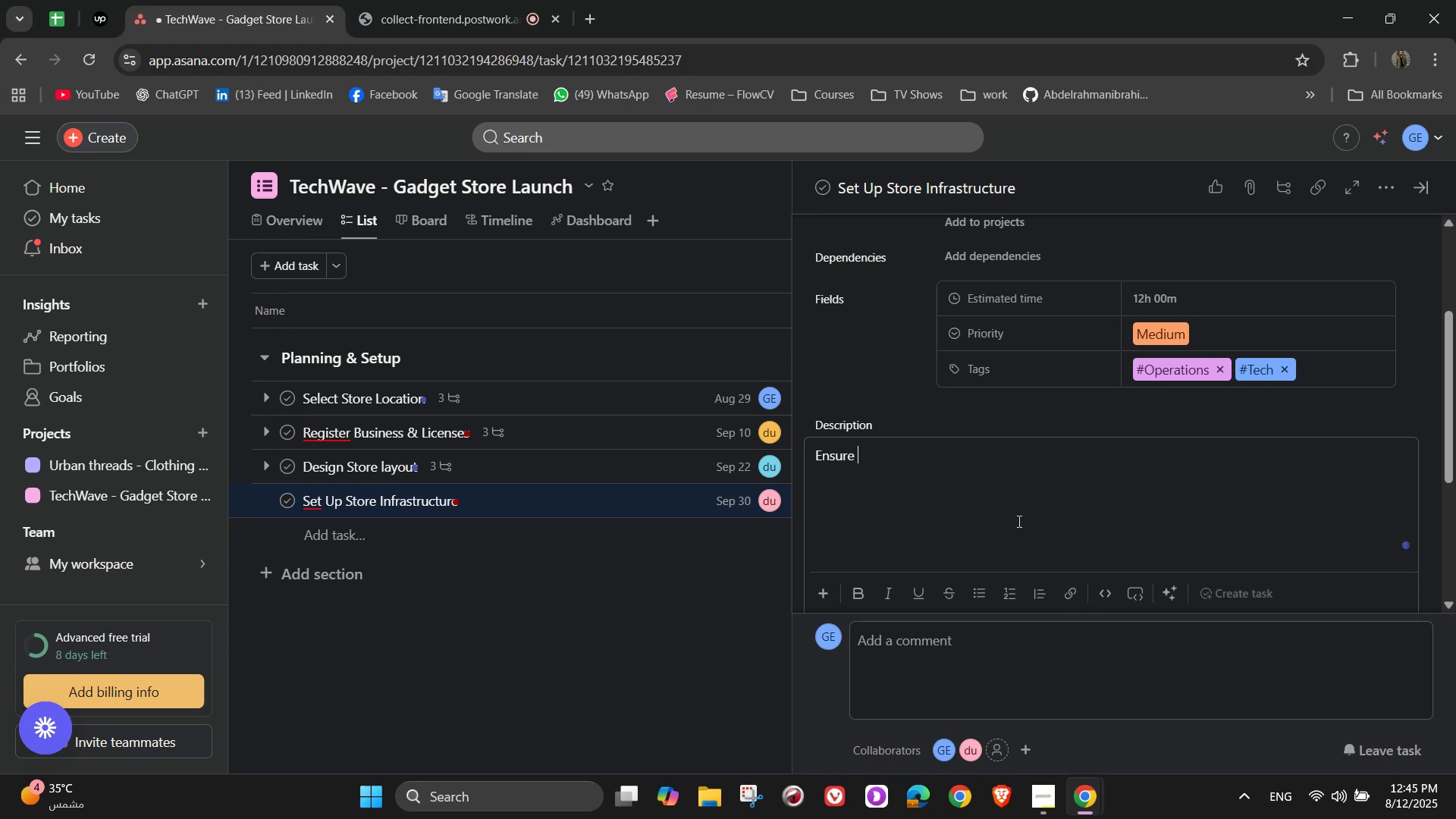 
type(store )
 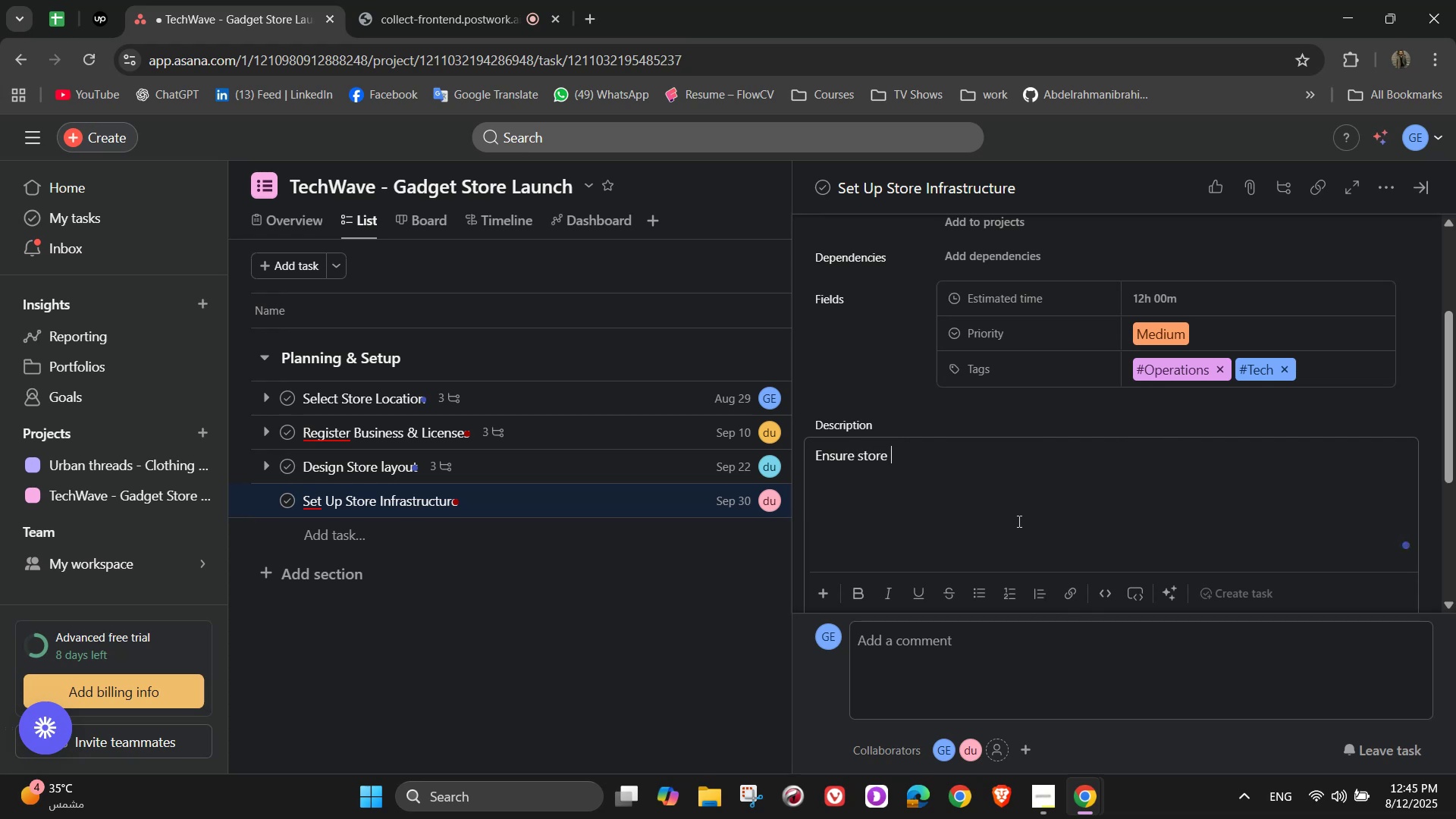 
type(has the necessary)
 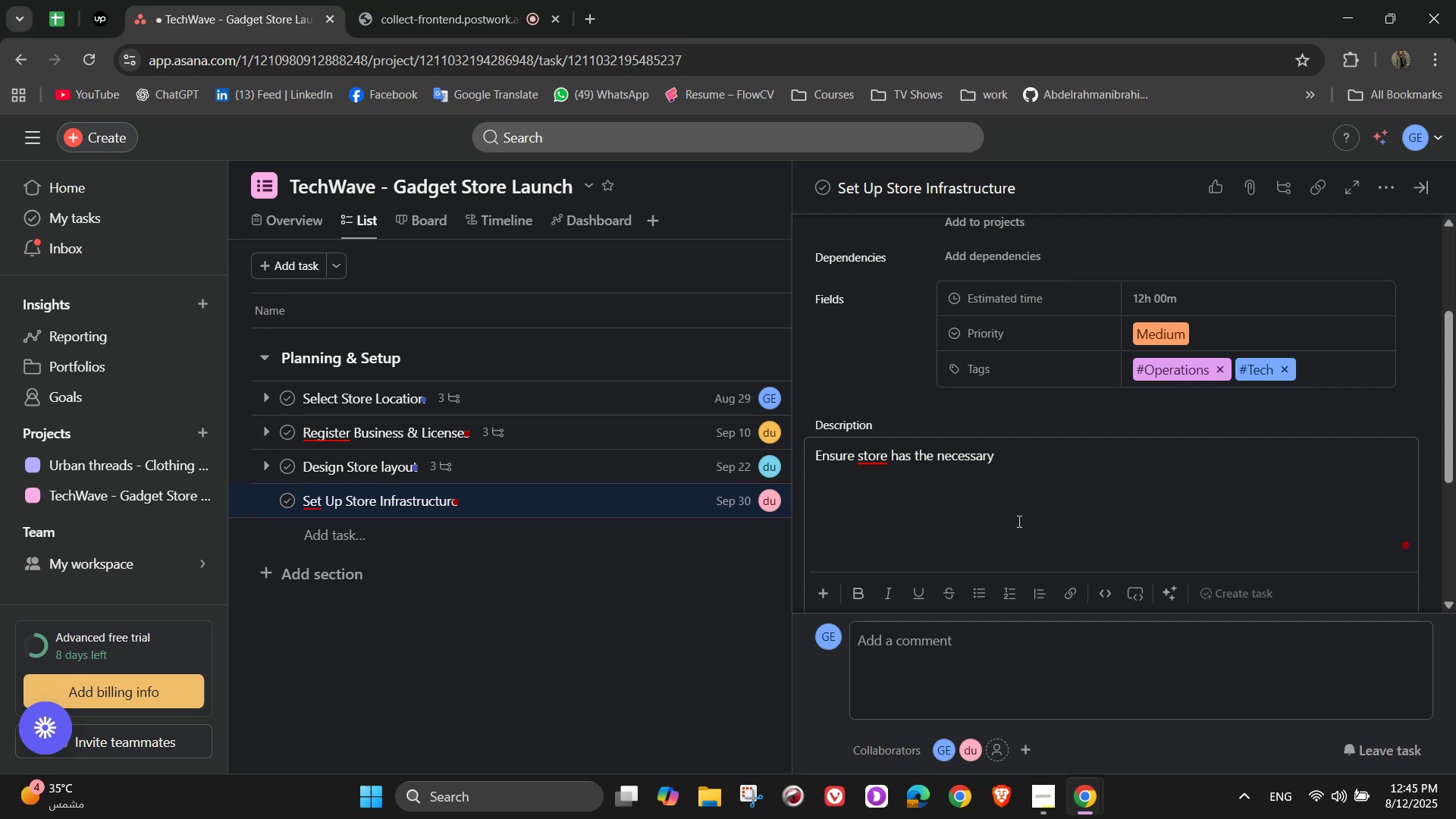 
wait(10.94)
 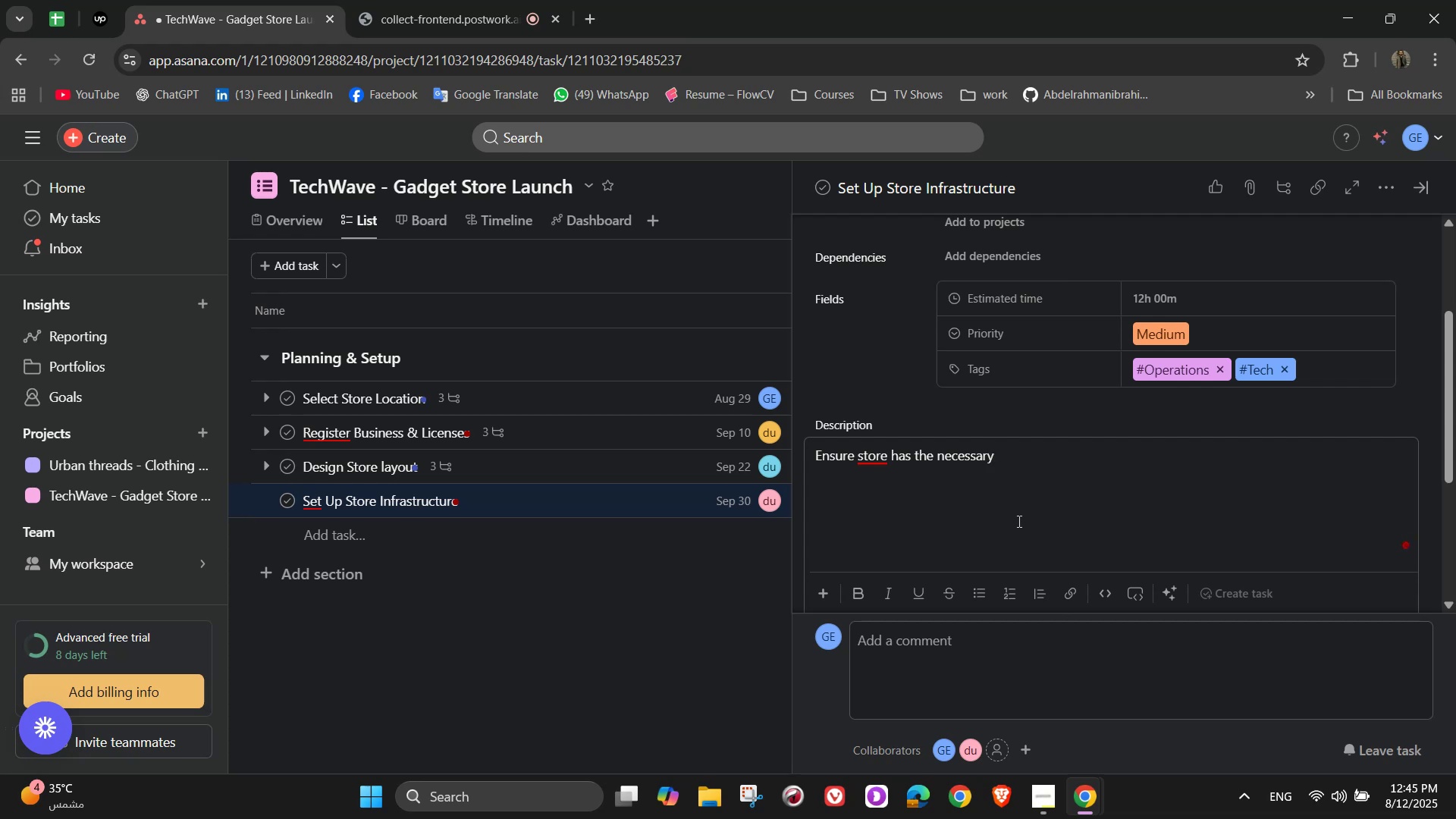 
type( utilitir)
key(Backspace)
type(es and system )
key(Backspace)
type(s in place)
 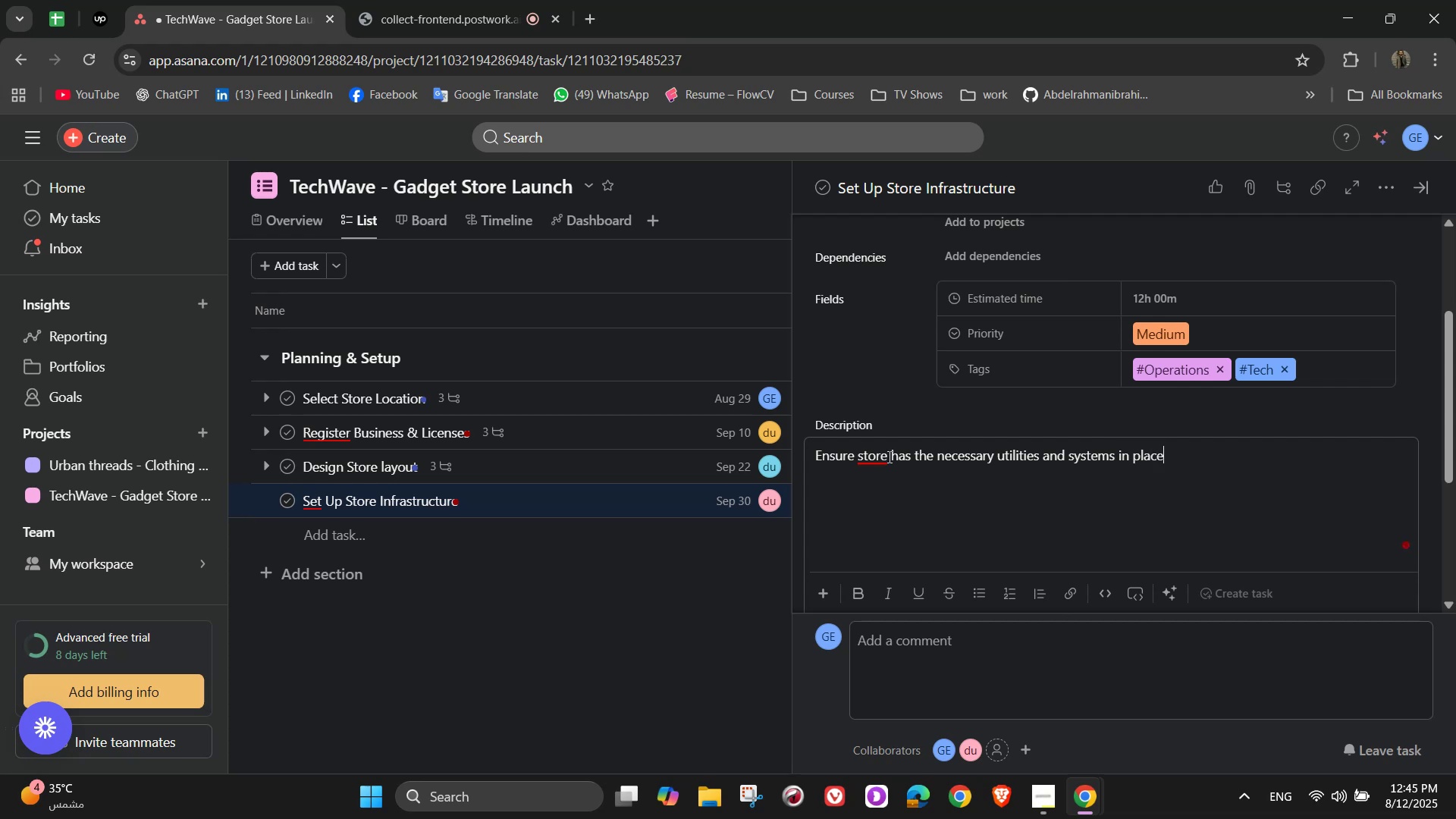 
left_click([883, 475])
 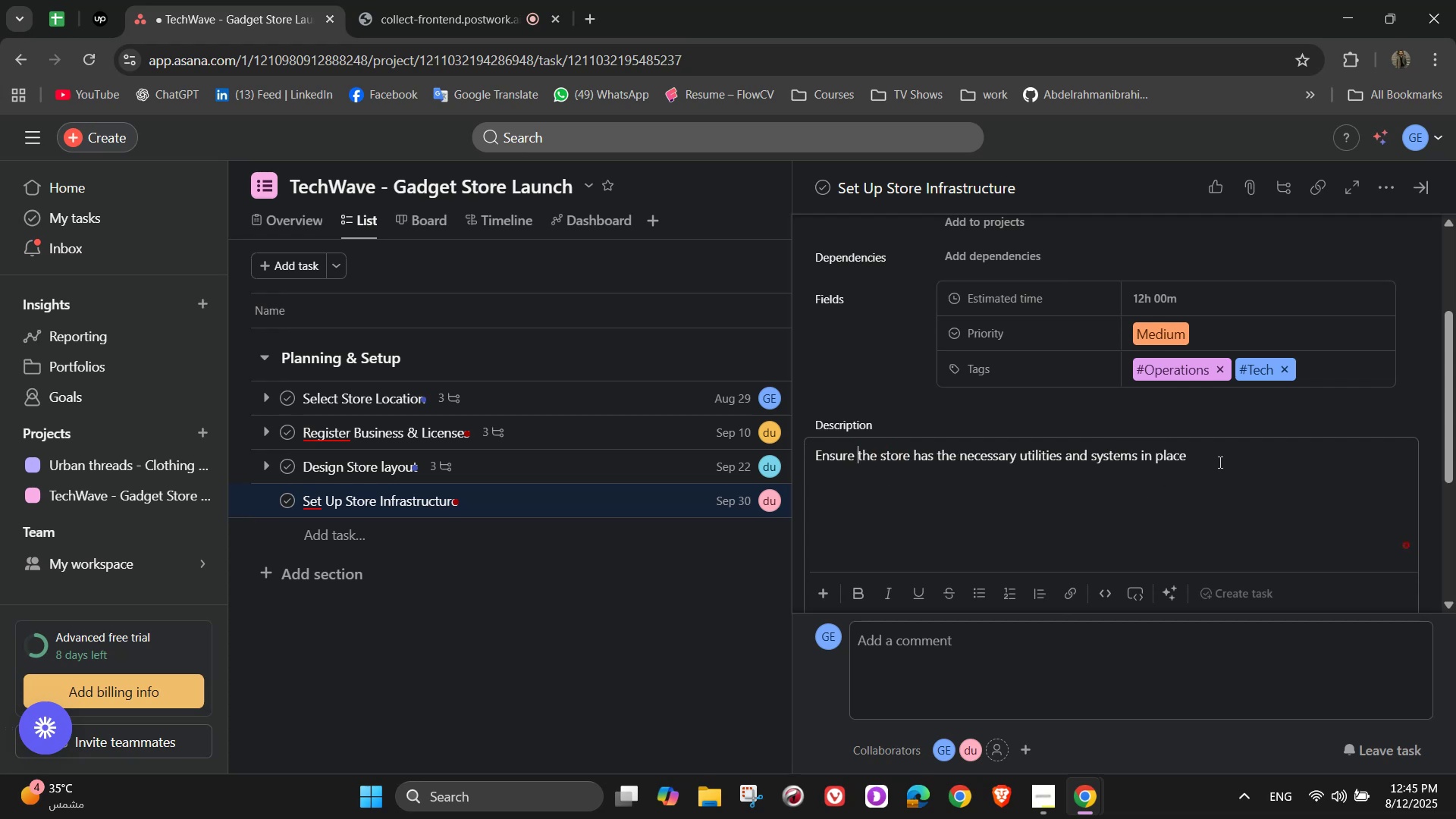 
scroll: coordinate [1222, 463], scroll_direction: down, amount: 3.0
 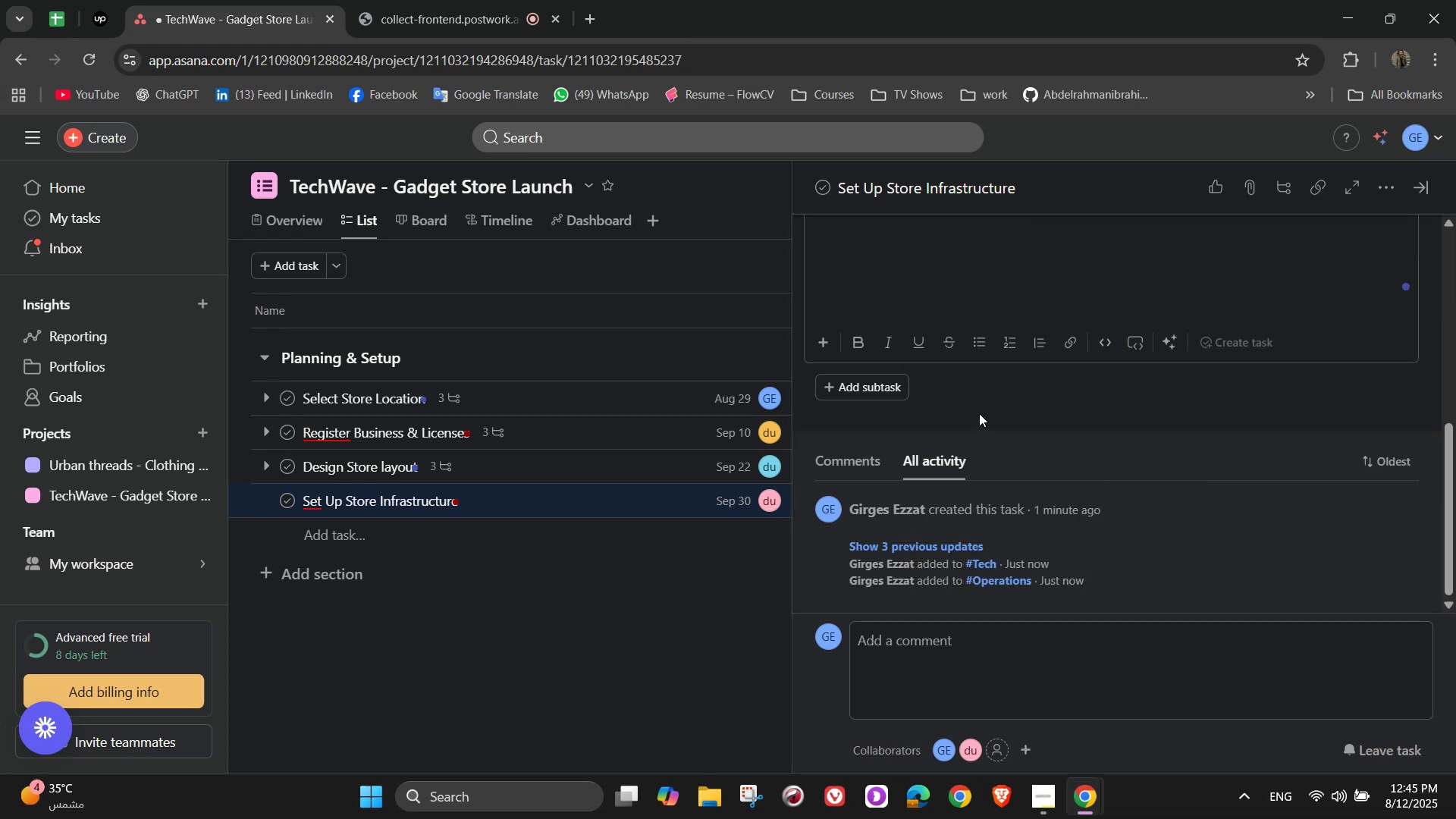 
left_click([944, 403])
 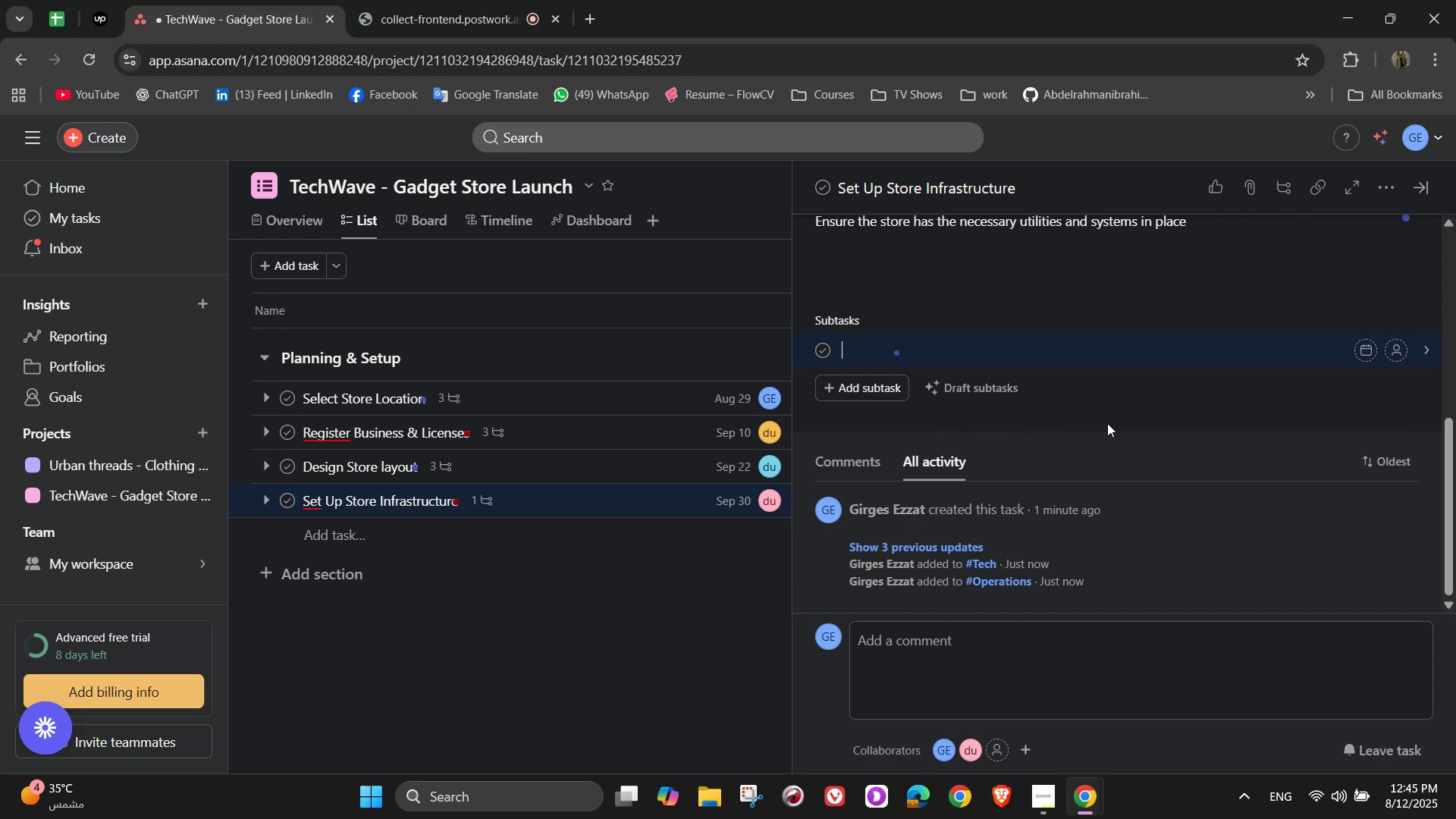 
wait(7.17)
 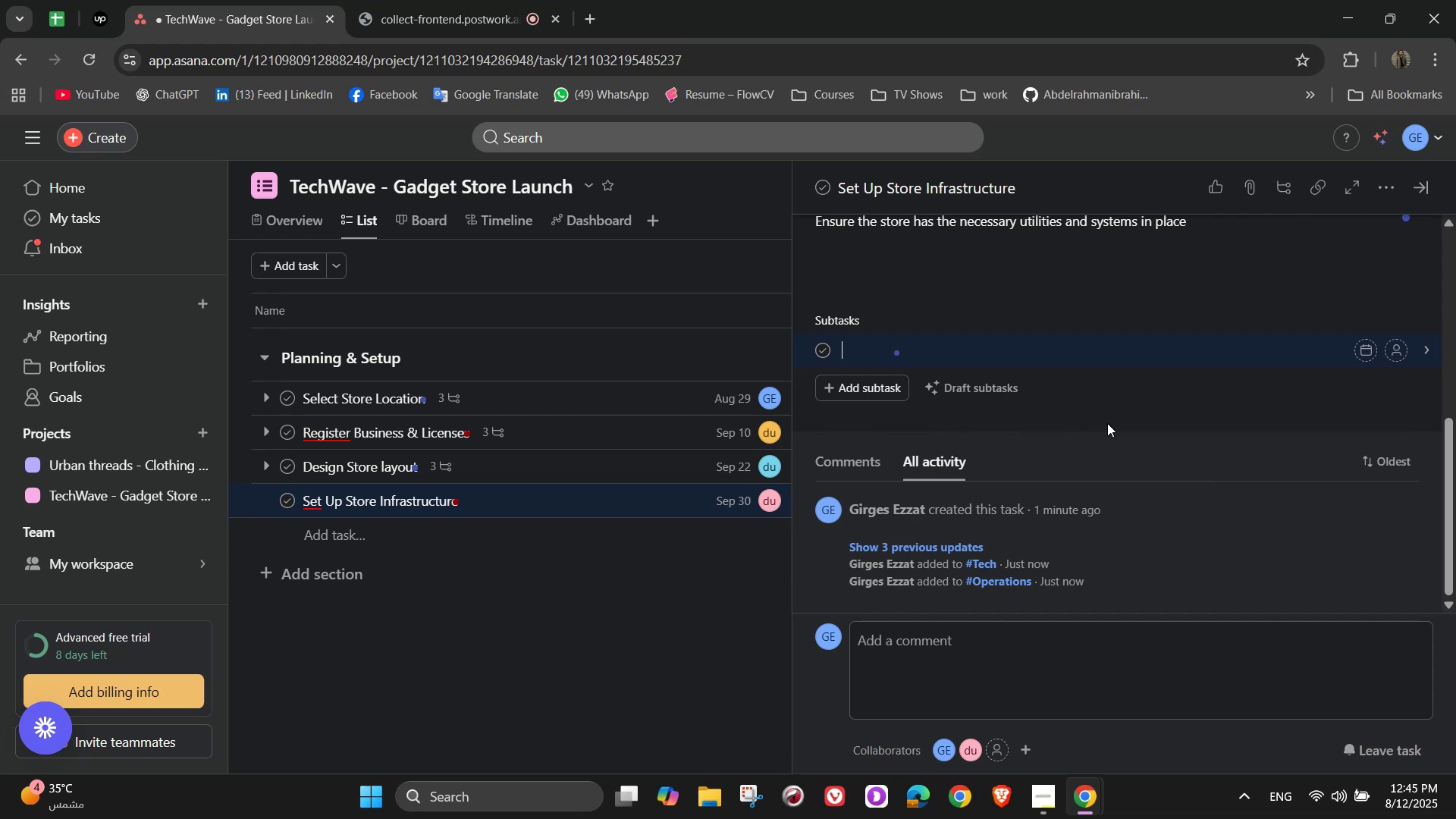 
type(Arrrange )
 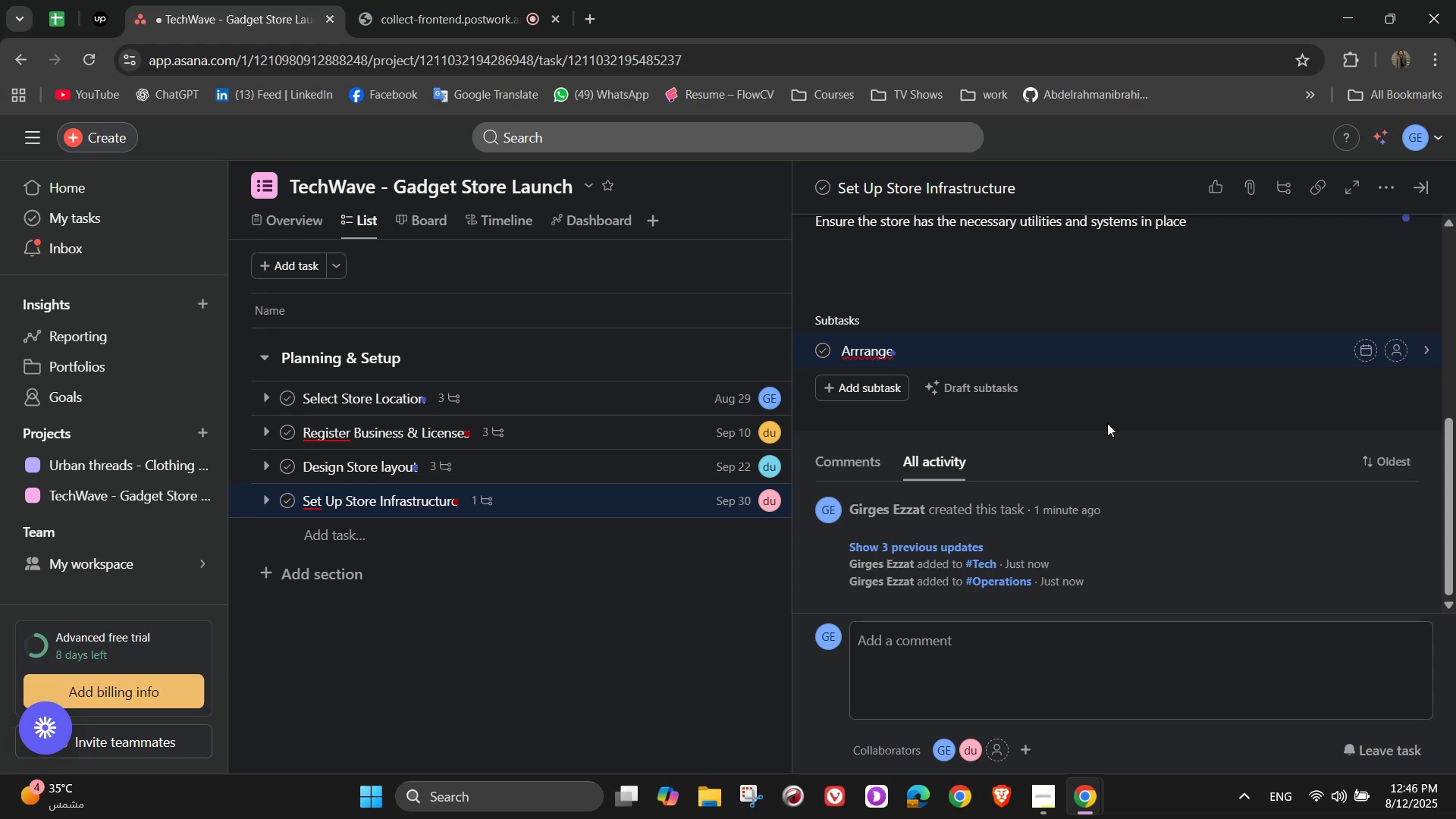 
key(Backspace)
key(Backspace)
key(Backspace)
key(Backspace)
key(Backspace)
key(Backspace)
type(ange )
 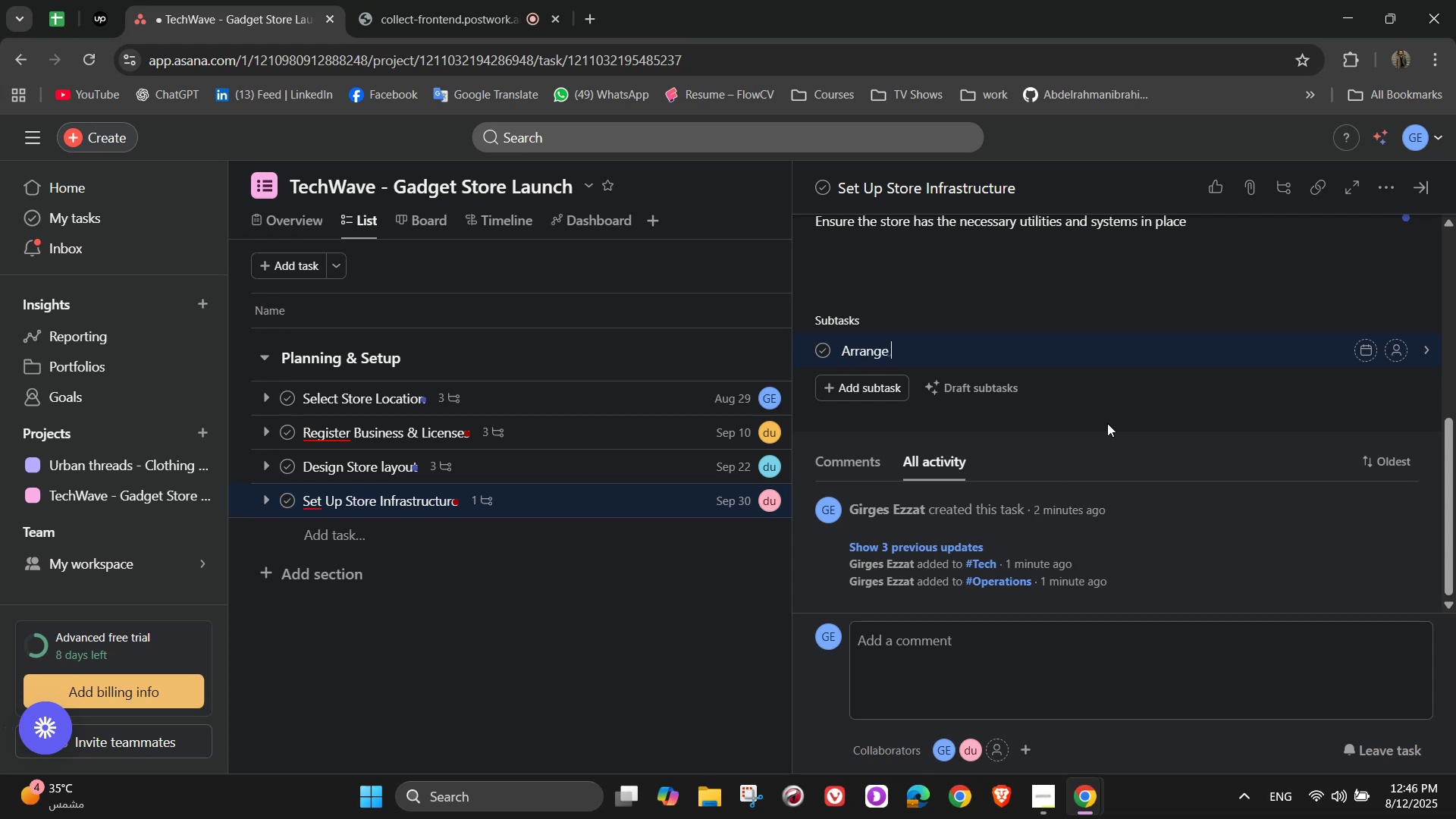 
type(elecrr)
key(Backspace)
type(t)
key(Backspace)
key(Backspace)
type(tricity and internet)
 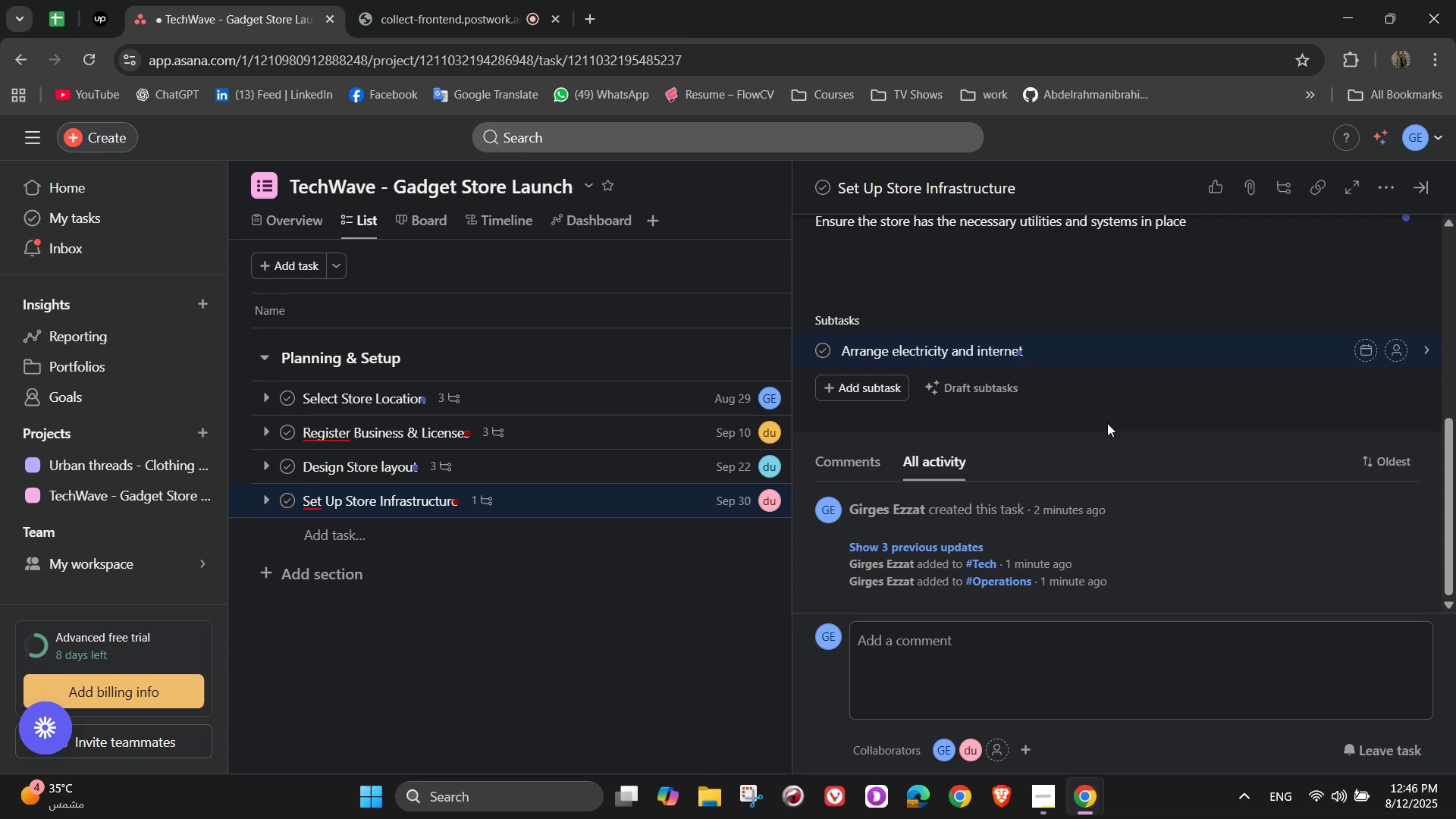 
wait(6.45)
 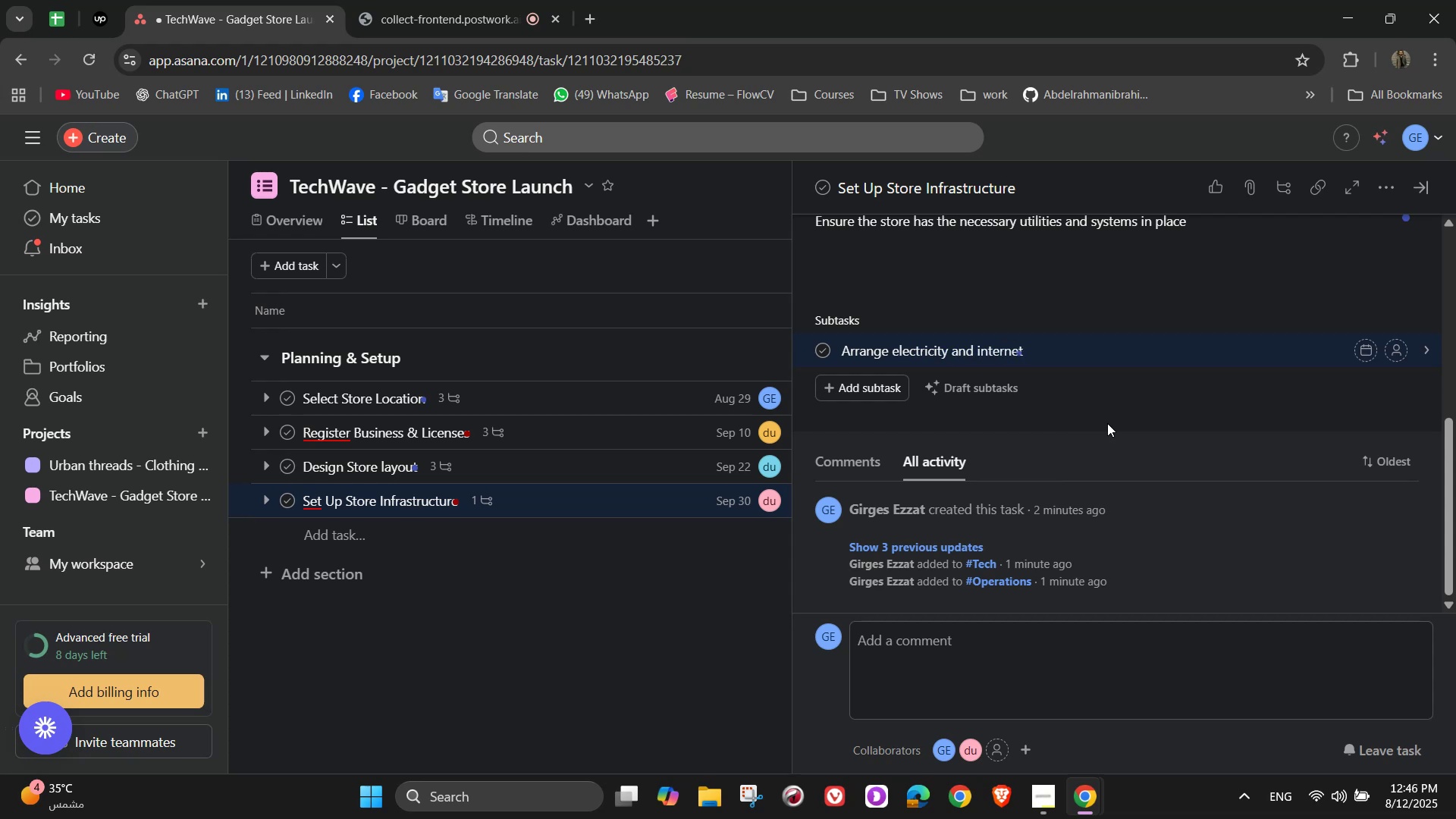 
key(Enter)
 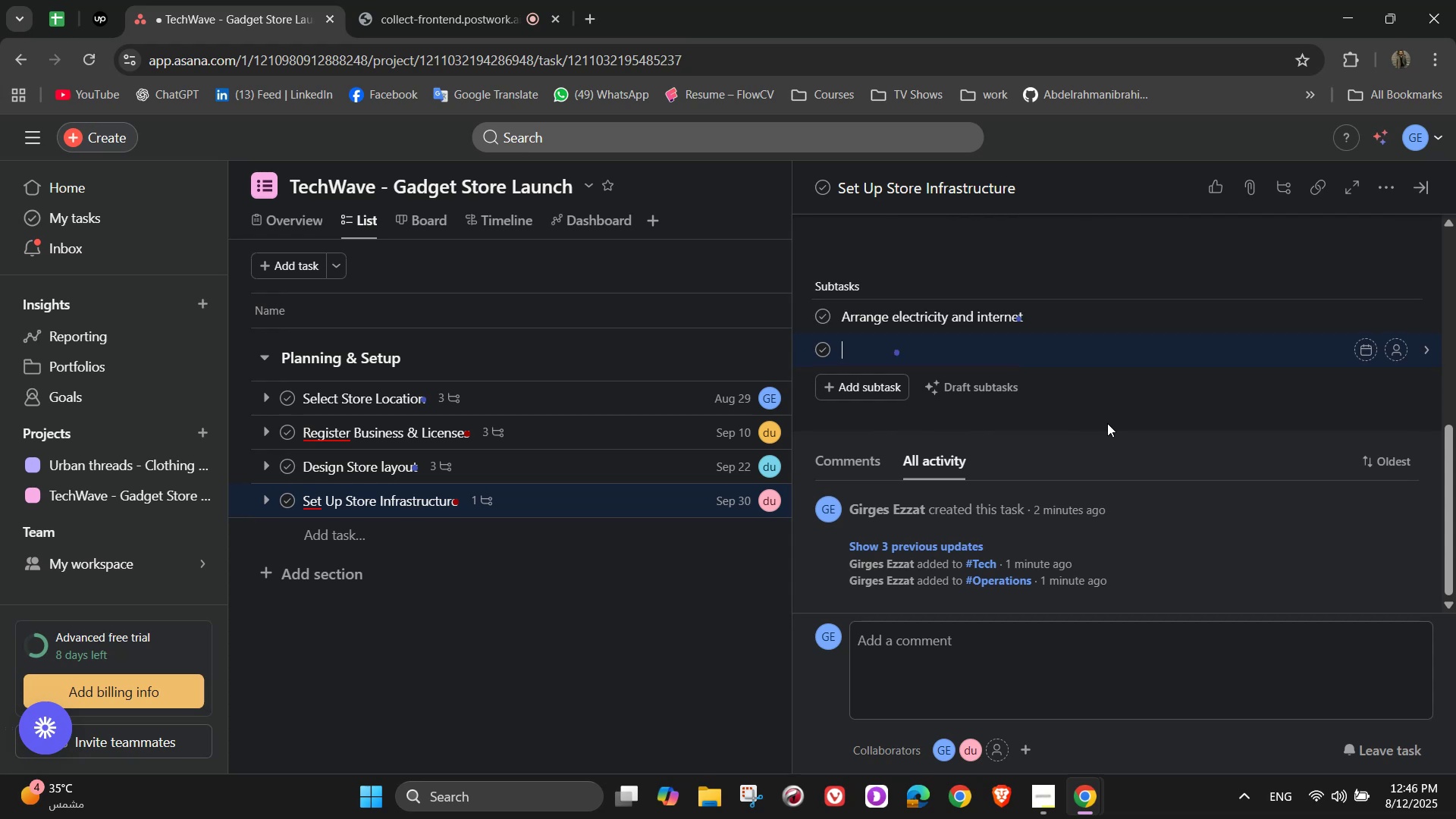 
type(Install Po)
key(Backspace)
type(Os)
key(Backspace)
type(S systems)
 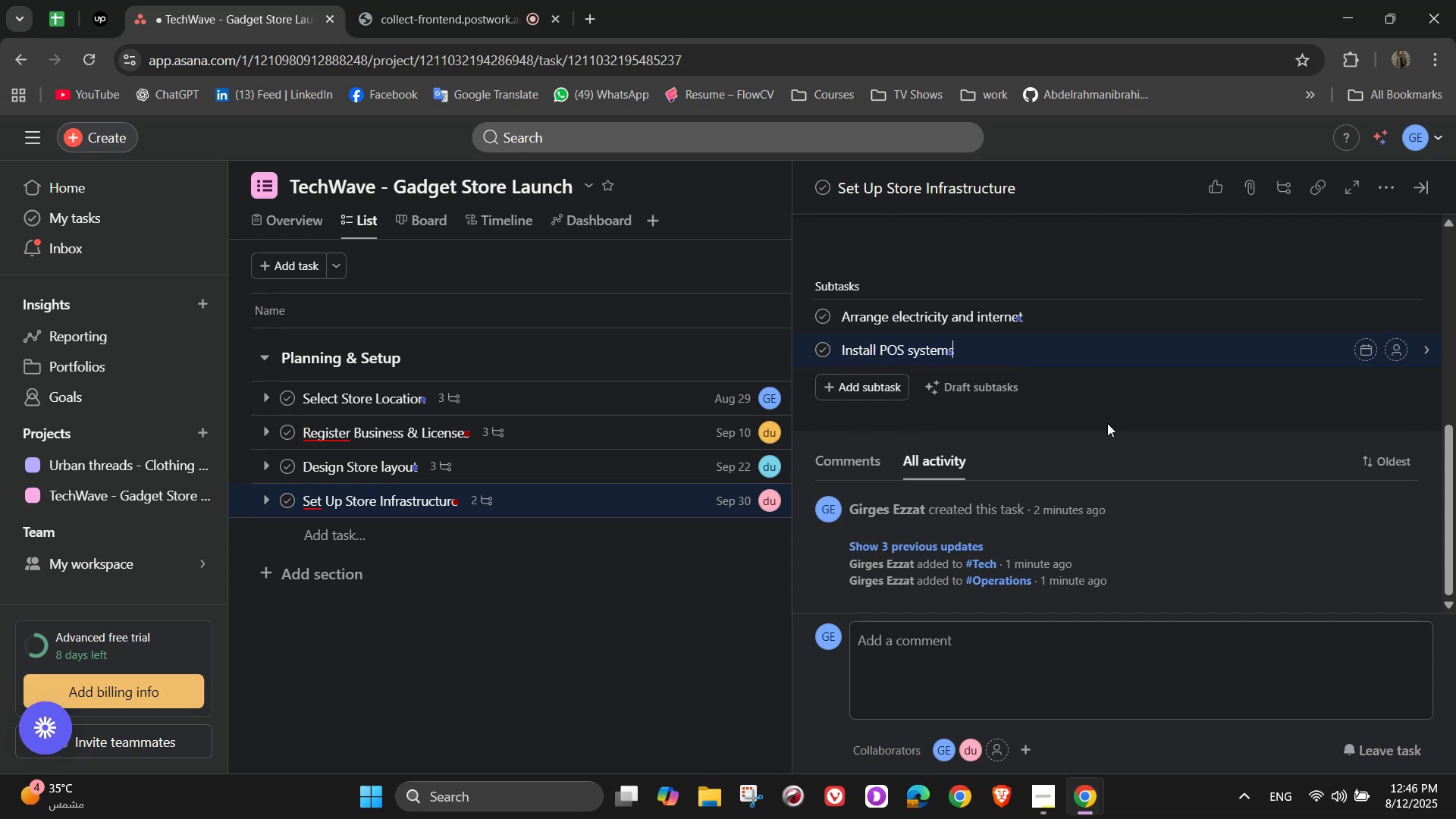 
 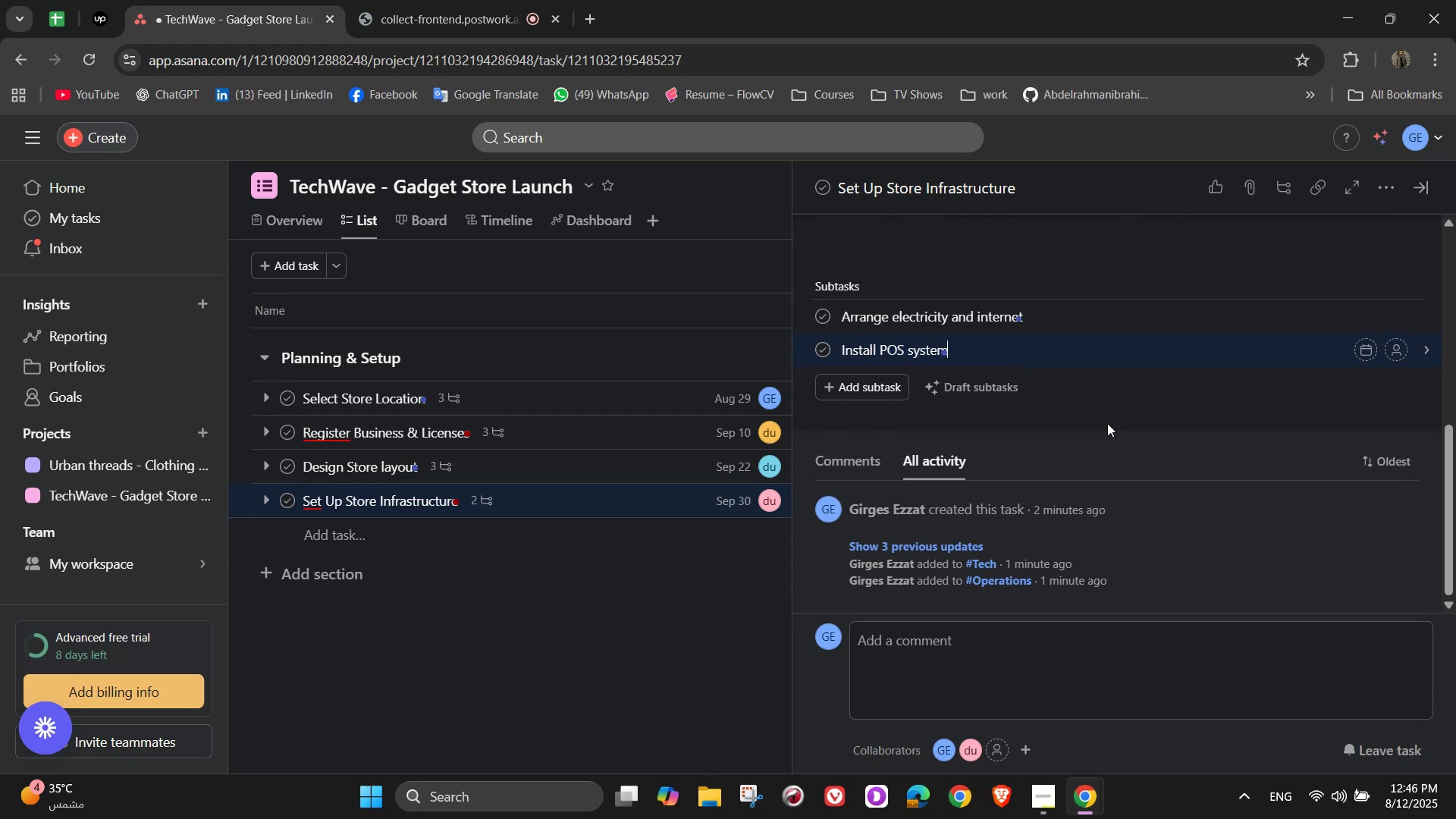 
key(Enter)
 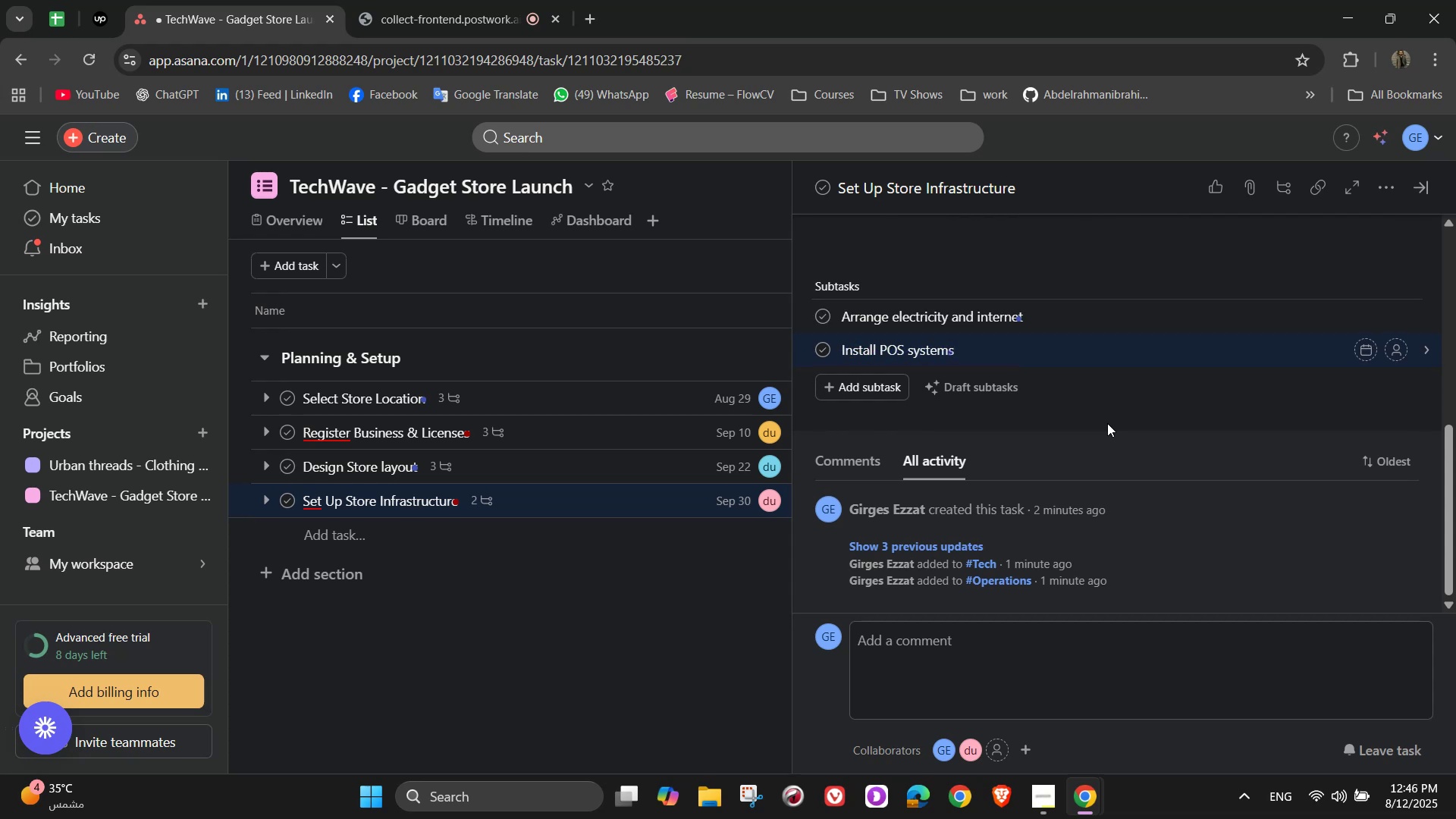 
type(Set uo )
key(Backspace)
key(Backspace)
type(p security and CCTV)
 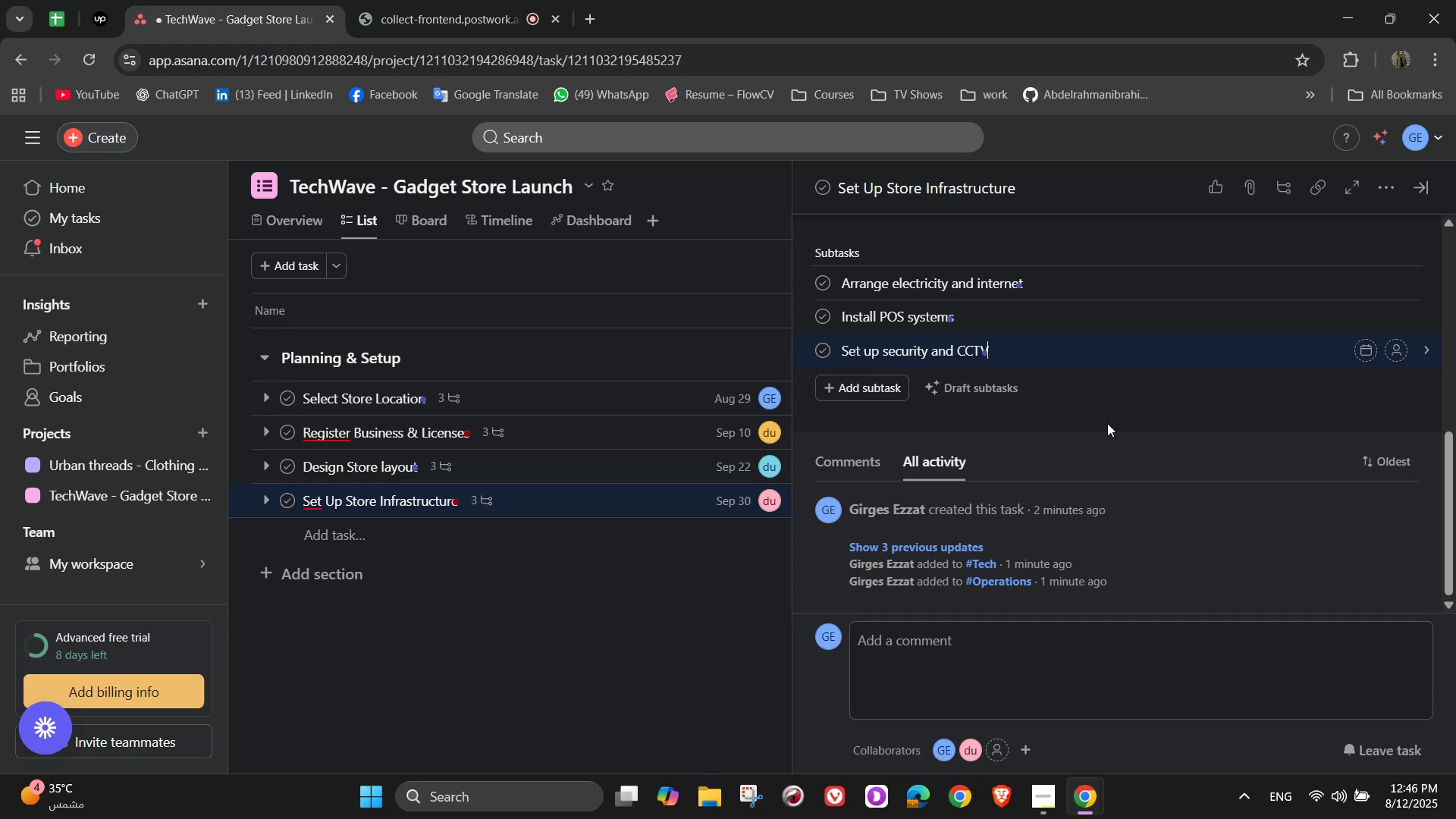 
wait(22.3)
 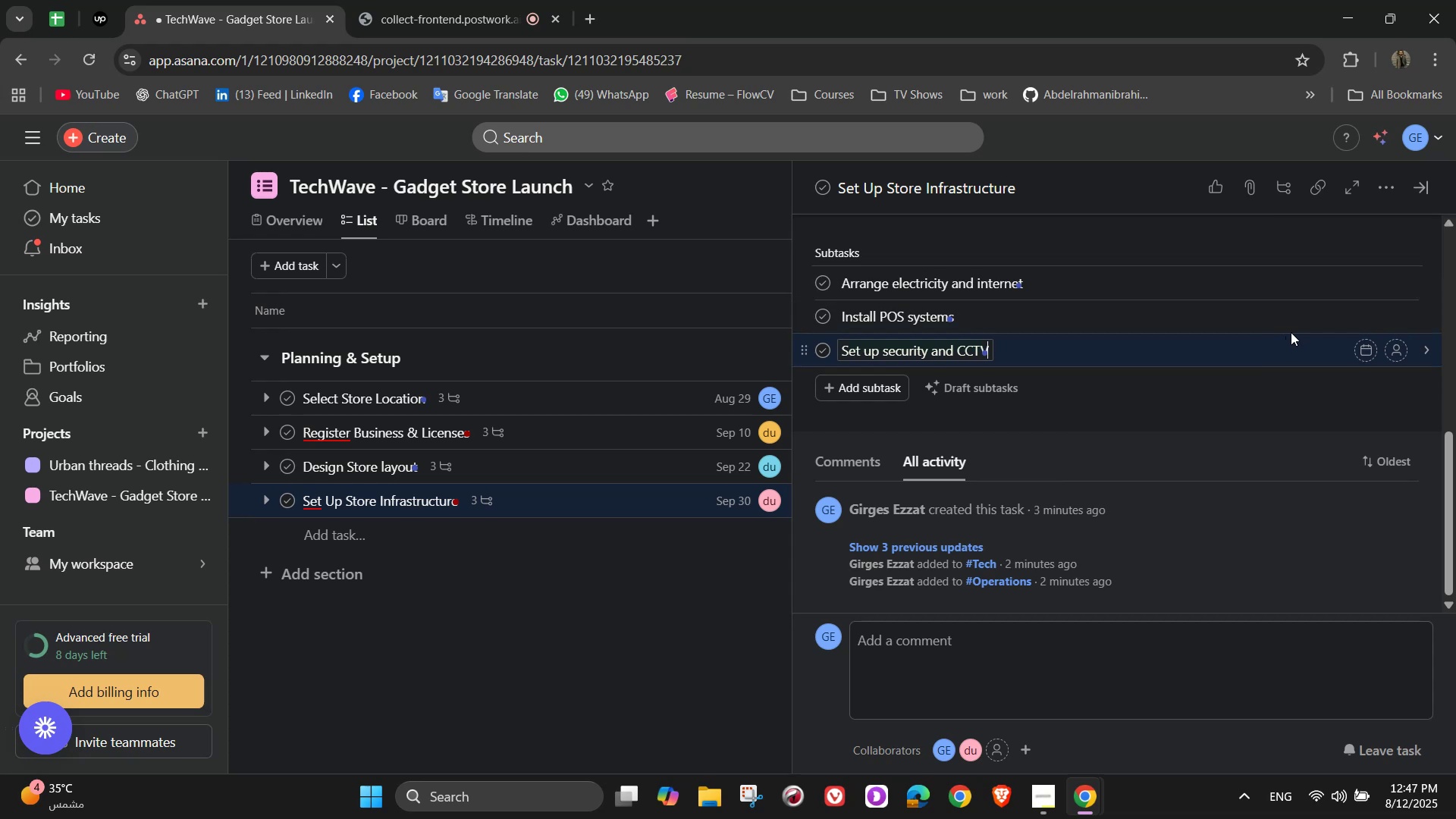 
scroll: coordinate [1352, 355], scroll_direction: up, amount: 2.0
 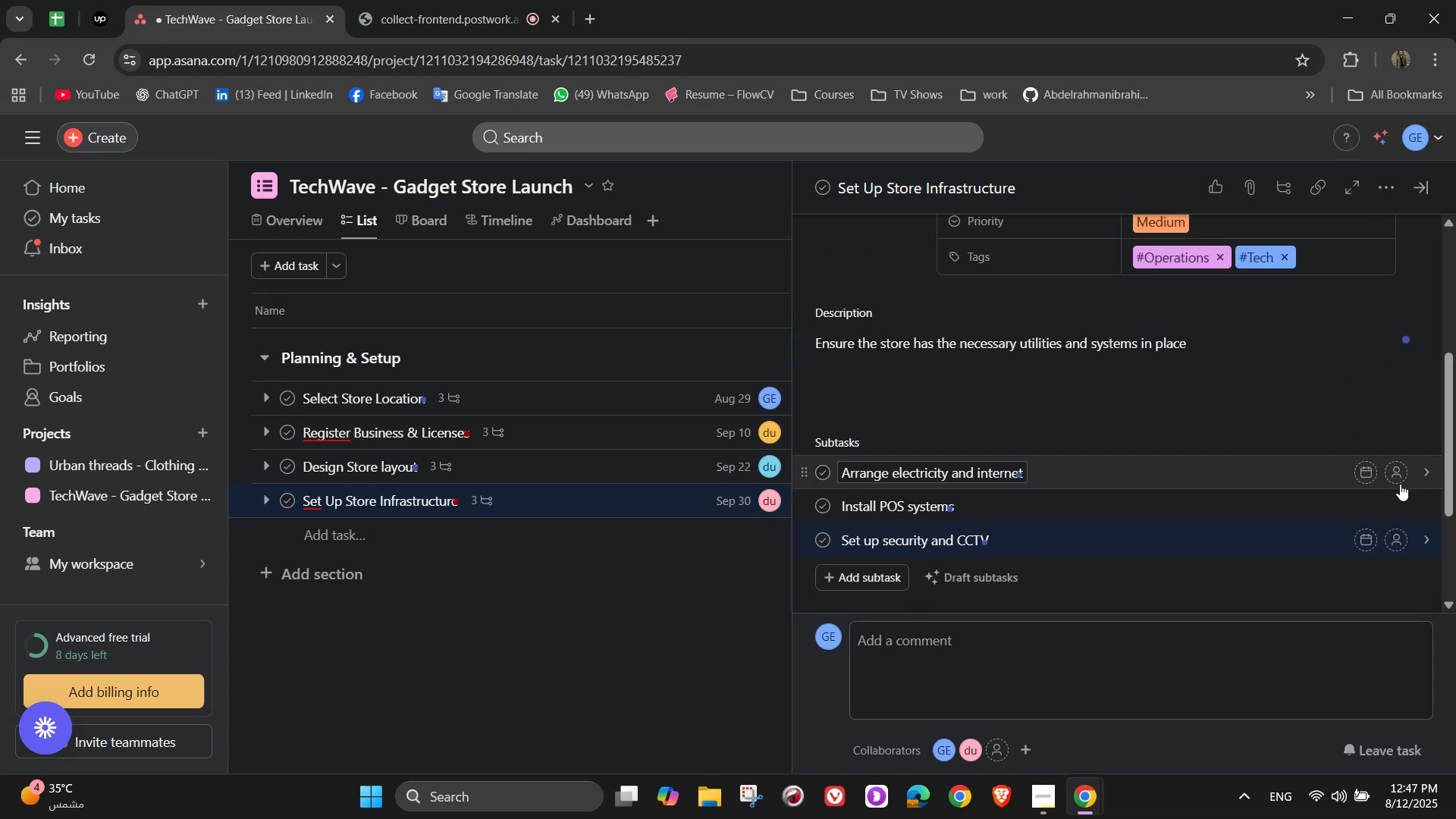 
left_click([1400, 484])
 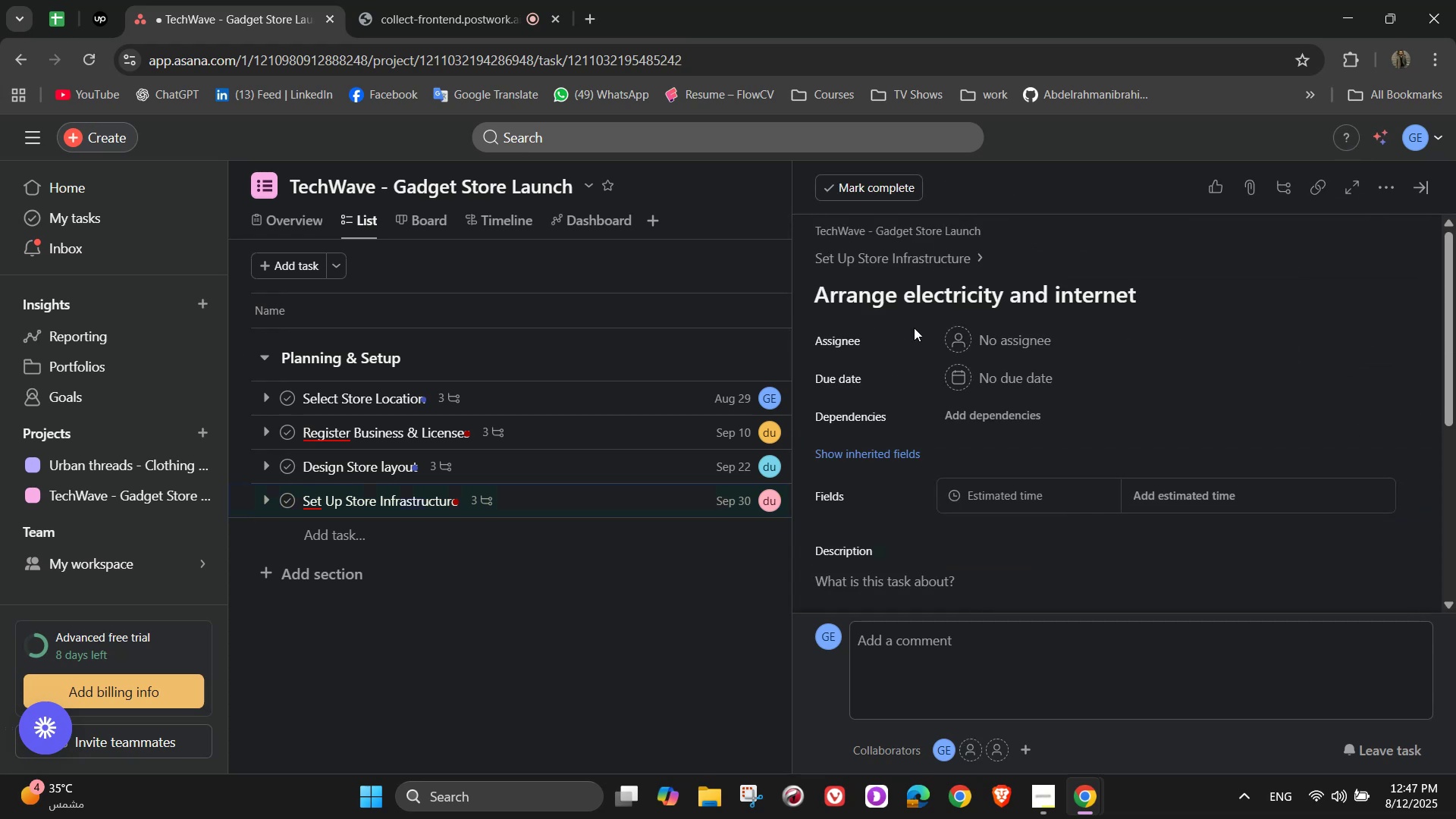 
left_click([957, 252])
 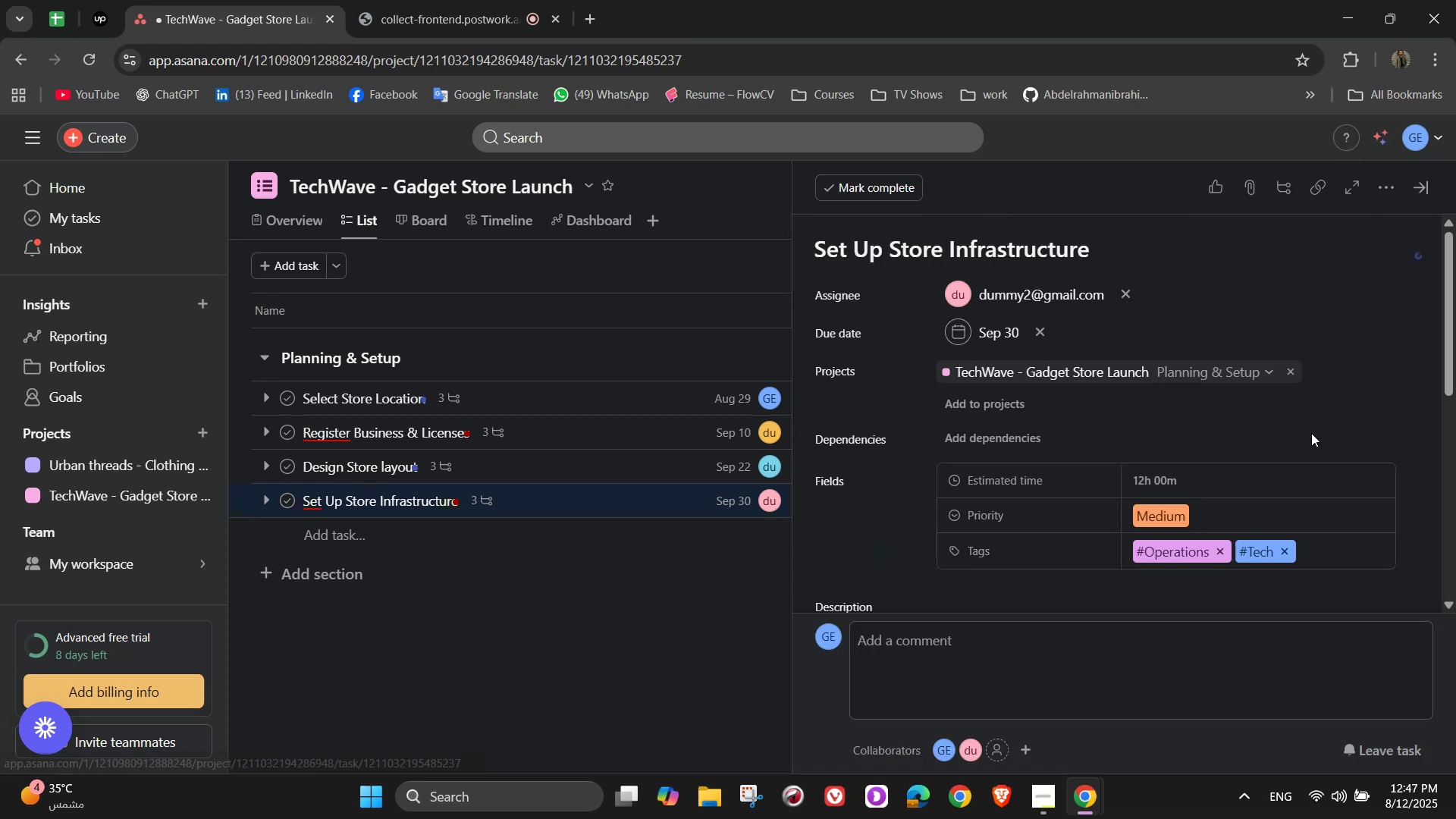 
scroll: coordinate [1375, 484], scroll_direction: down, amount: 4.0
 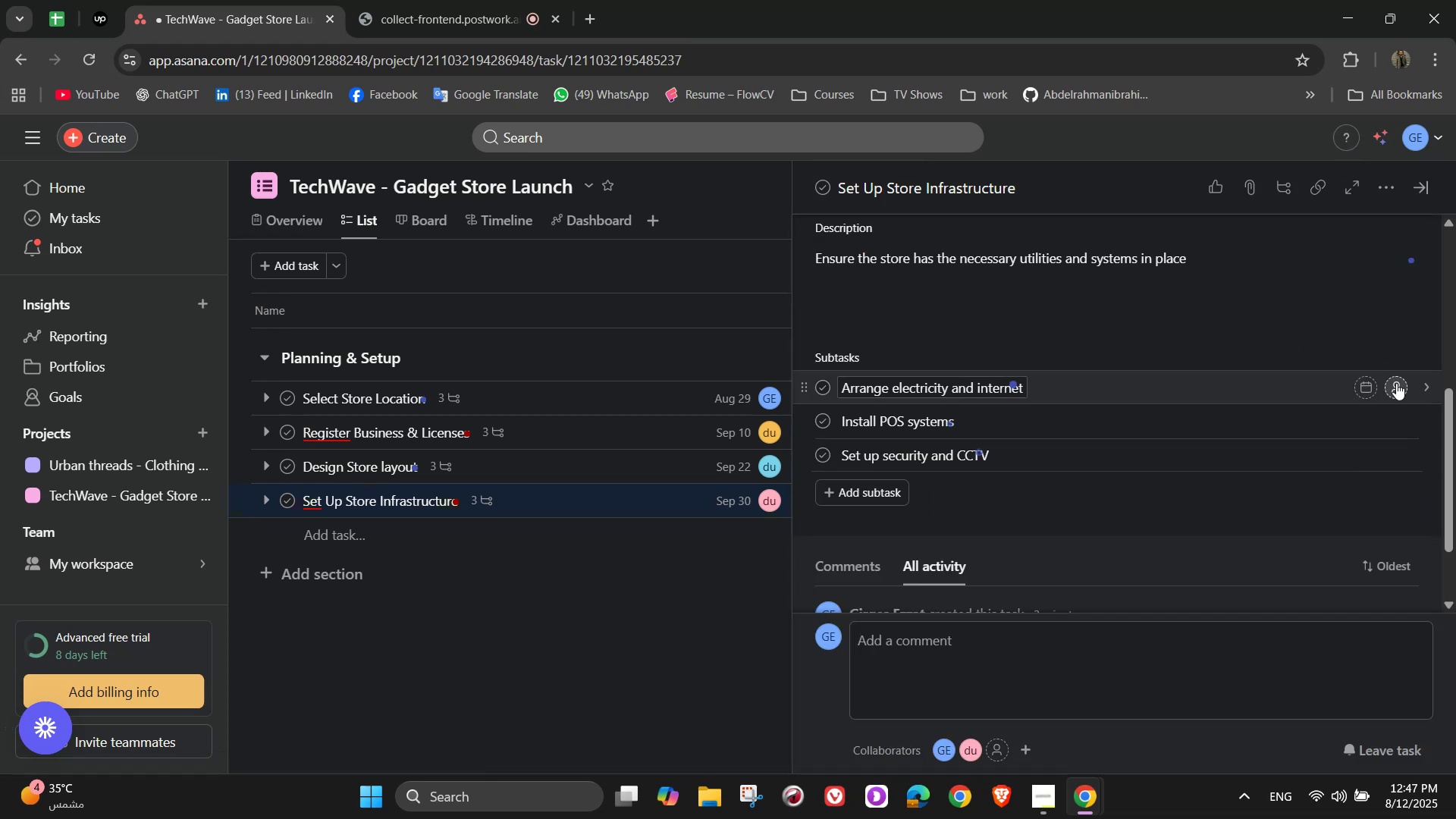 
left_click([1398, 388])
 